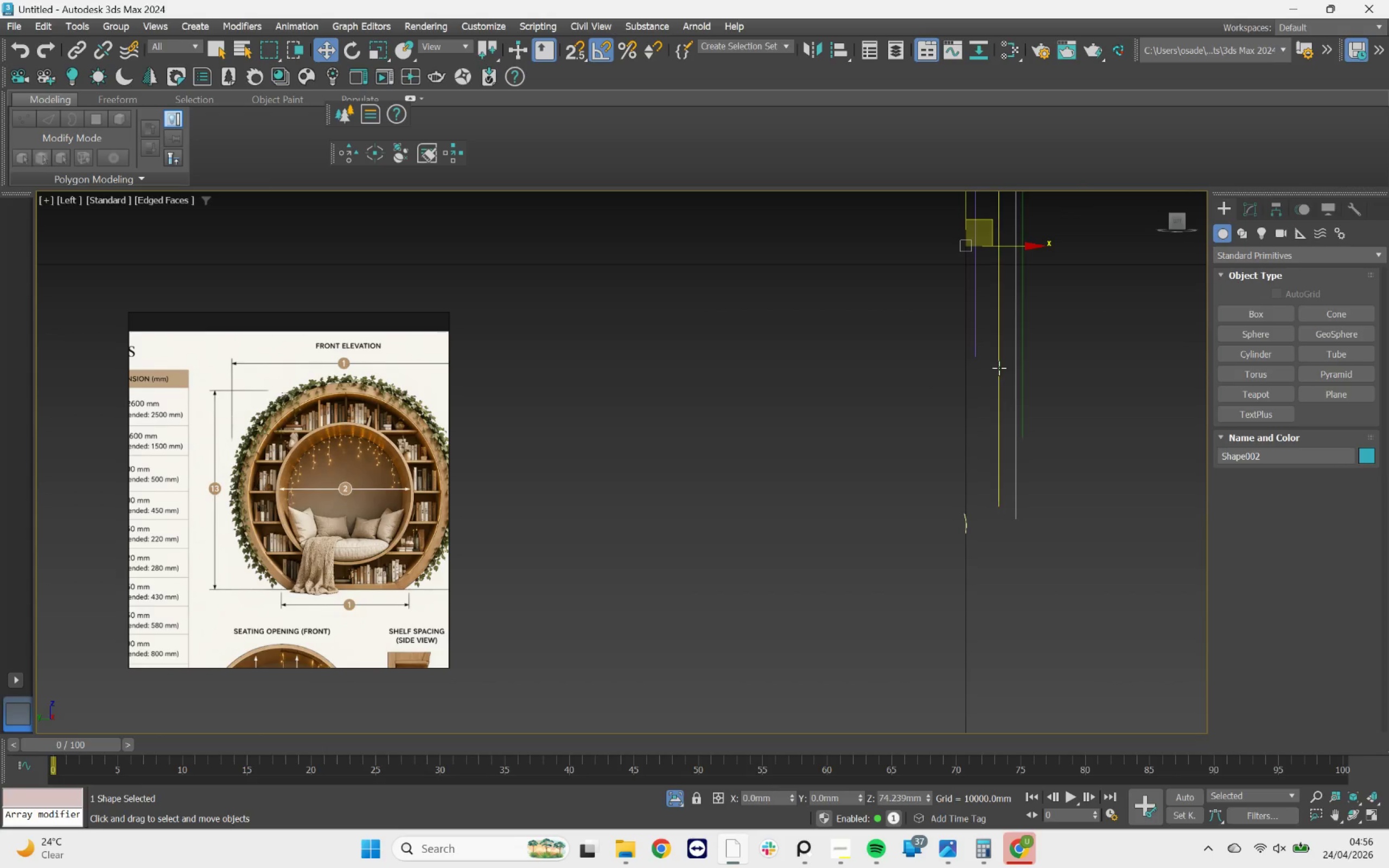 
left_click([999, 366])
 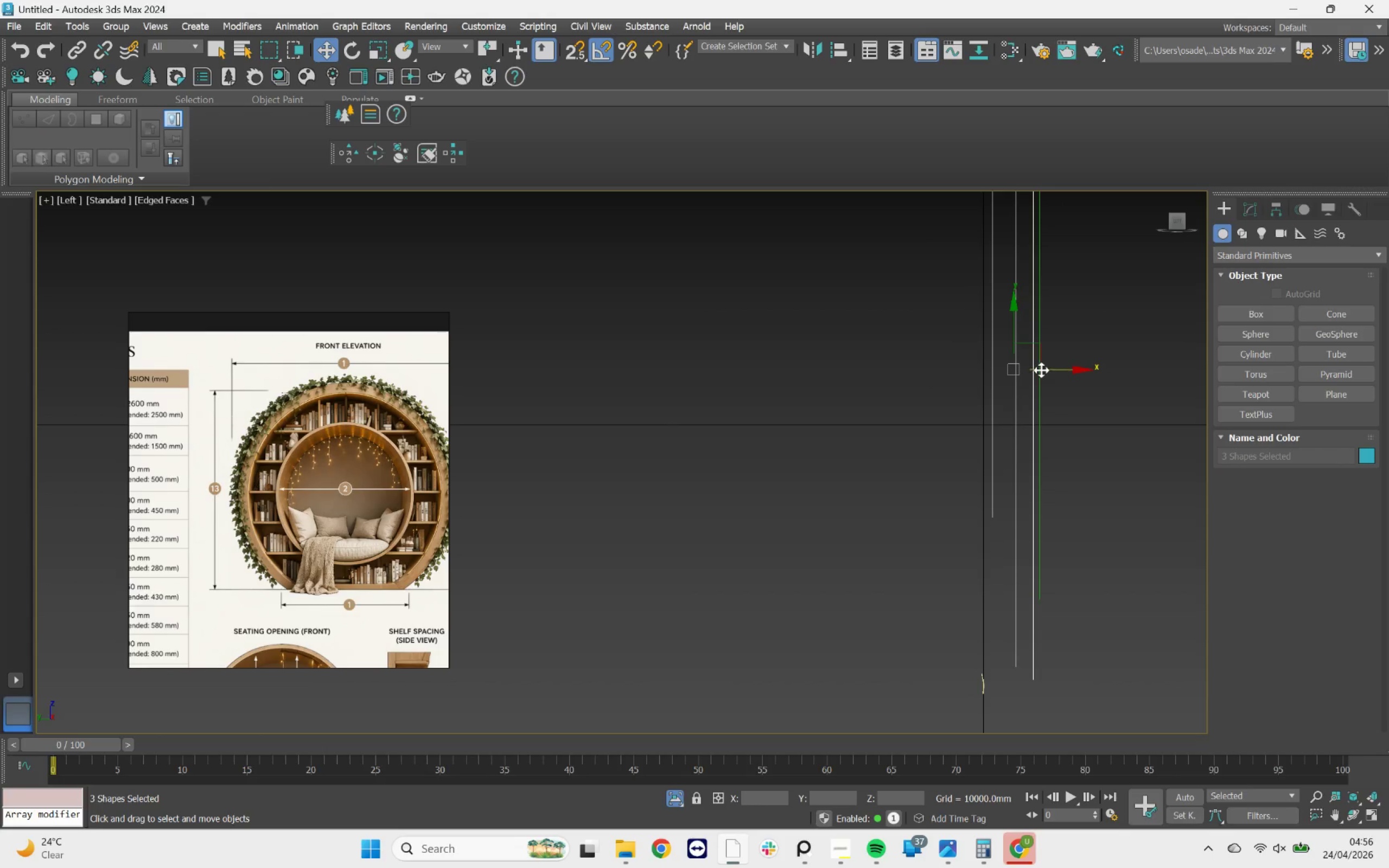 
hold_key(key=ShiftLeft, duration=2.31)
left_click_drag(start_coordinate=[1054, 367], to_coordinate=[1044, 365])
 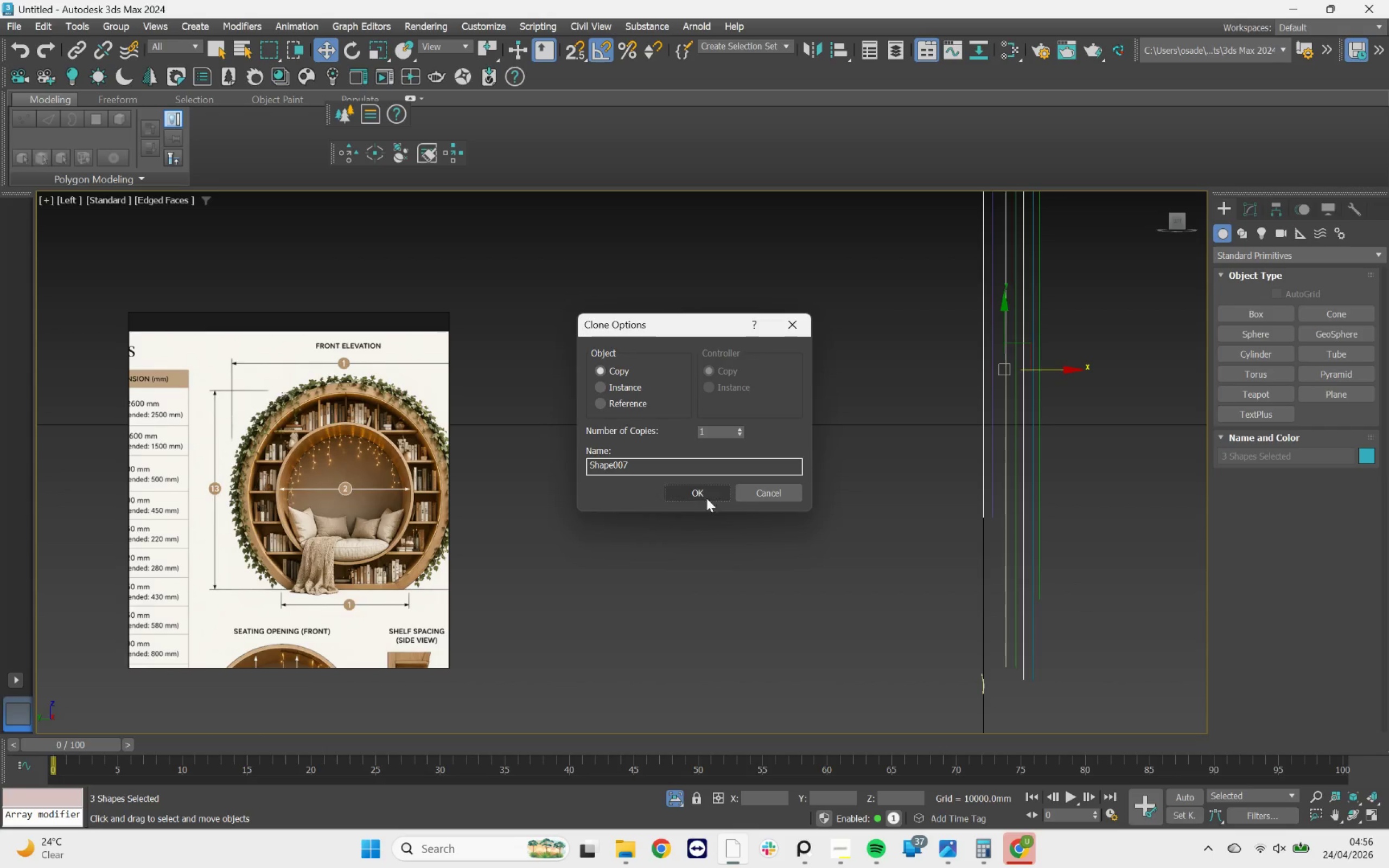 
left_click([708, 497])
 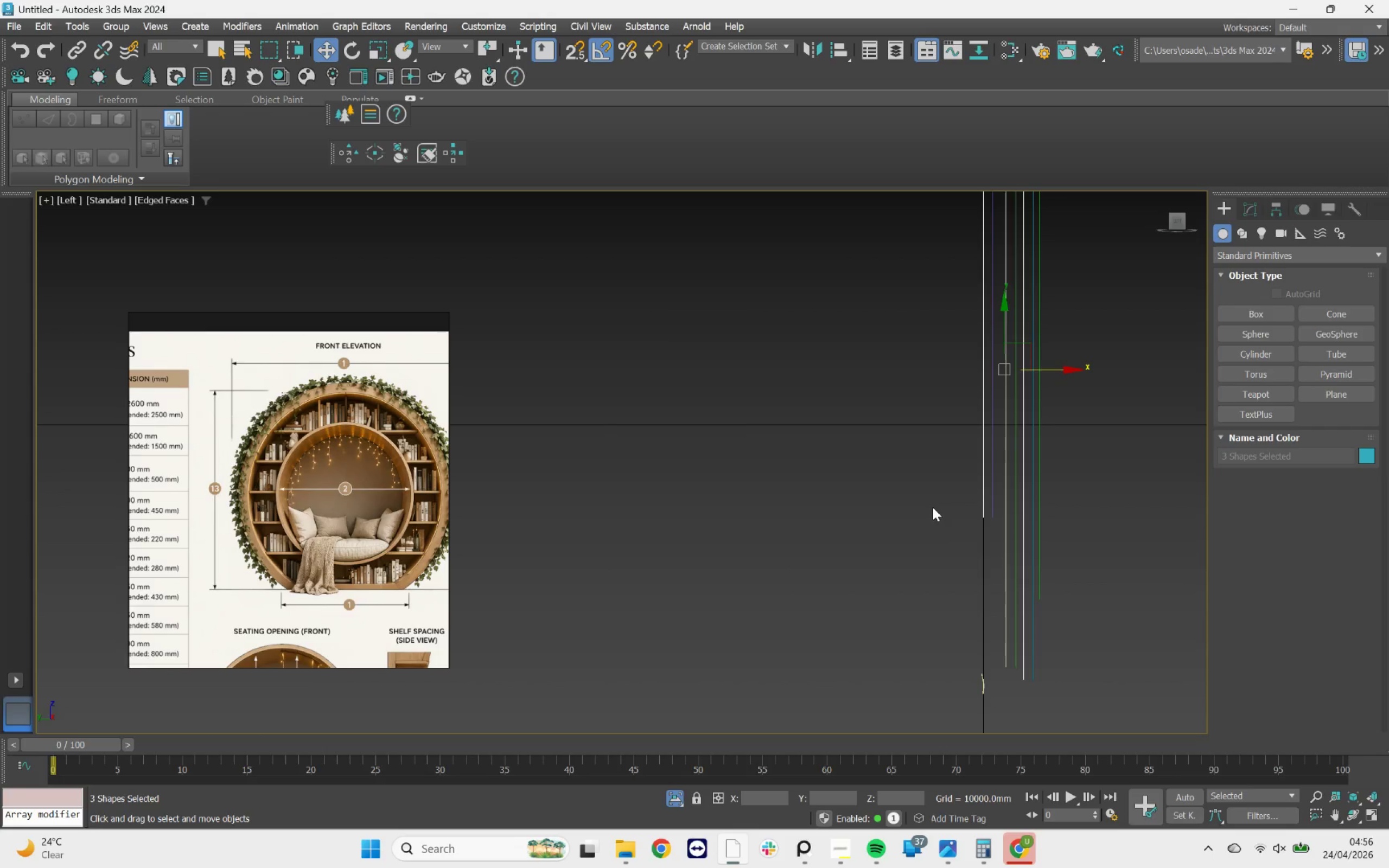 
left_click_drag(start_coordinate=[927, 484], to_coordinate=[1035, 564])
 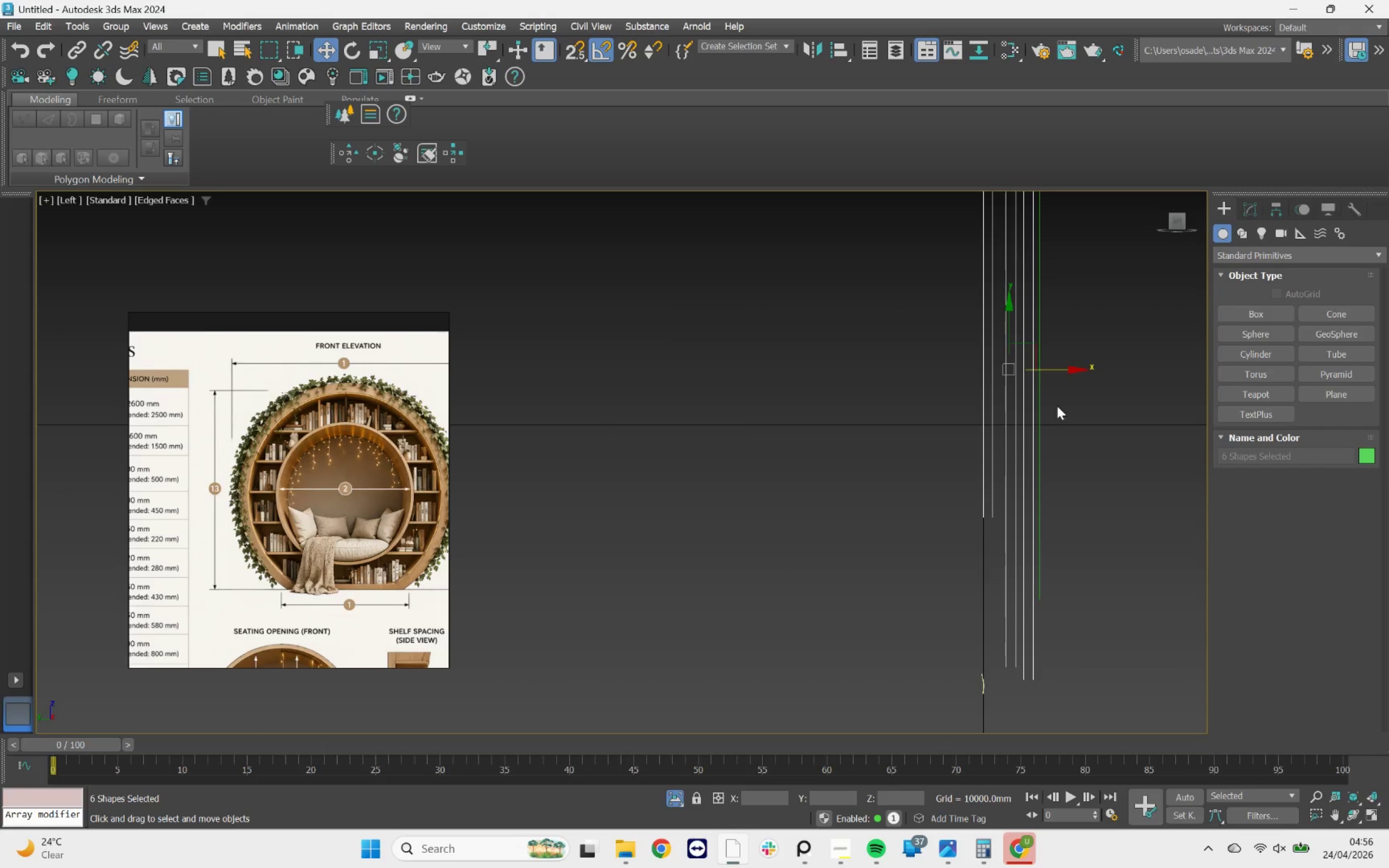 
hold_key(key=ShiftLeft, duration=1.88)
 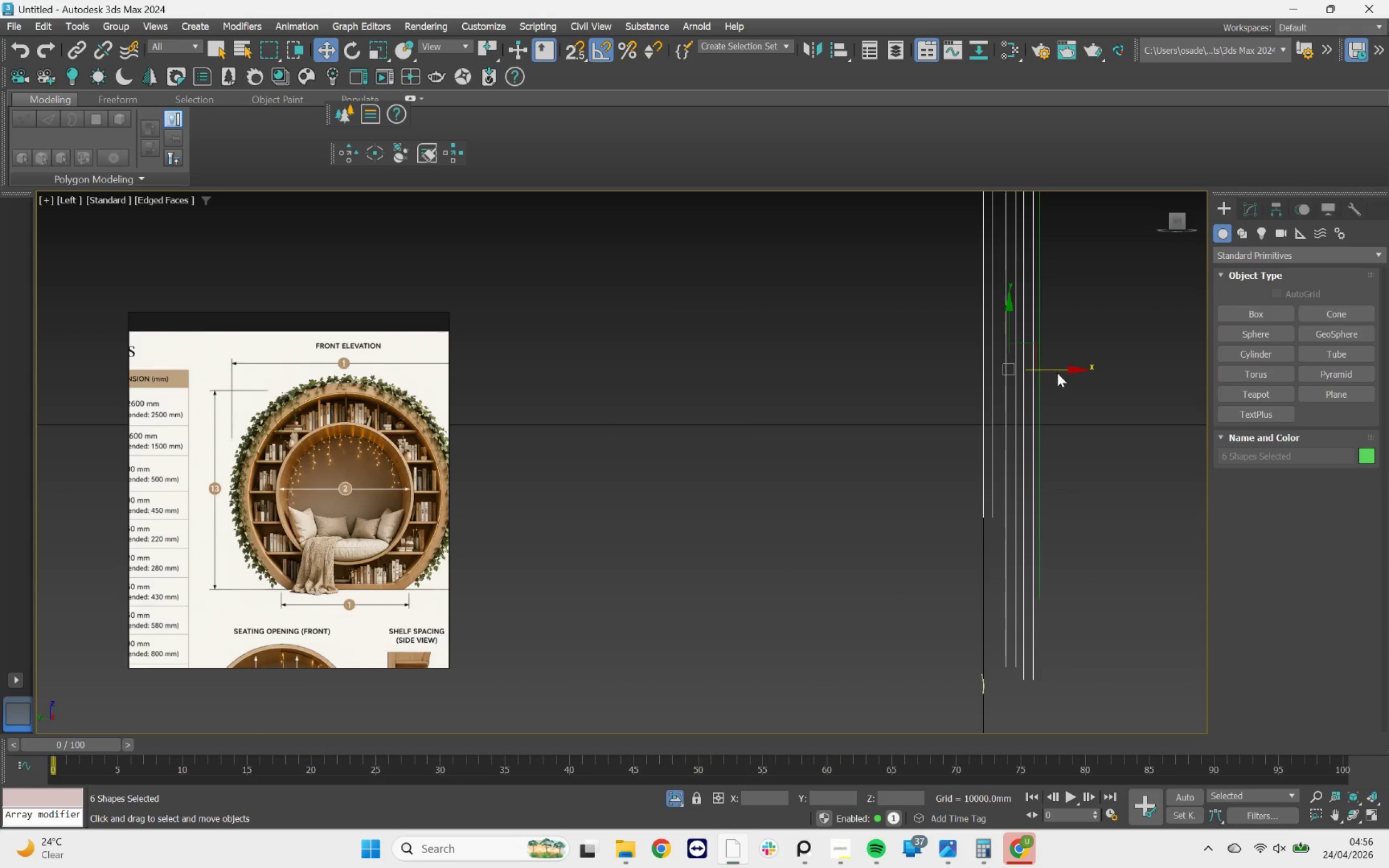 
hold_key(key=ShiftLeft, duration=2.7)
left_click_drag(start_coordinate=[1057, 371], to_coordinate=[998, 365])
 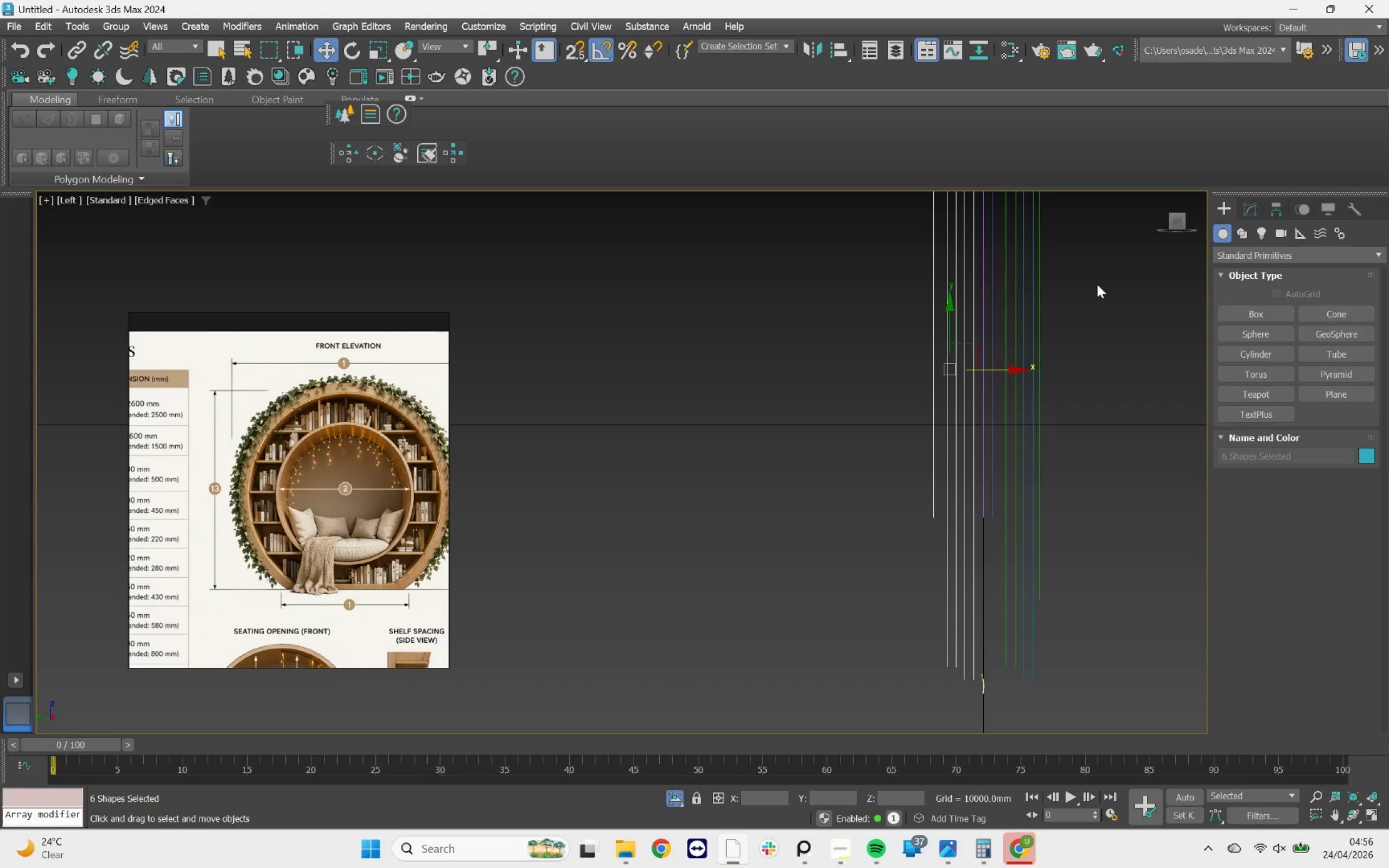 
scroll: coordinate [1001, 679], scroll_direction: up, amount: 5.0
 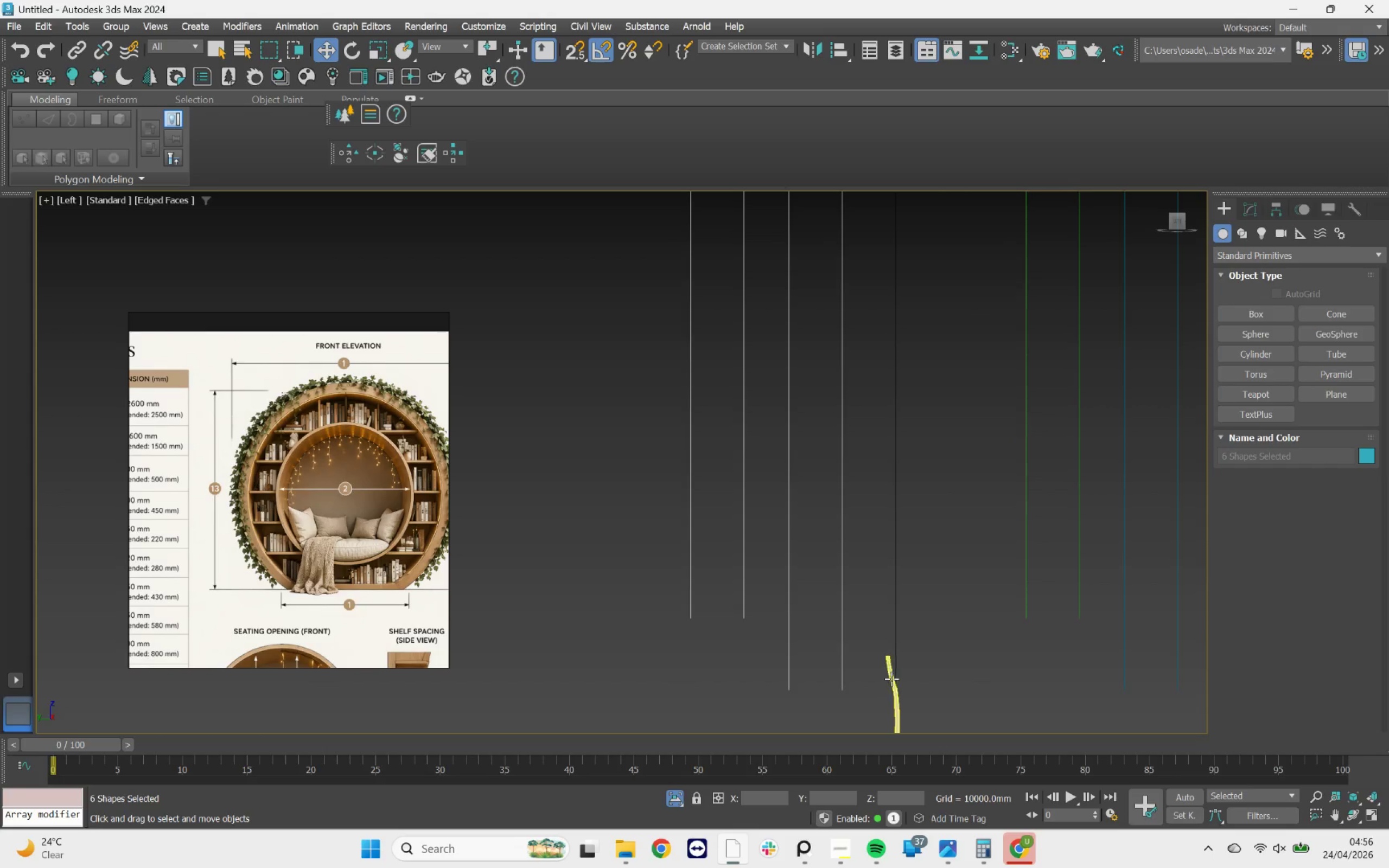 
left_click([891, 679])
 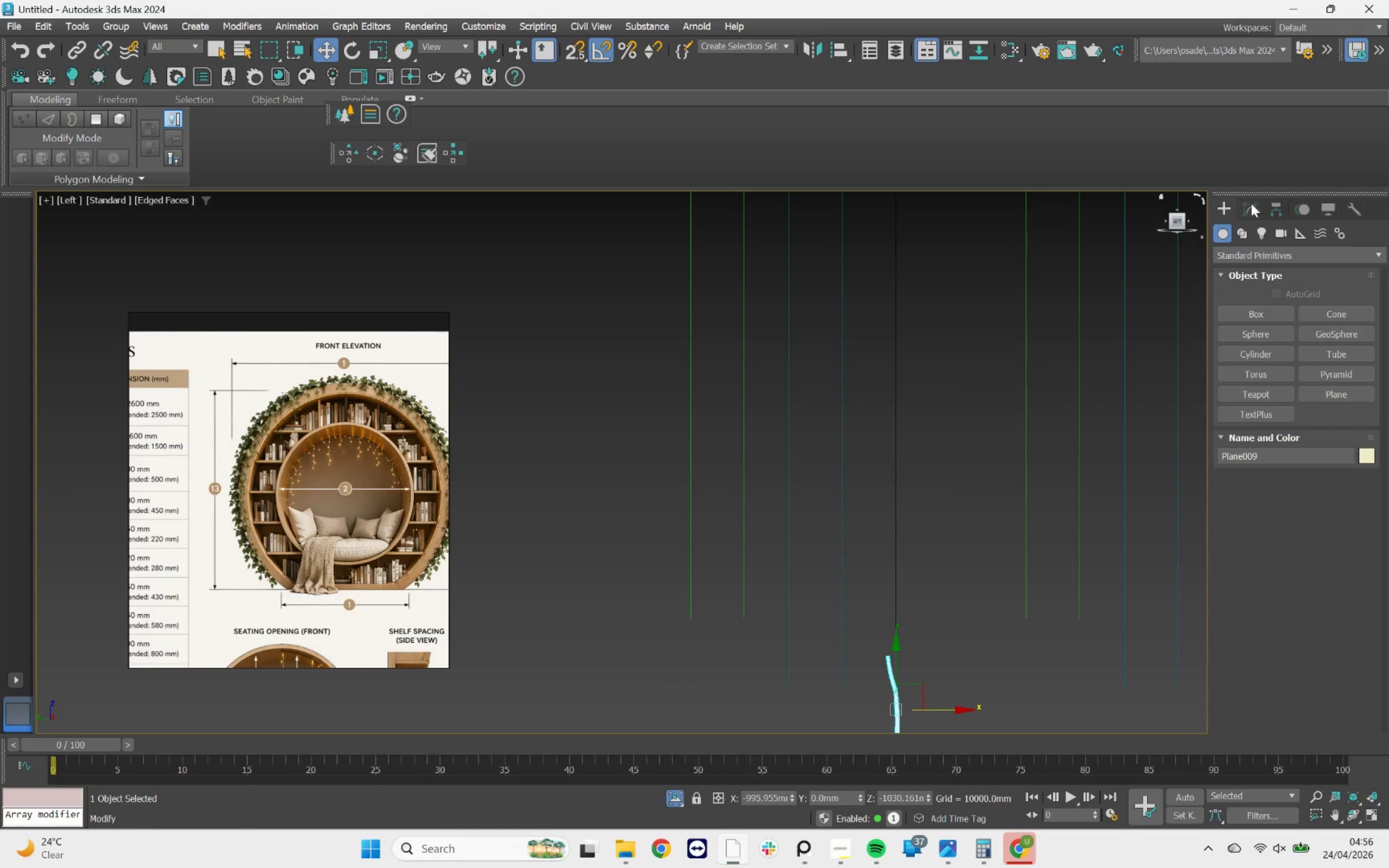 
left_click([1280, 209])
 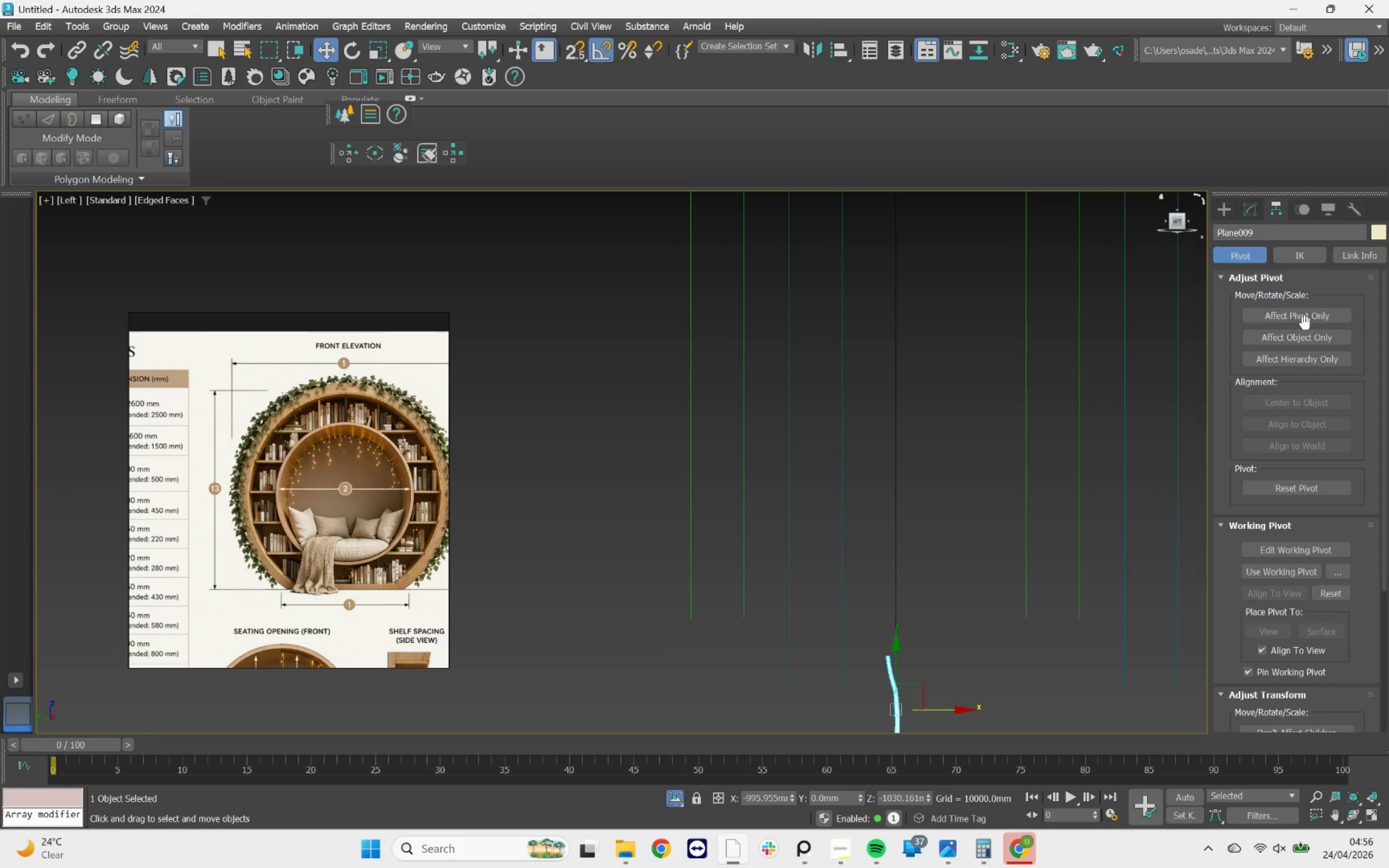 
left_click([1307, 317])
 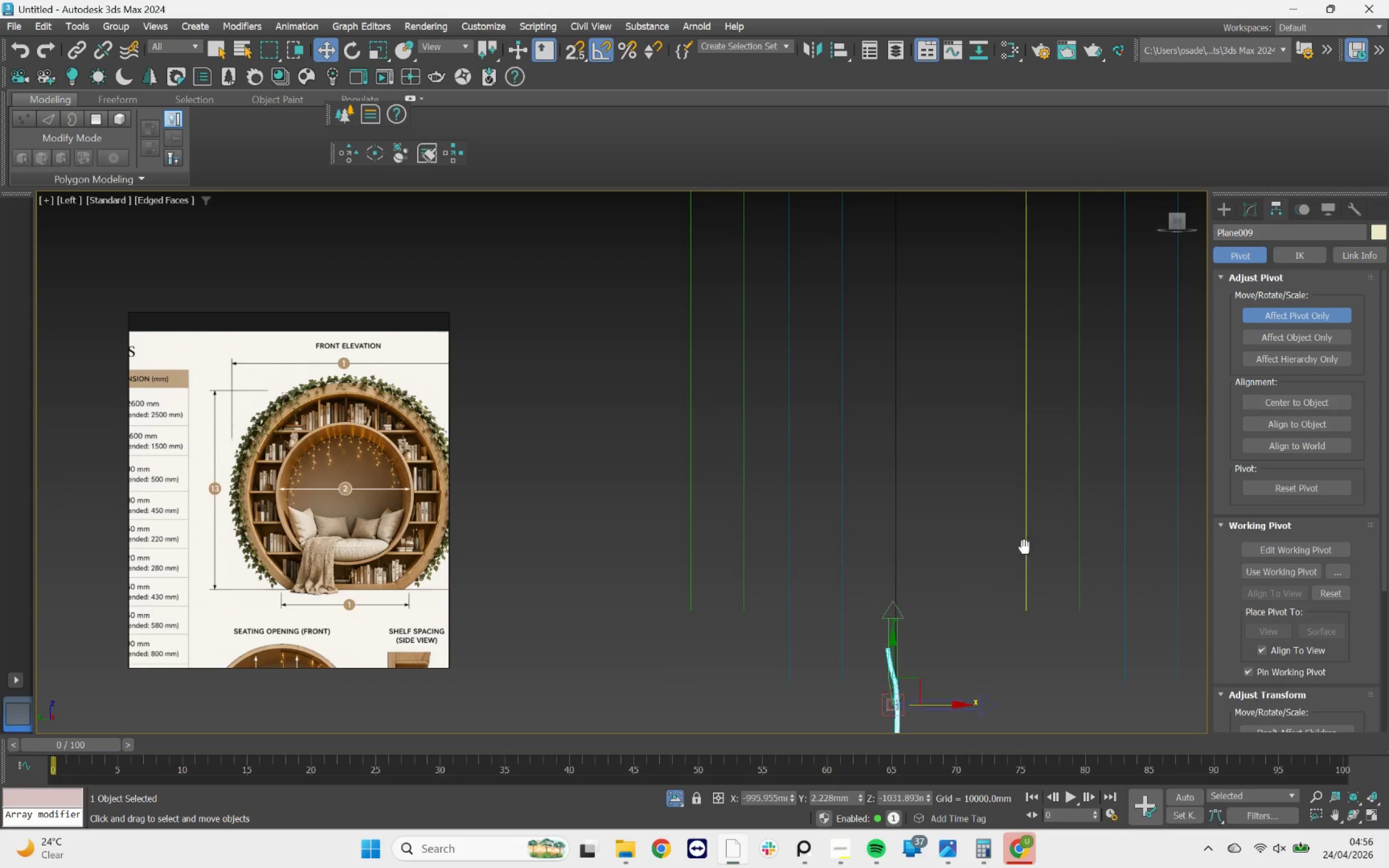 
scroll: coordinate [871, 522], scroll_direction: up, amount: 2.0
 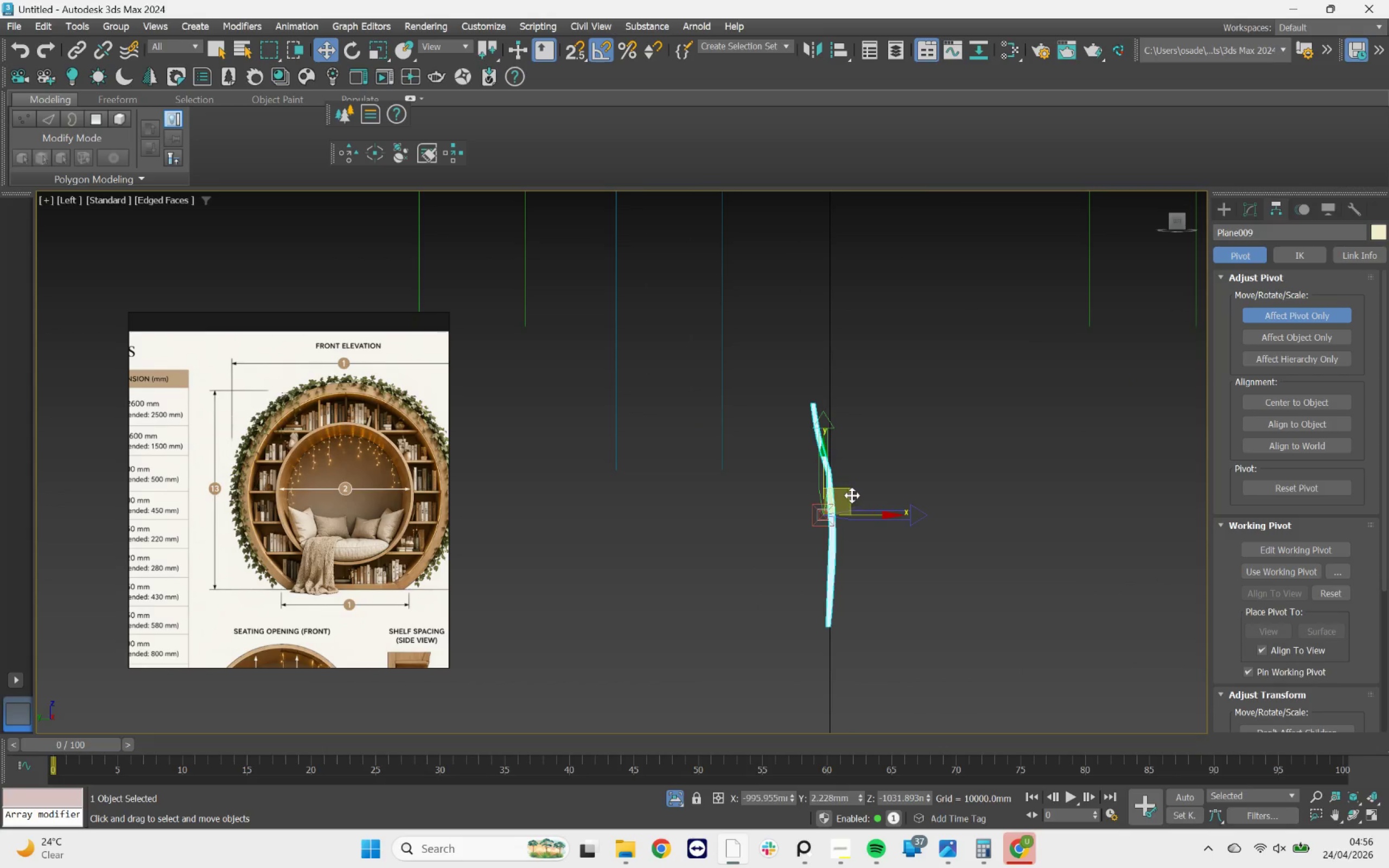 
left_click_drag(start_coordinate=[851, 494], to_coordinate=[827, 379])
 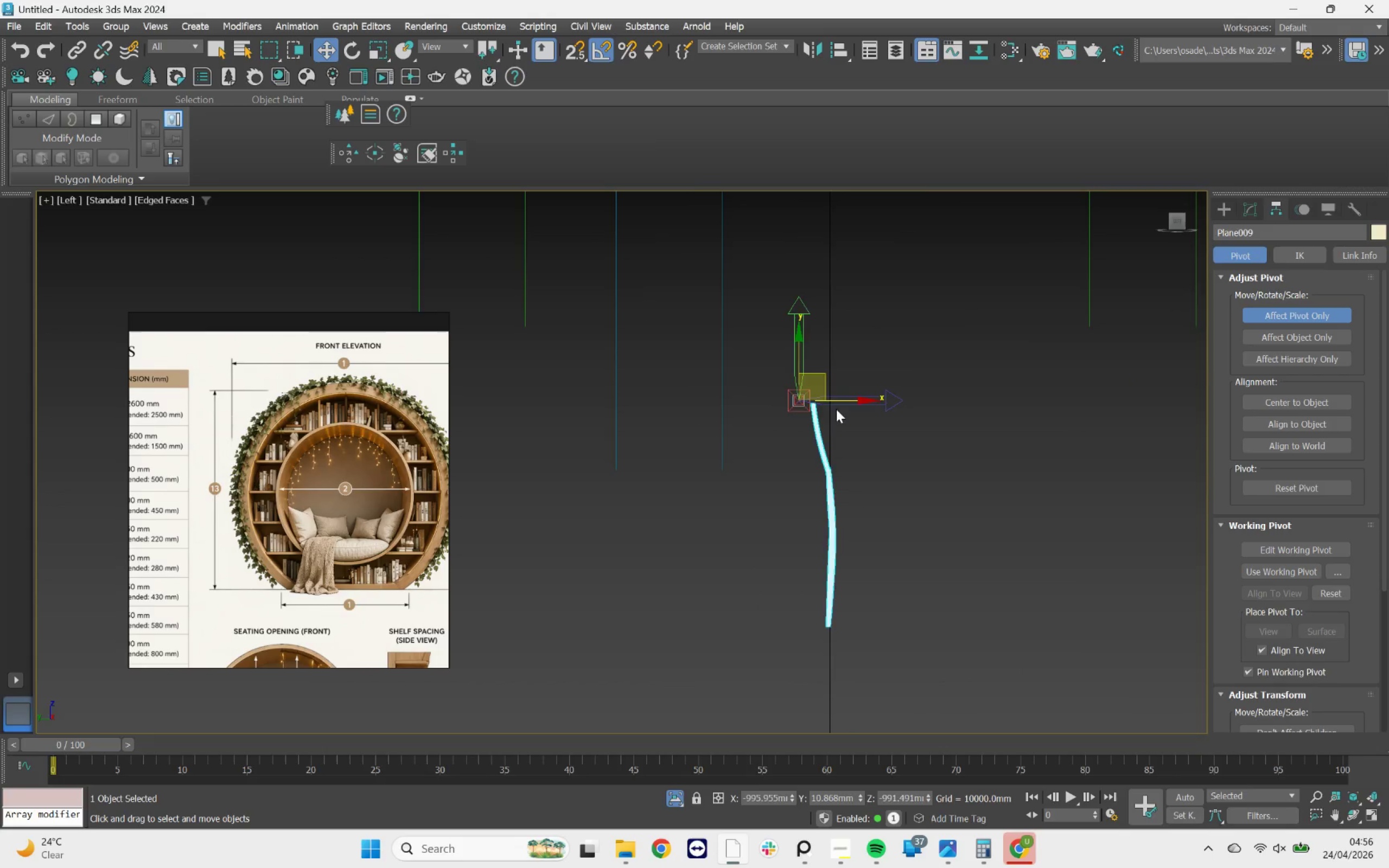 
scroll: coordinate [730, 384], scroll_direction: up, amount: 9.0
 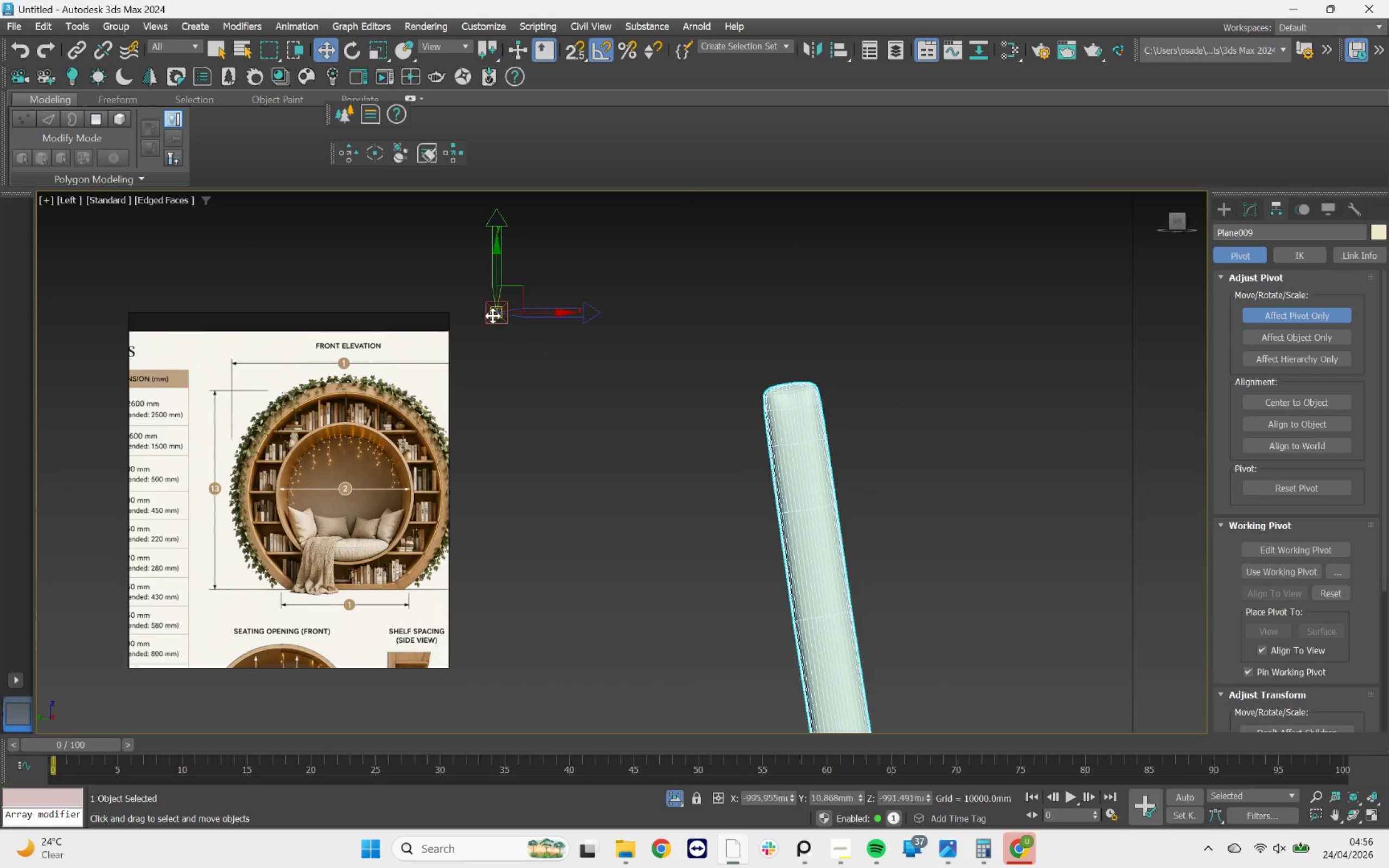 
left_click_drag(start_coordinate=[492, 312], to_coordinate=[784, 381])
 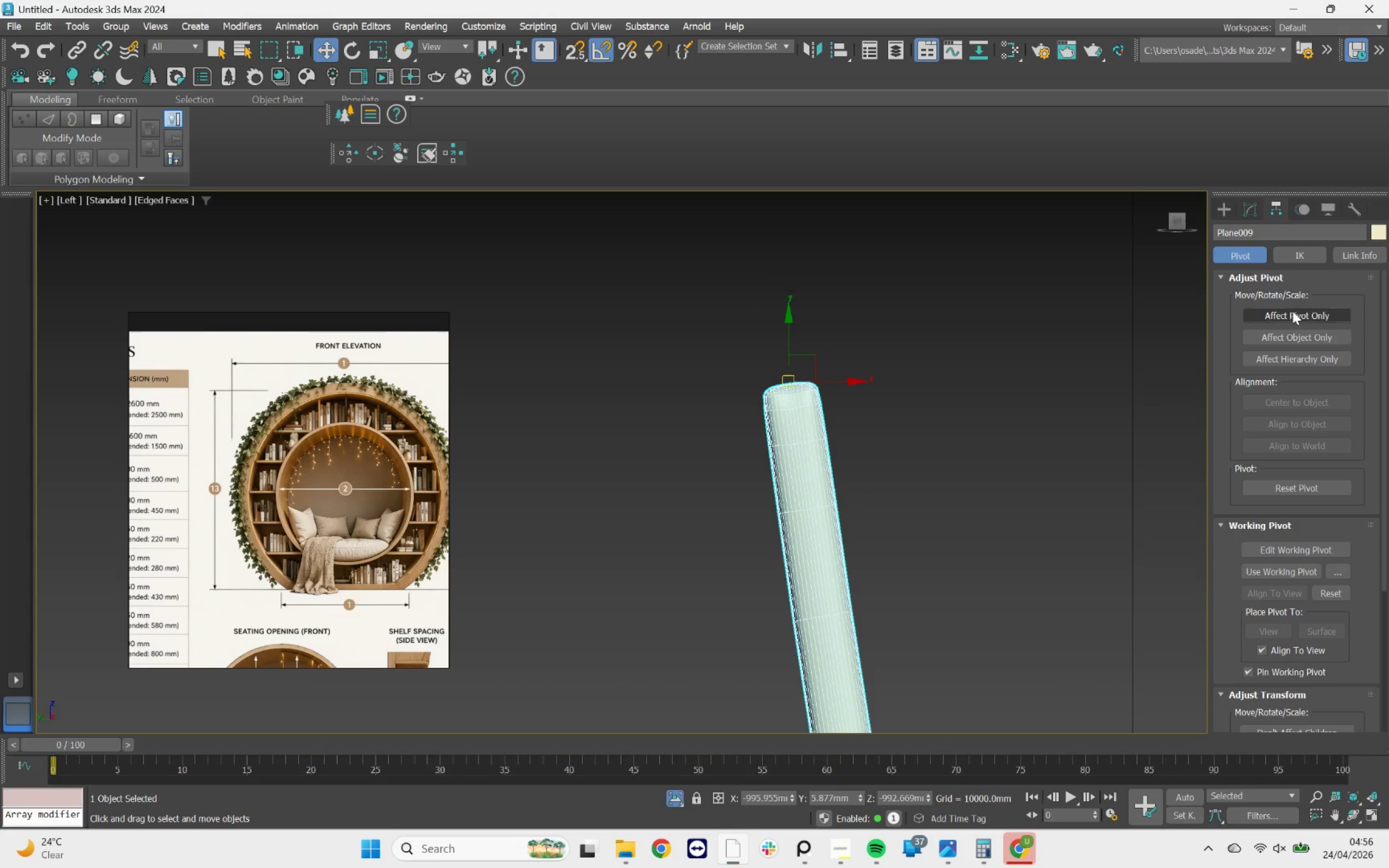 
scroll: coordinate [826, 358], scroll_direction: down, amount: 15.0
 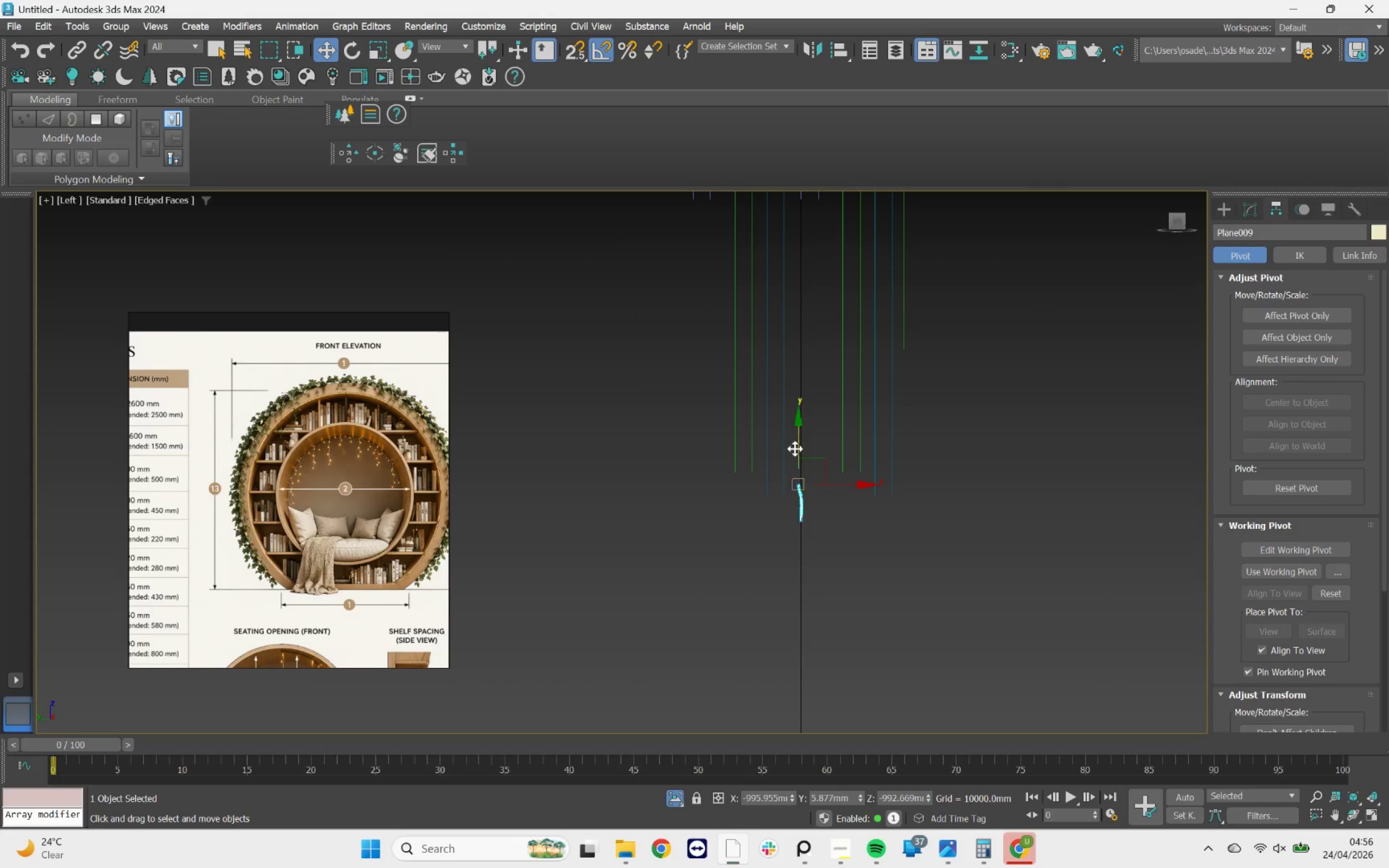 
scroll: coordinate [811, 468], scroll_direction: up, amount: 1.0
 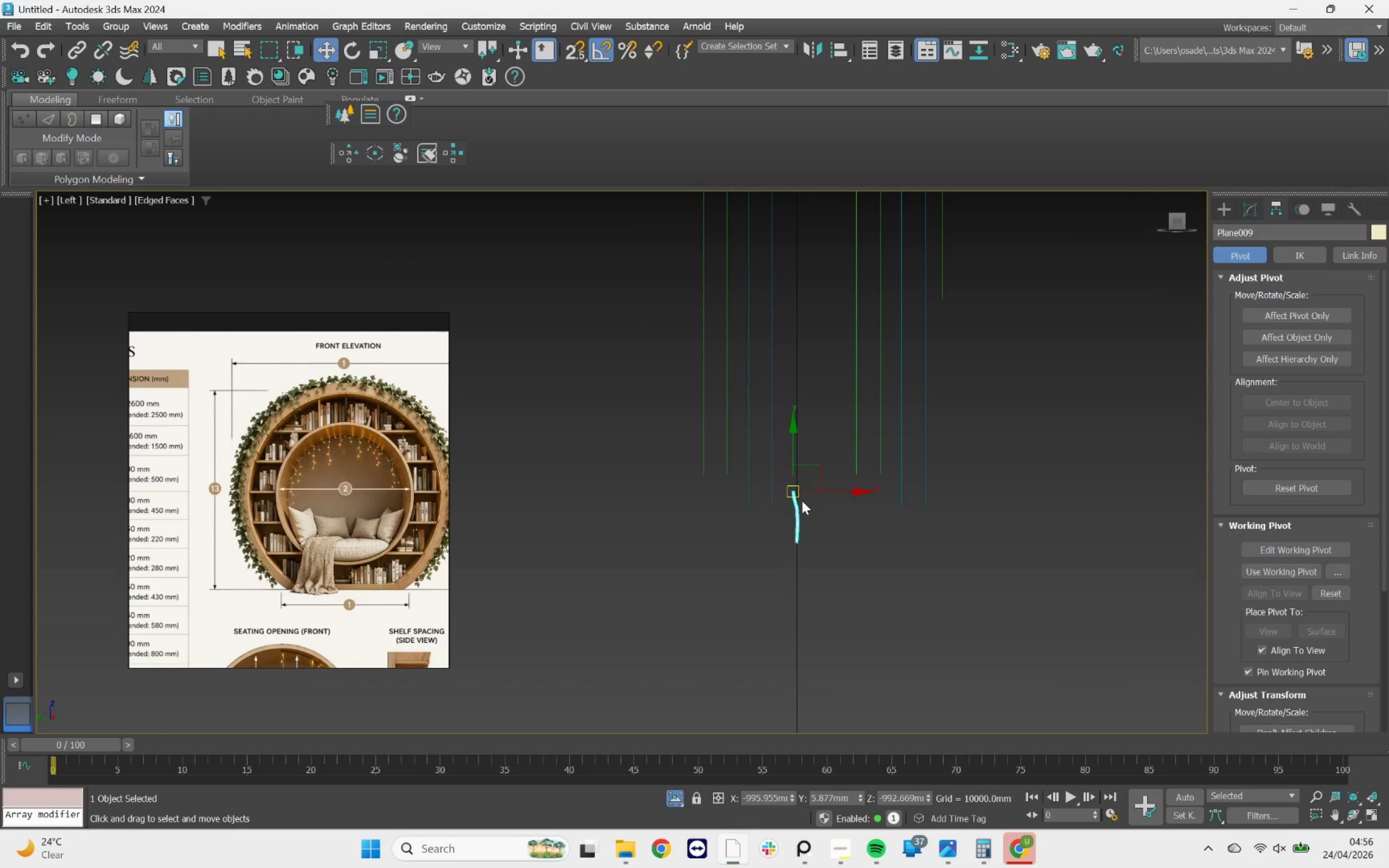 
key(E)
 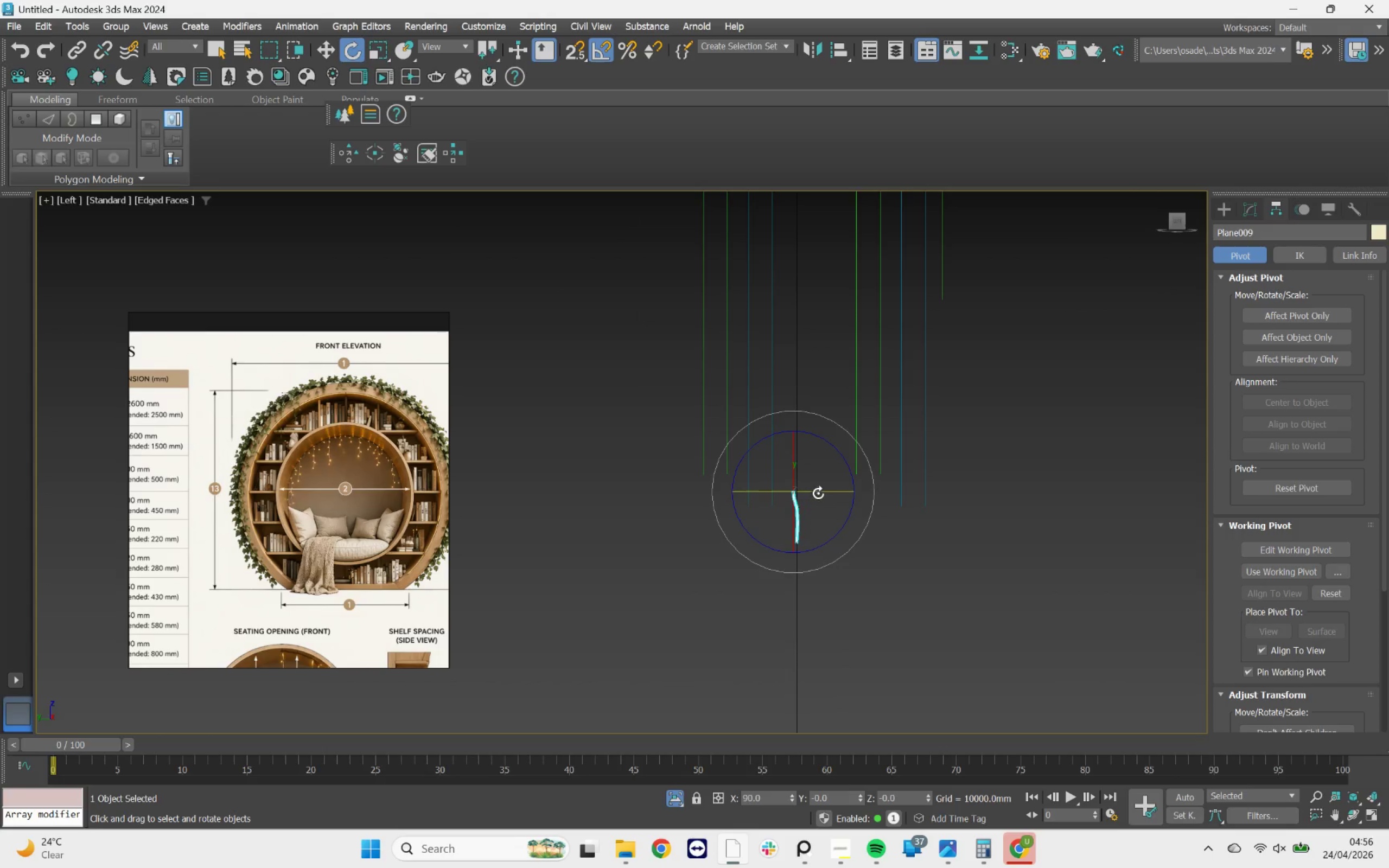 
left_click_drag(start_coordinate=[818, 493], to_coordinate=[785, 476])
 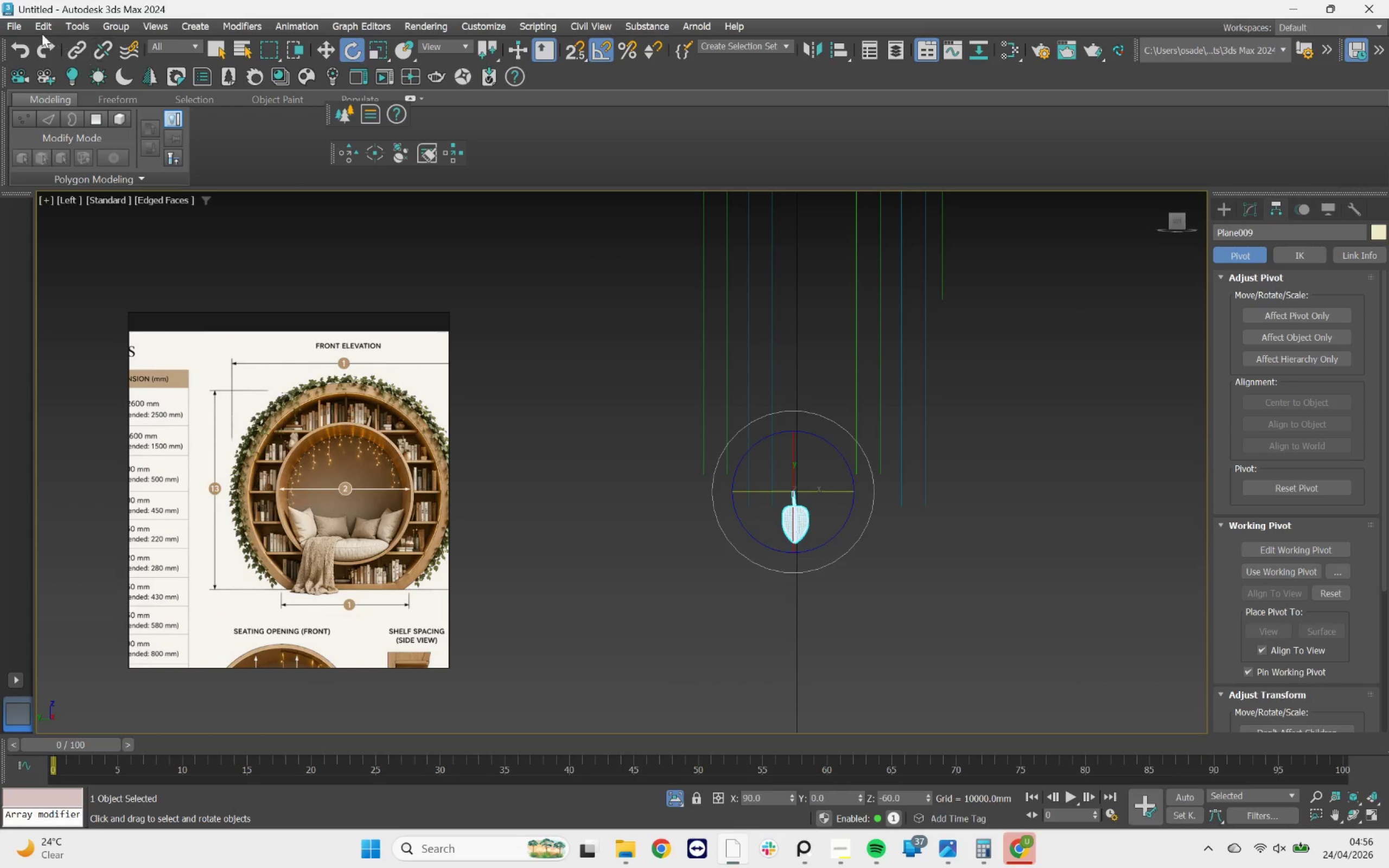 
left_click([40, 28])
 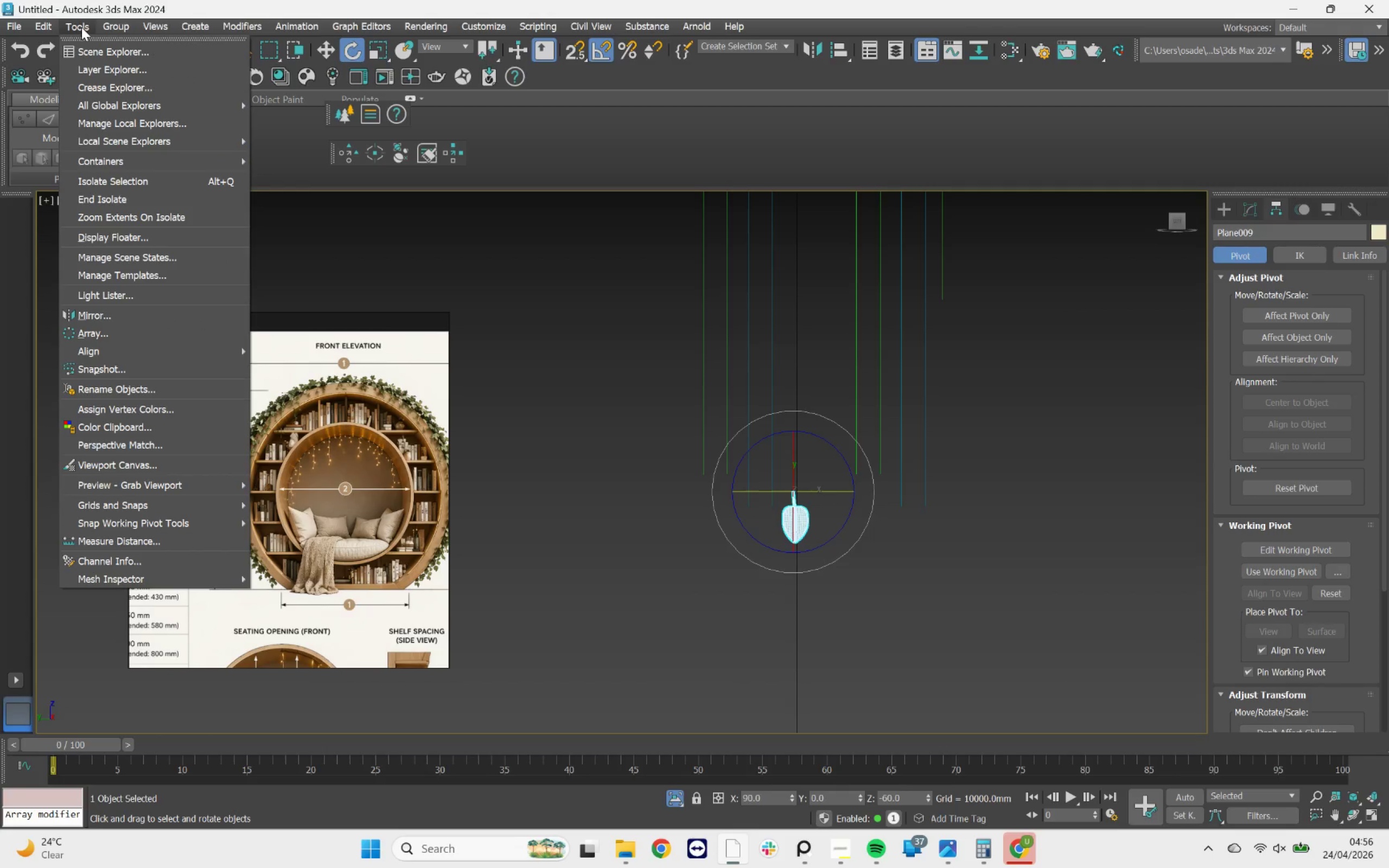 
left_click([189, 354])
 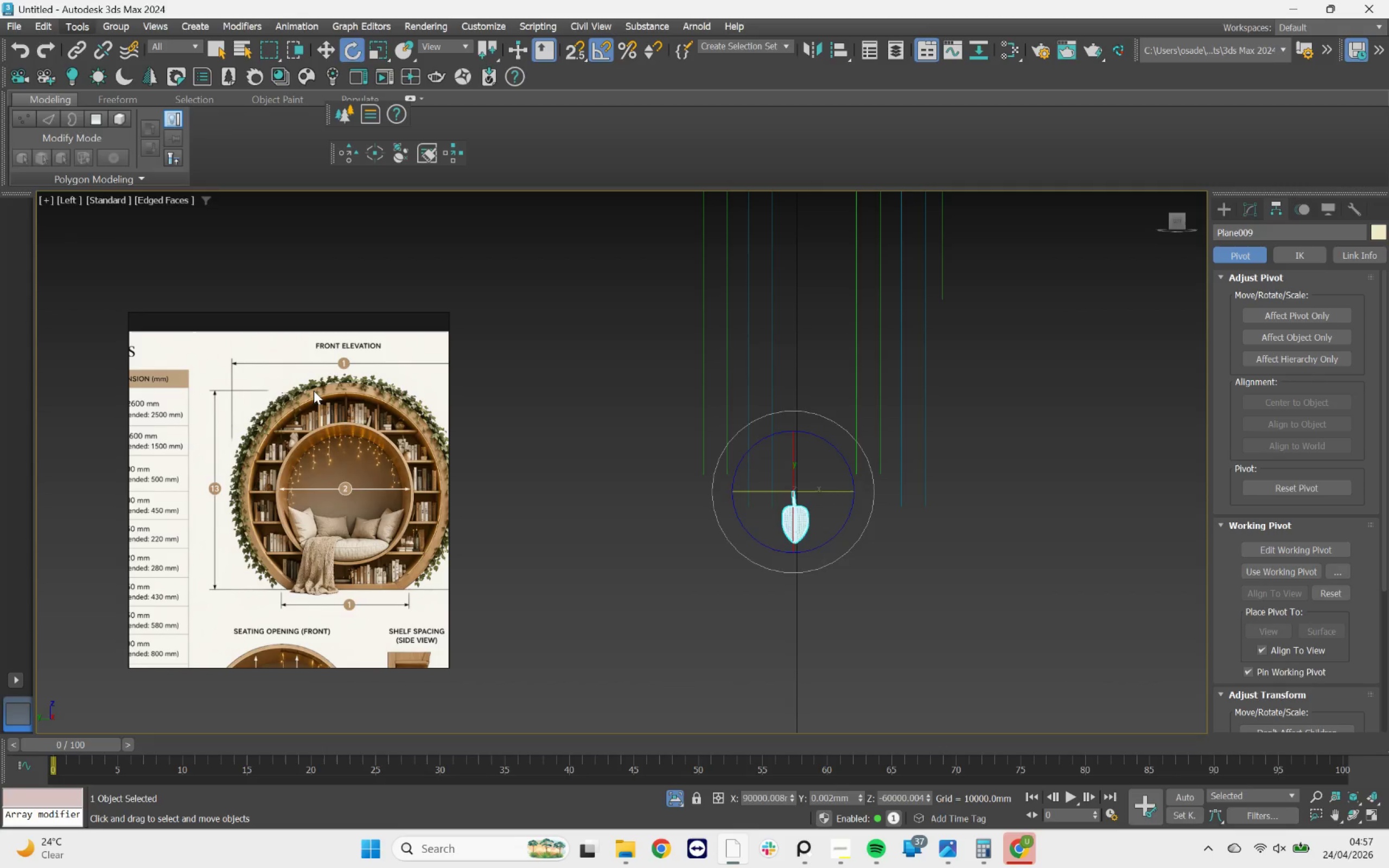 
wait(6.02)
 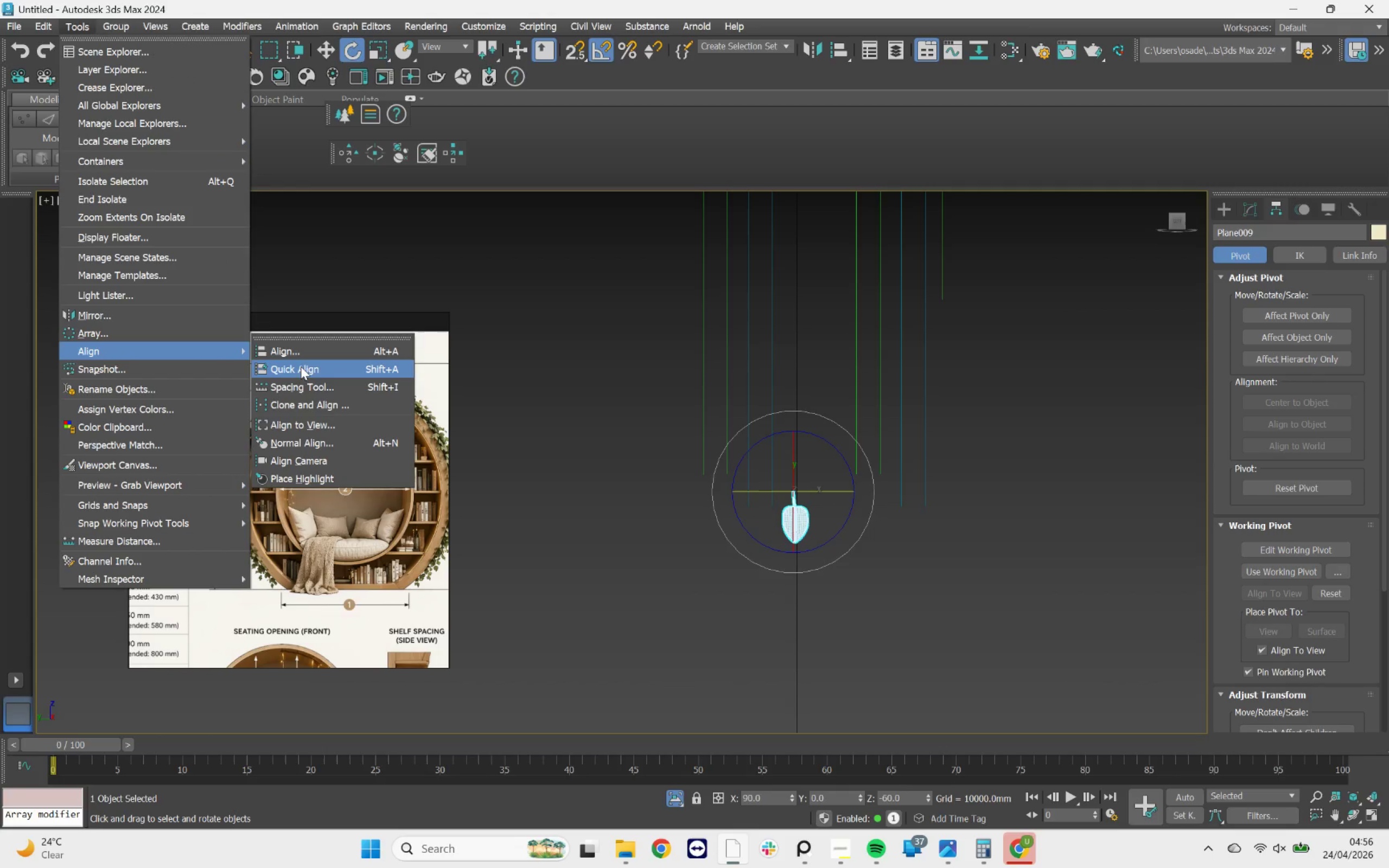 
left_click([94, 67])
 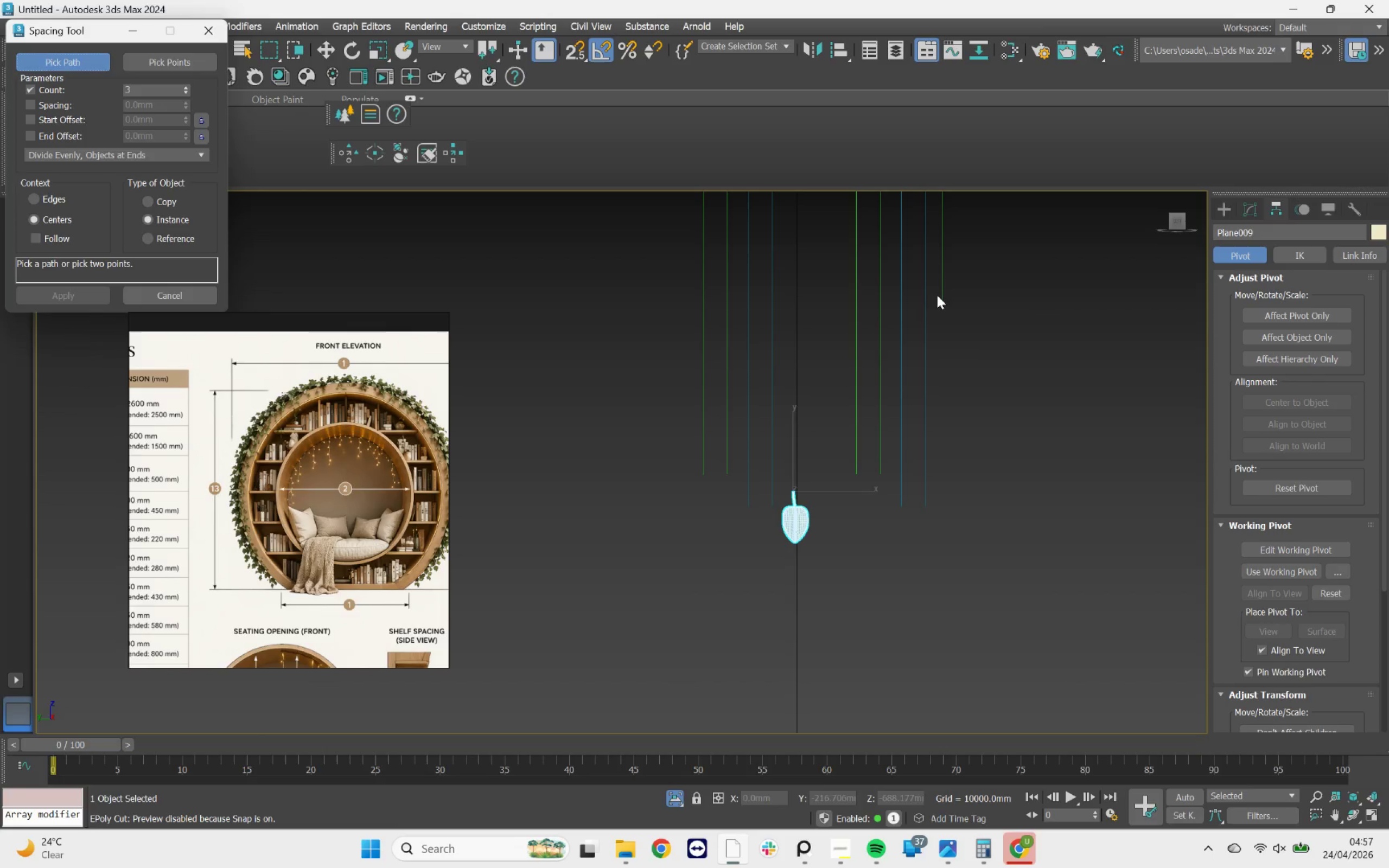 
left_click([940, 292])
 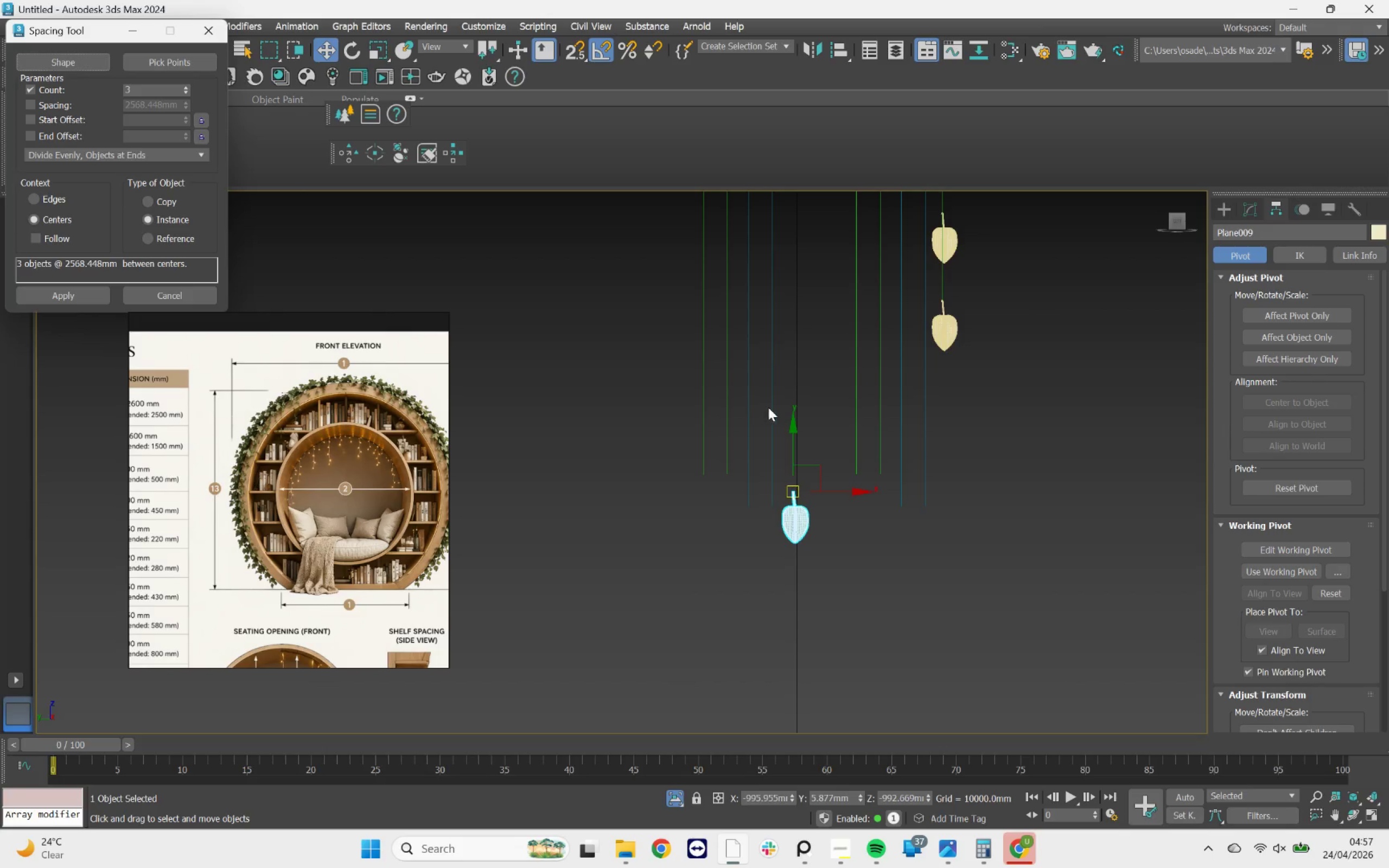 
scroll: coordinate [884, 381], scroll_direction: down, amount: 1.0
 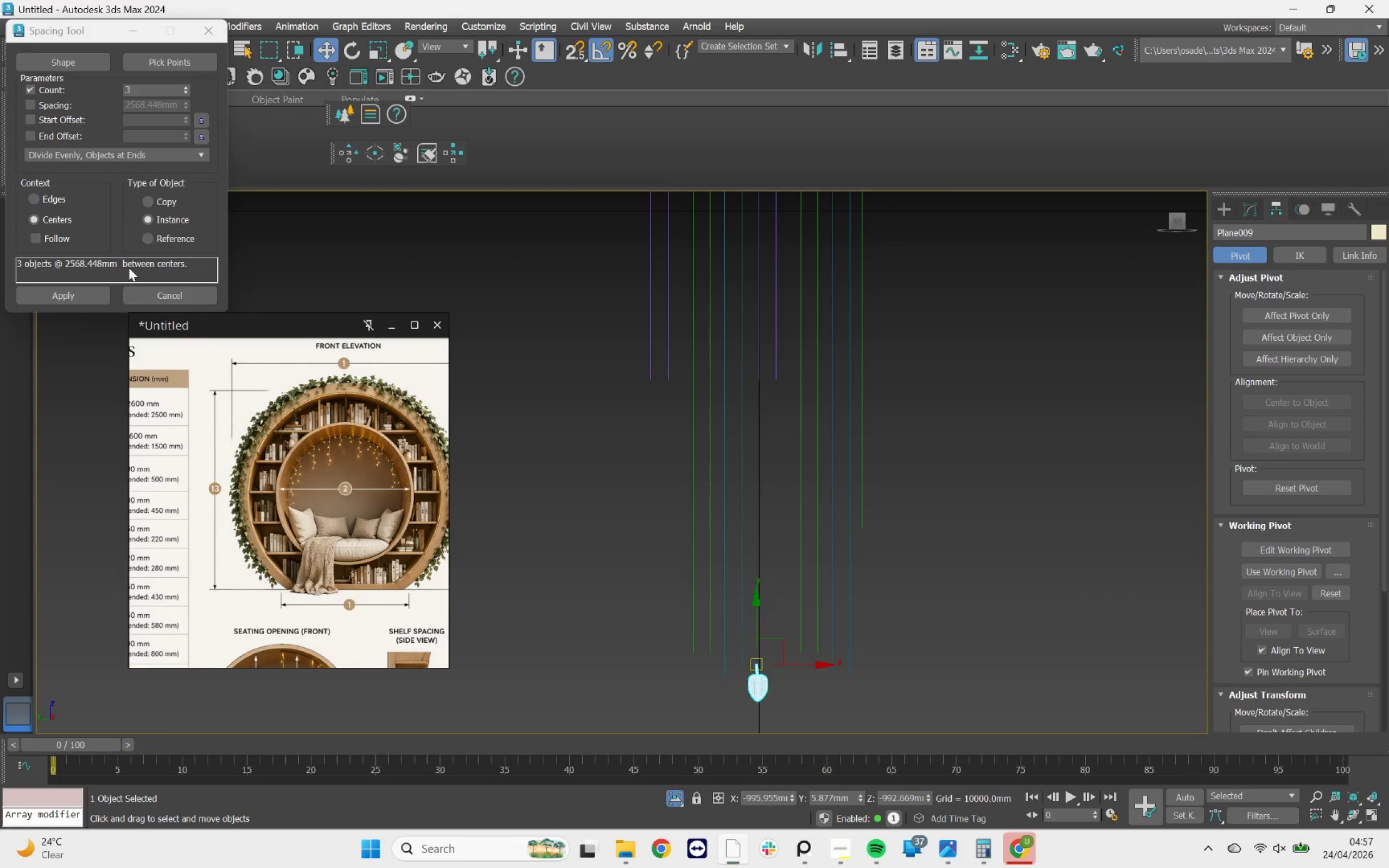 
left_click([209, 179])
 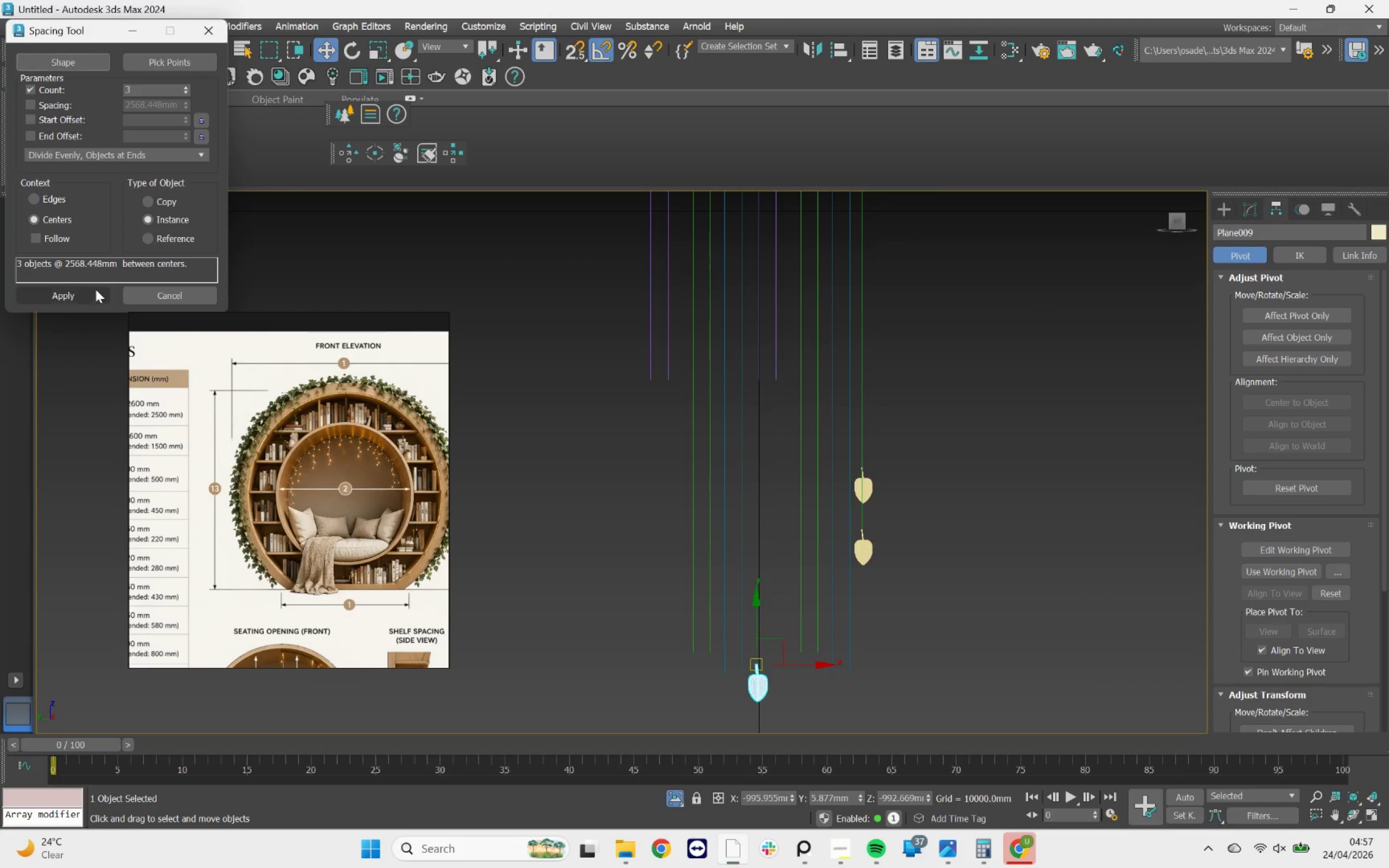 
scroll: coordinate [814, 431], scroll_direction: down, amount: 5.0
 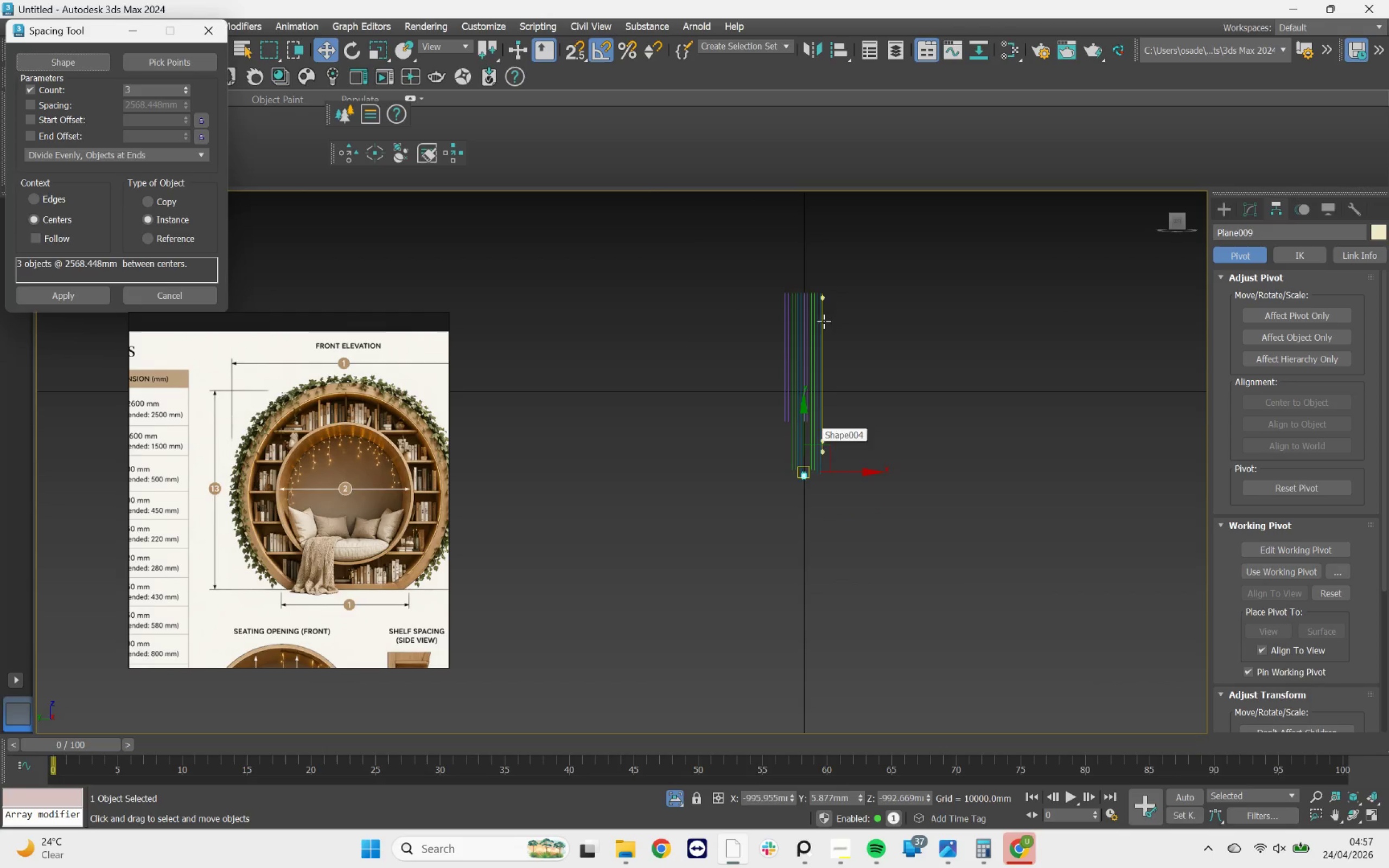 
scroll: coordinate [824, 318], scroll_direction: up, amount: 1.0
 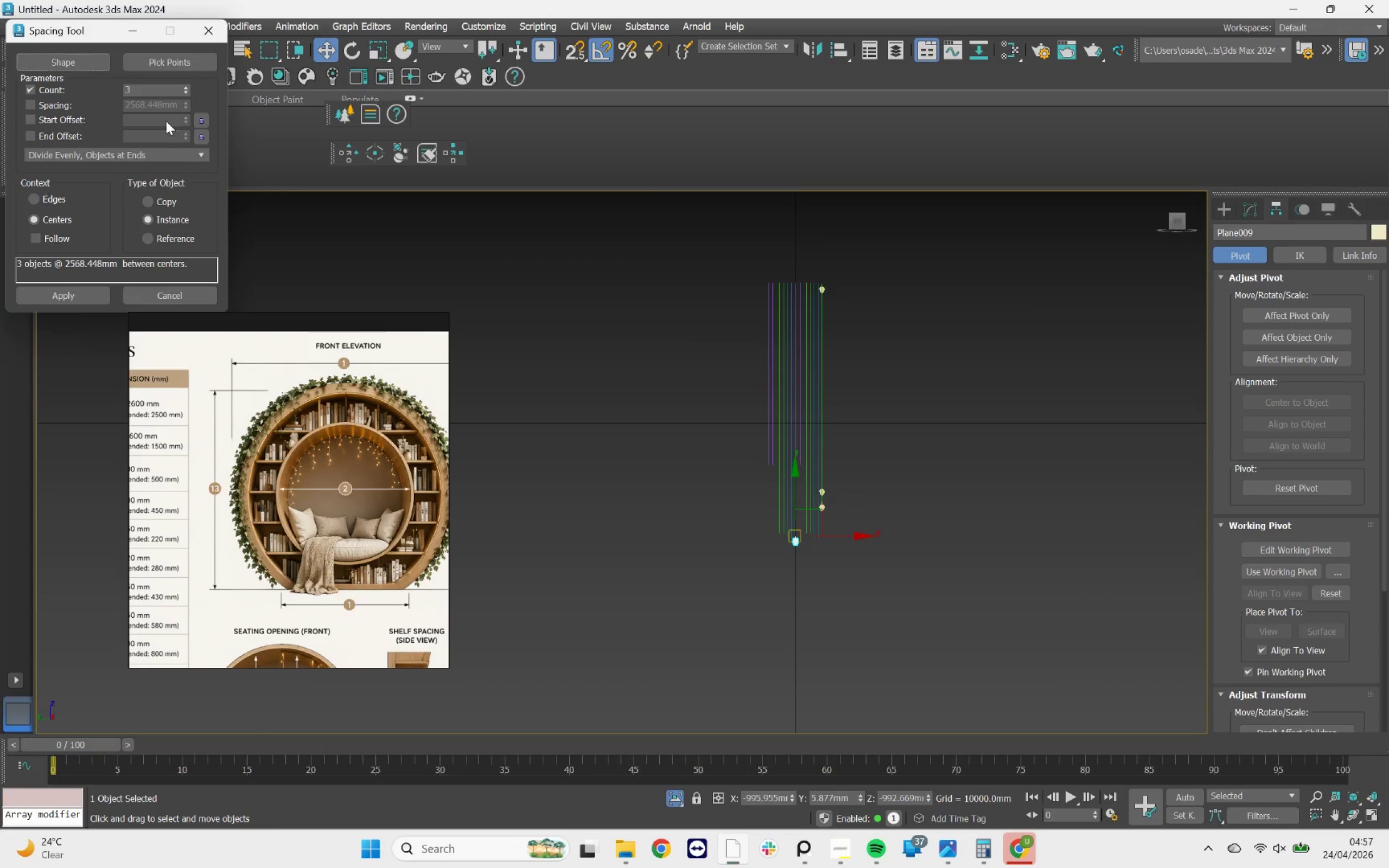 
left_click_drag(start_coordinate=[186, 91], to_coordinate=[189, 71])
 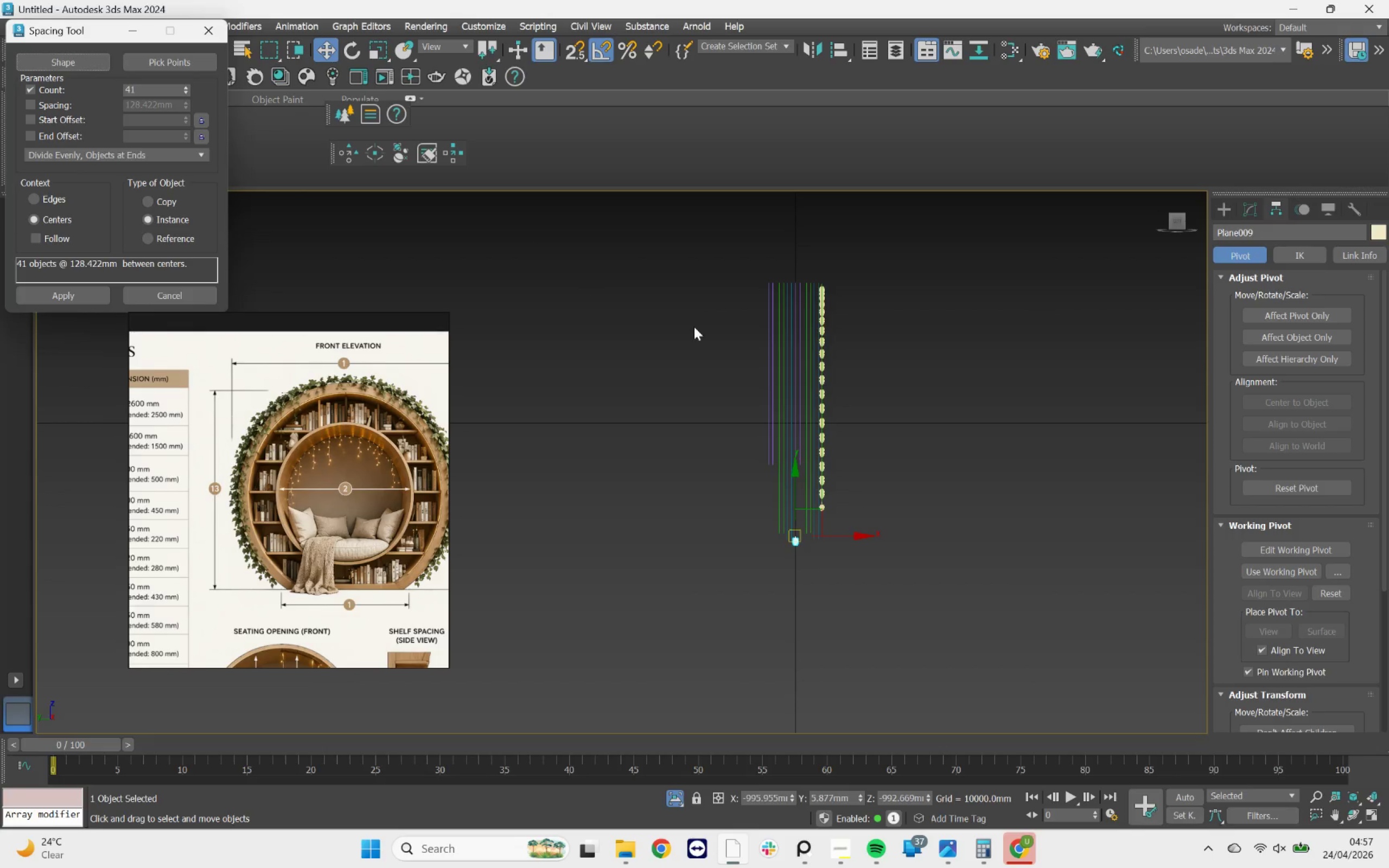 
scroll: coordinate [821, 319], scroll_direction: up, amount: 8.0
 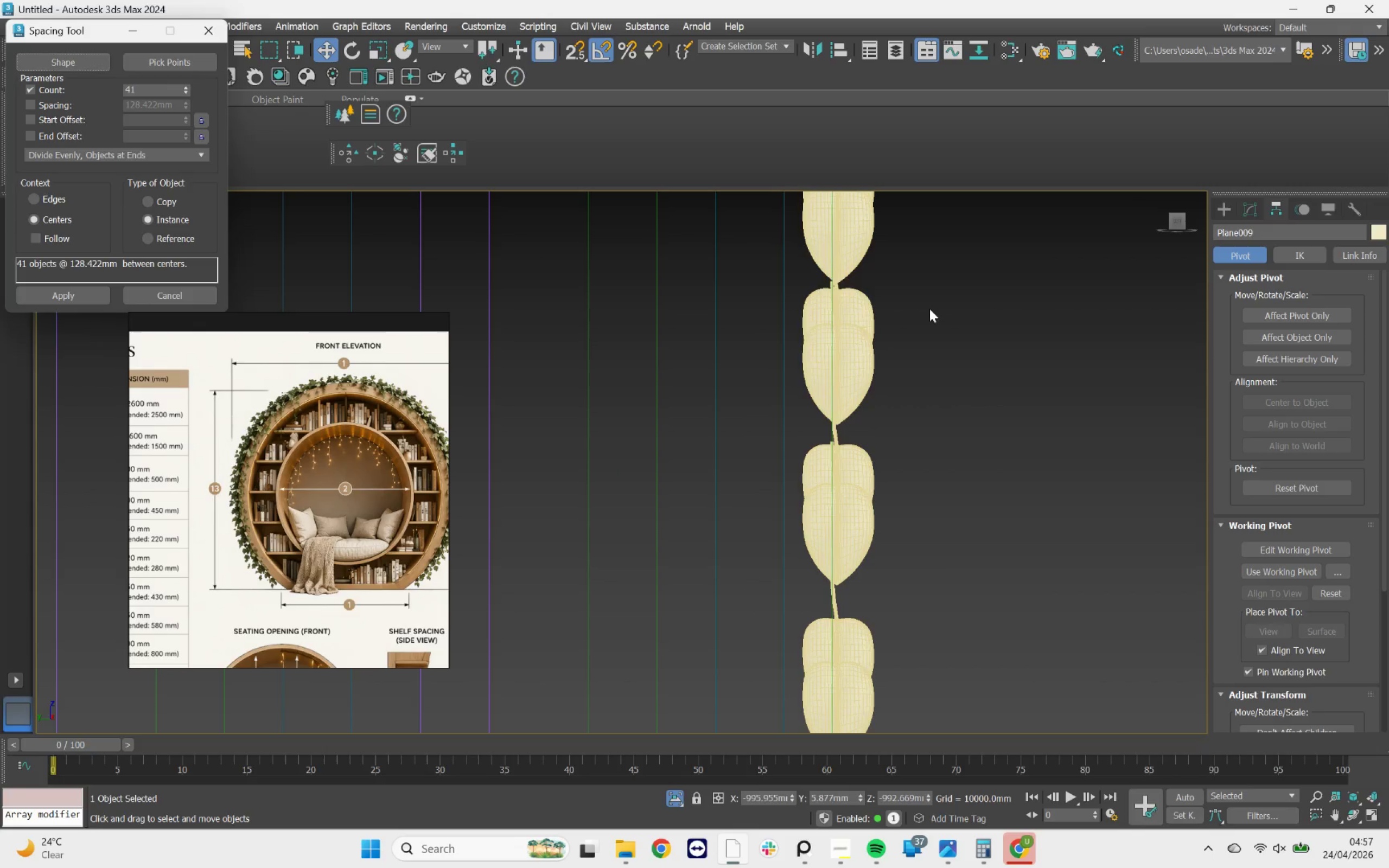 
scroll: coordinate [835, 331], scroll_direction: down, amount: 6.0
 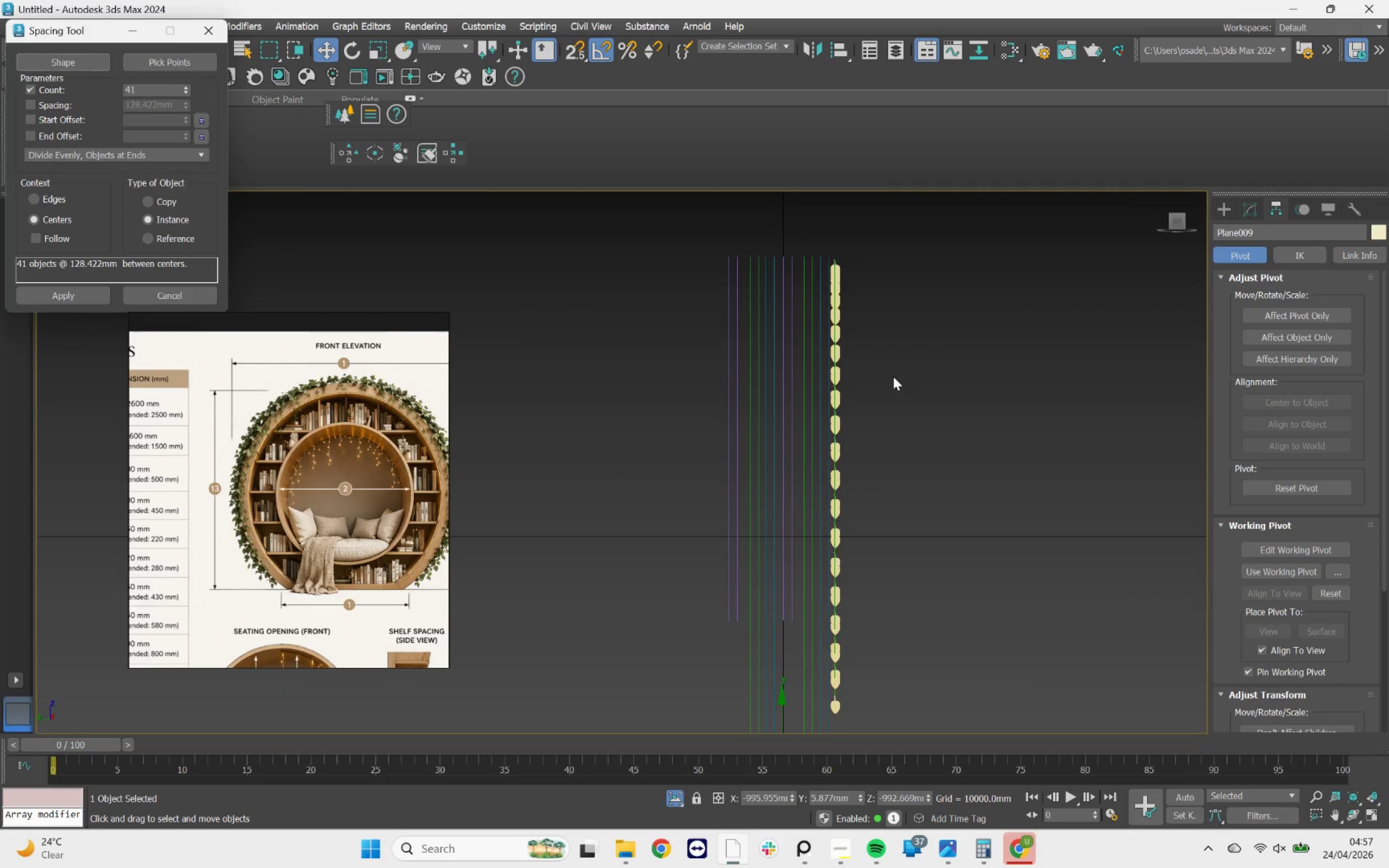 
hold_key(key=AltLeft, duration=0.74)
 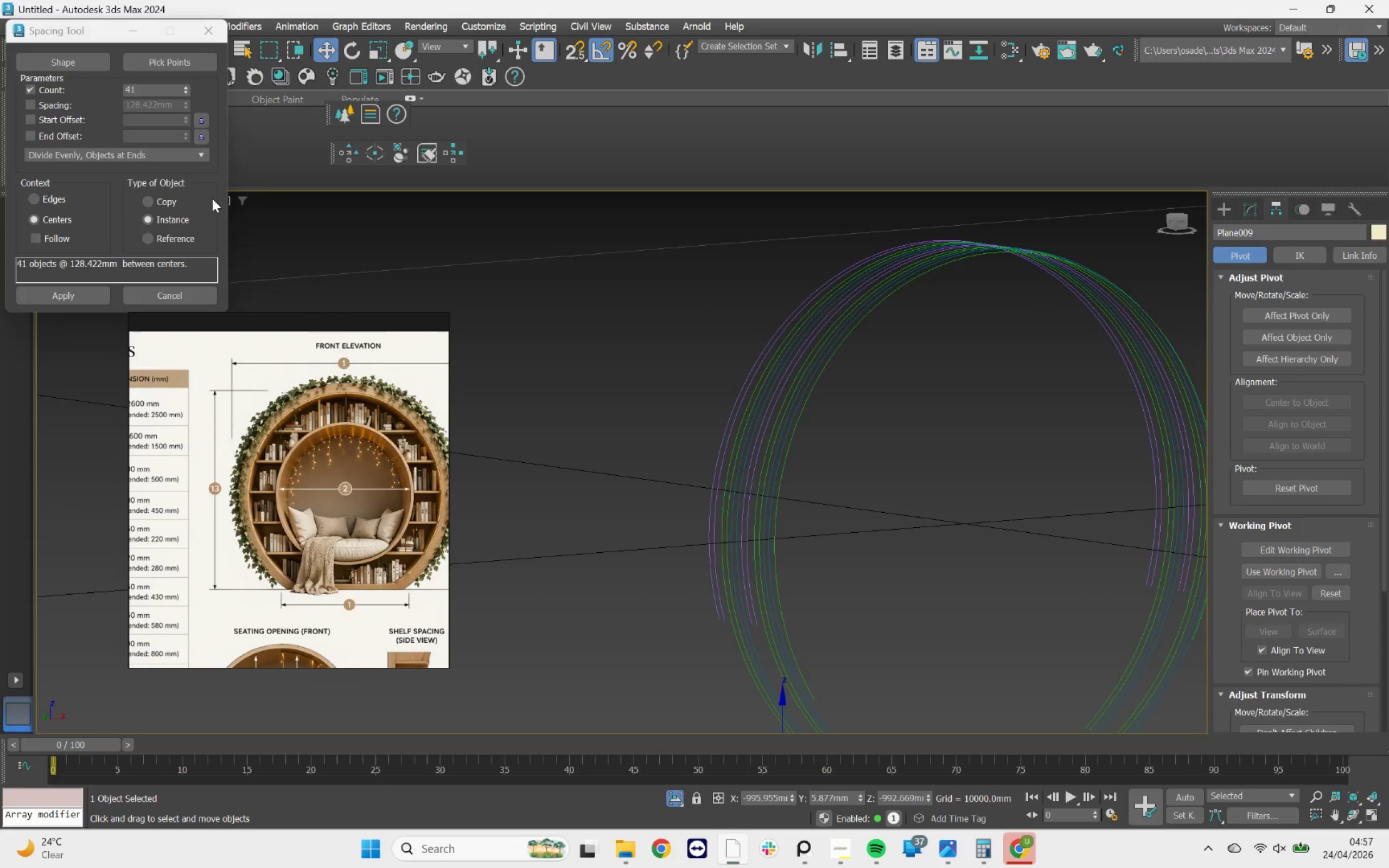 
left_click([211, 180])
 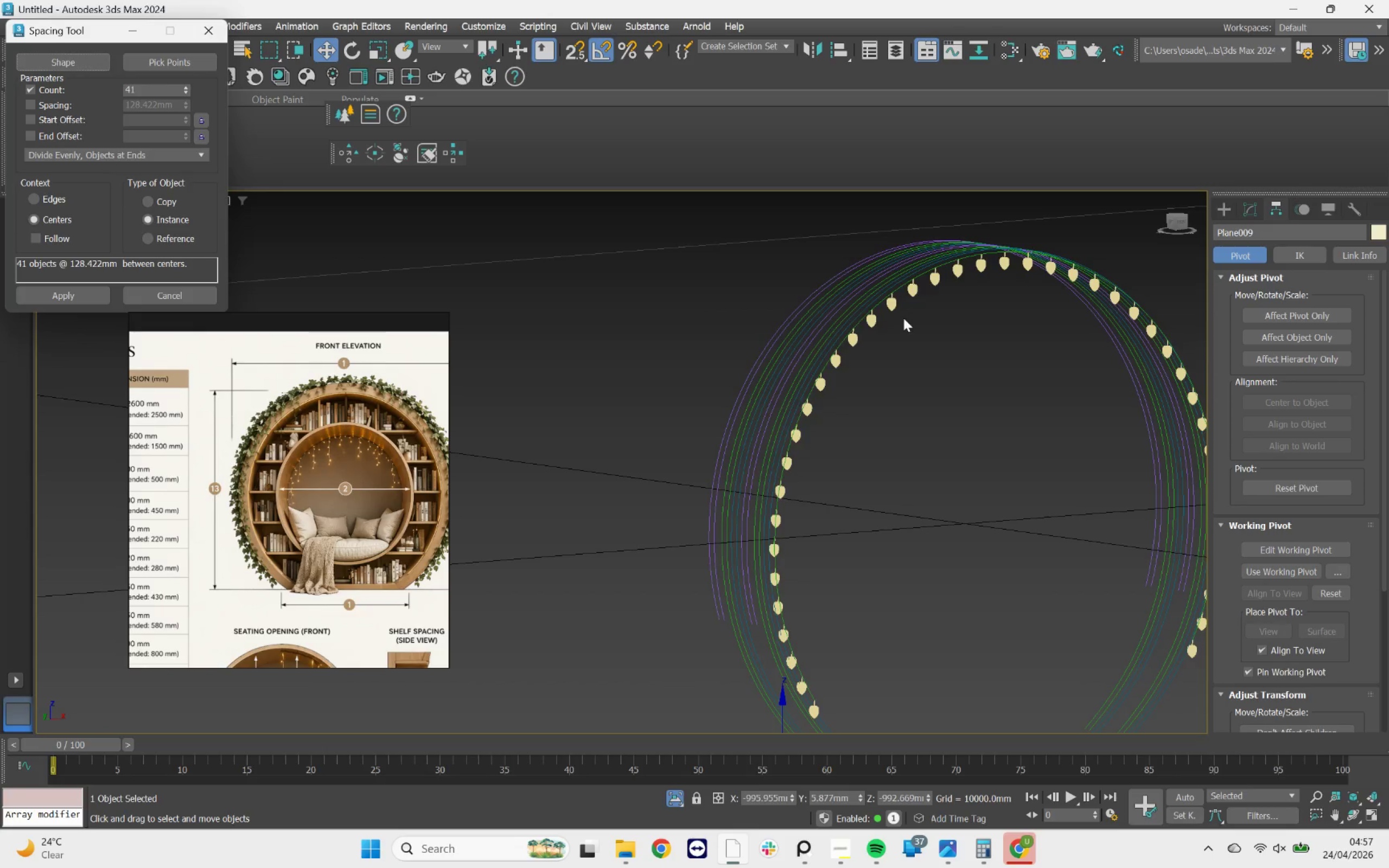 
scroll: coordinate [960, 259], scroll_direction: up, amount: 5.0
 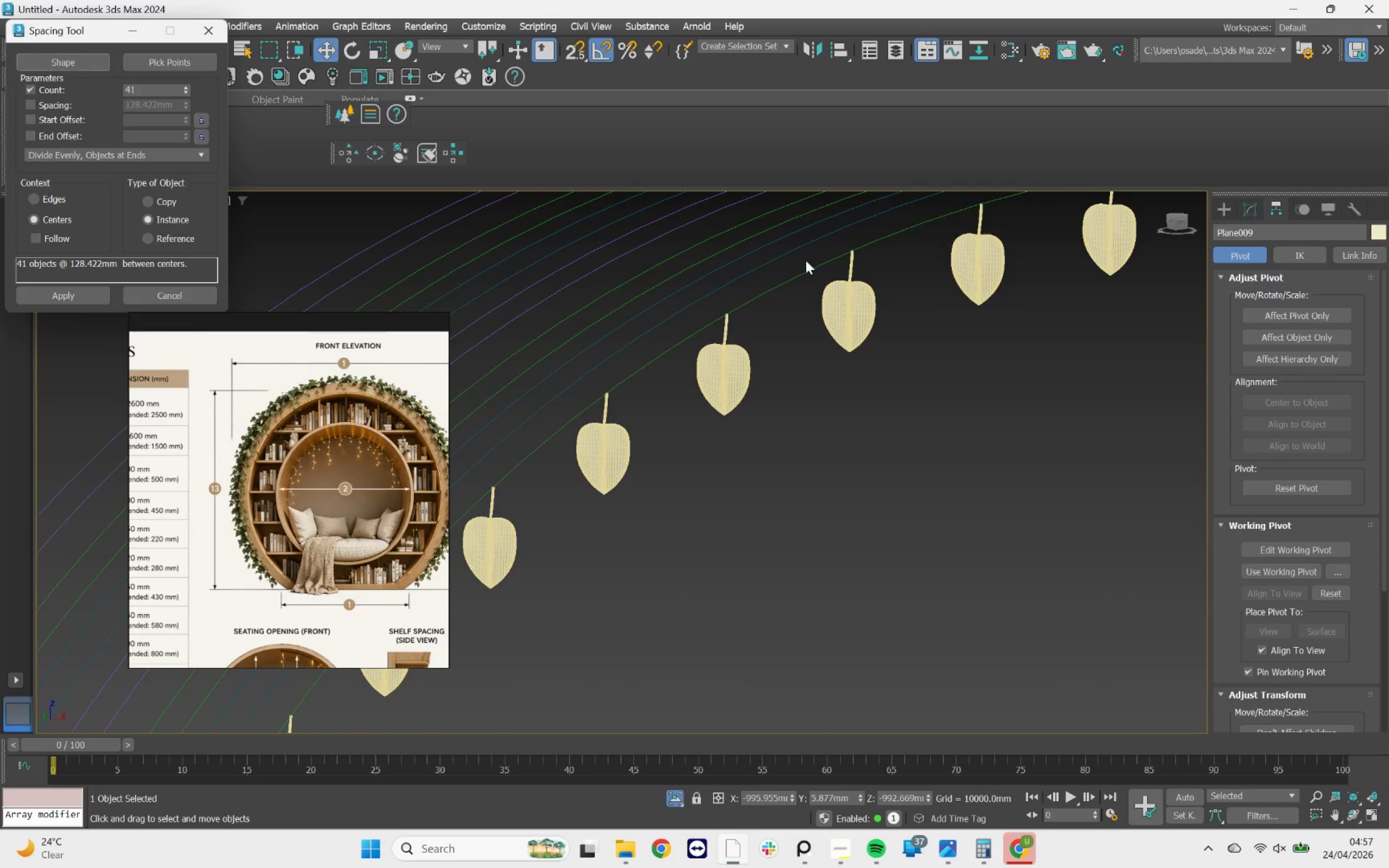 
scroll: coordinate [820, 253], scroll_direction: down, amount: 6.0
 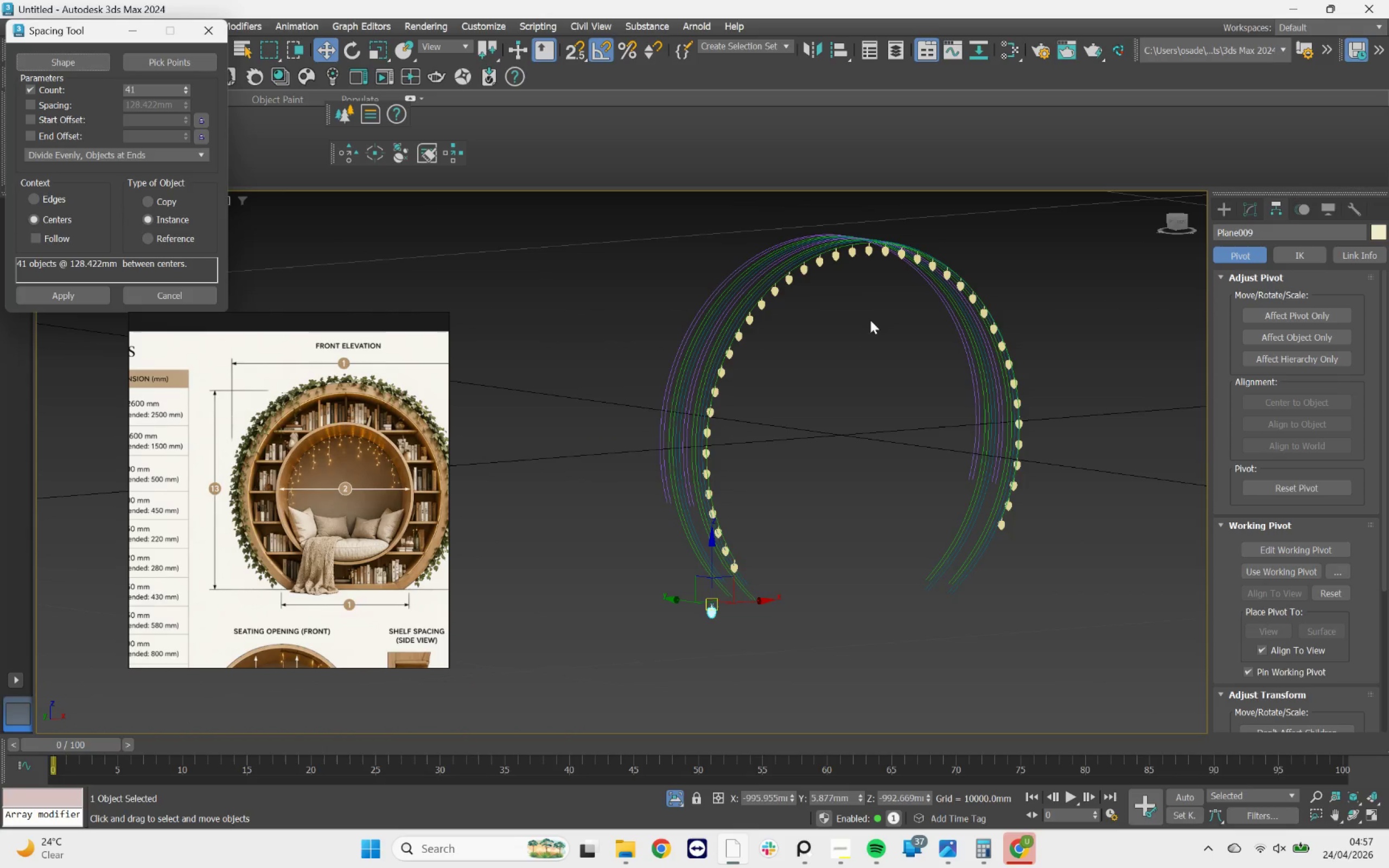 
scroll: coordinate [782, 282], scroll_direction: up, amount: 5.0
 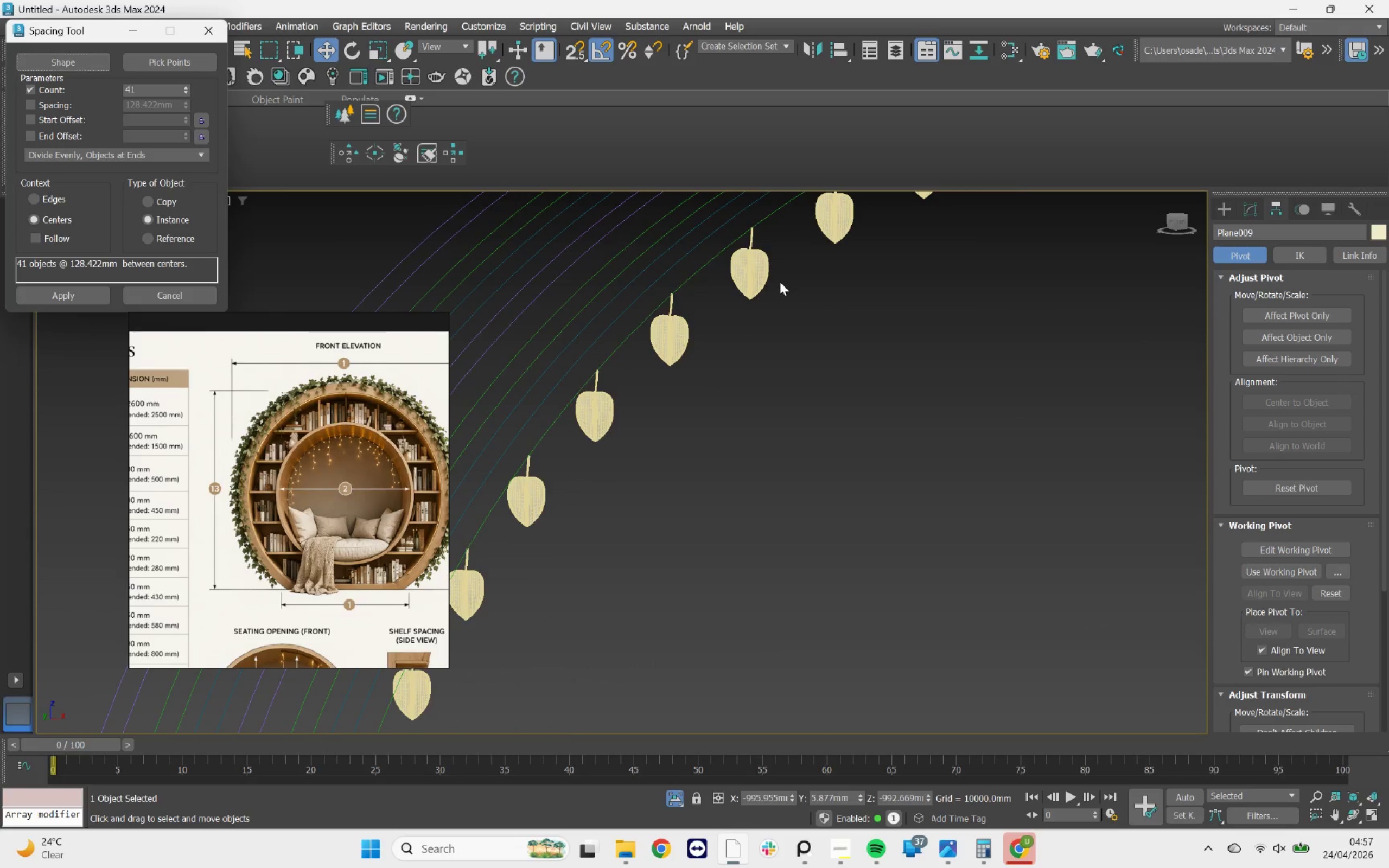 
scroll: coordinate [667, 553], scroll_direction: down, amount: 6.0
 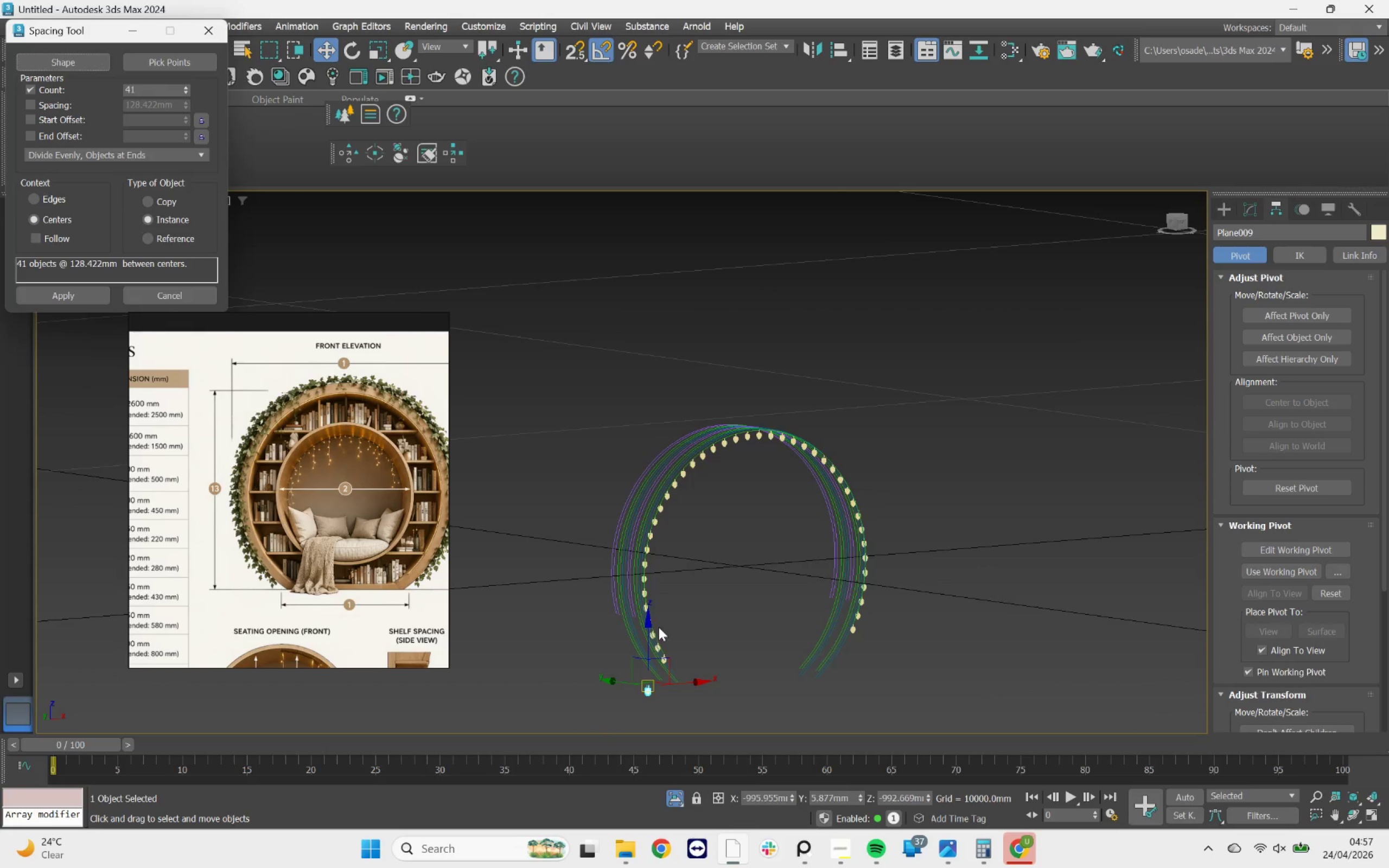 
scroll: coordinate [665, 634], scroll_direction: up, amount: 4.0
 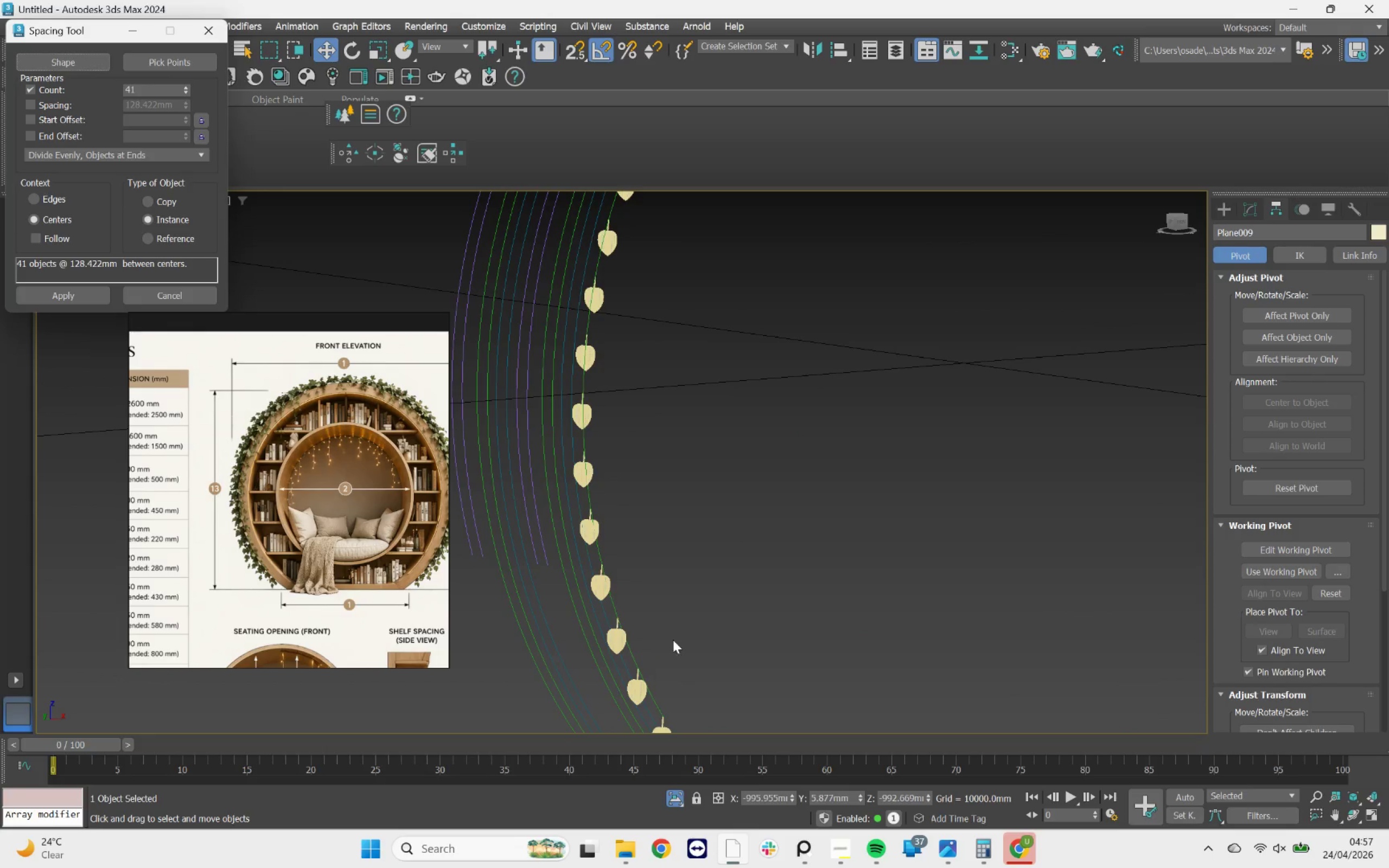 
scroll: coordinate [671, 635], scroll_direction: down, amount: 3.0
 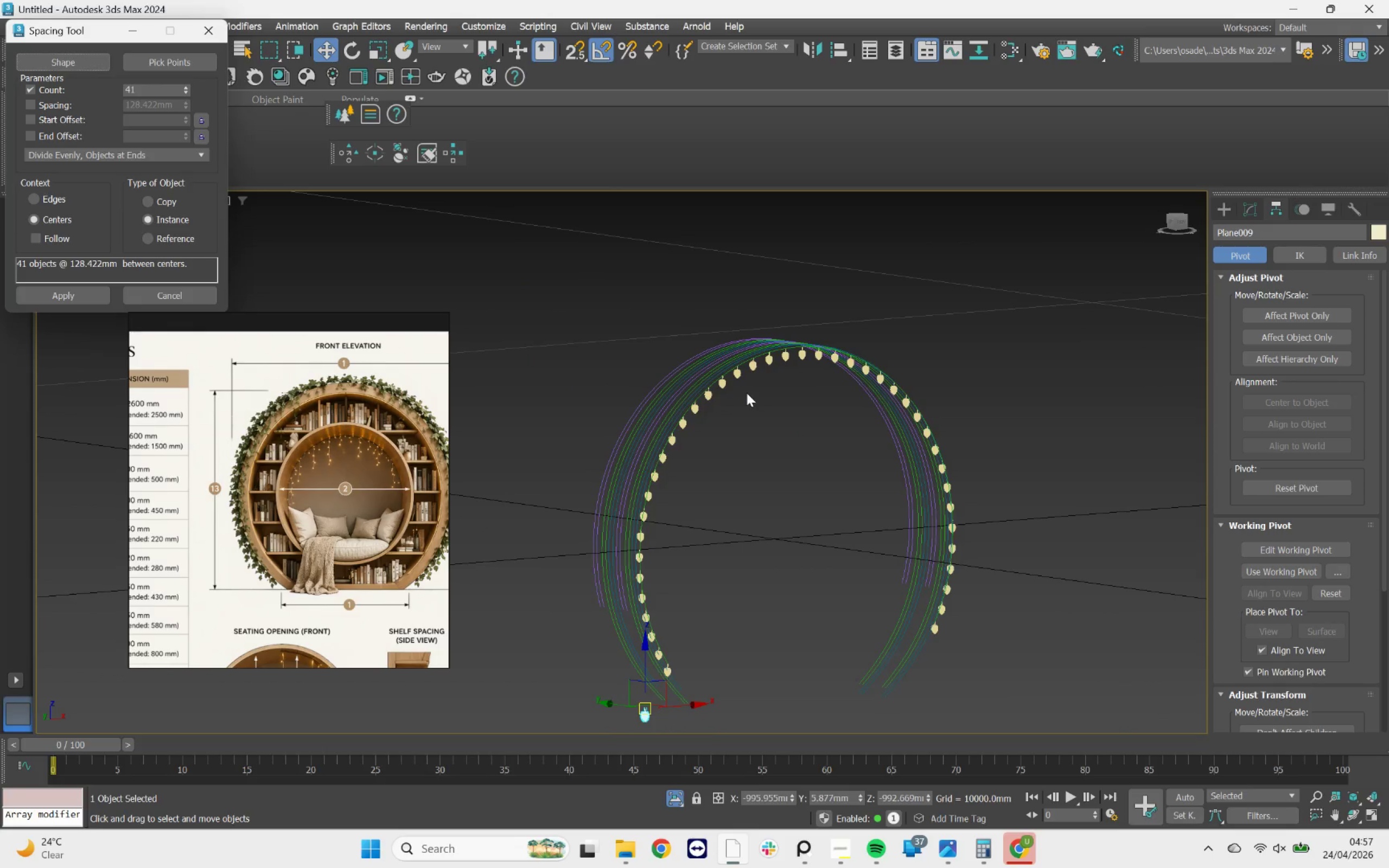 
scroll: coordinate [812, 353], scroll_direction: up, amount: 12.0
 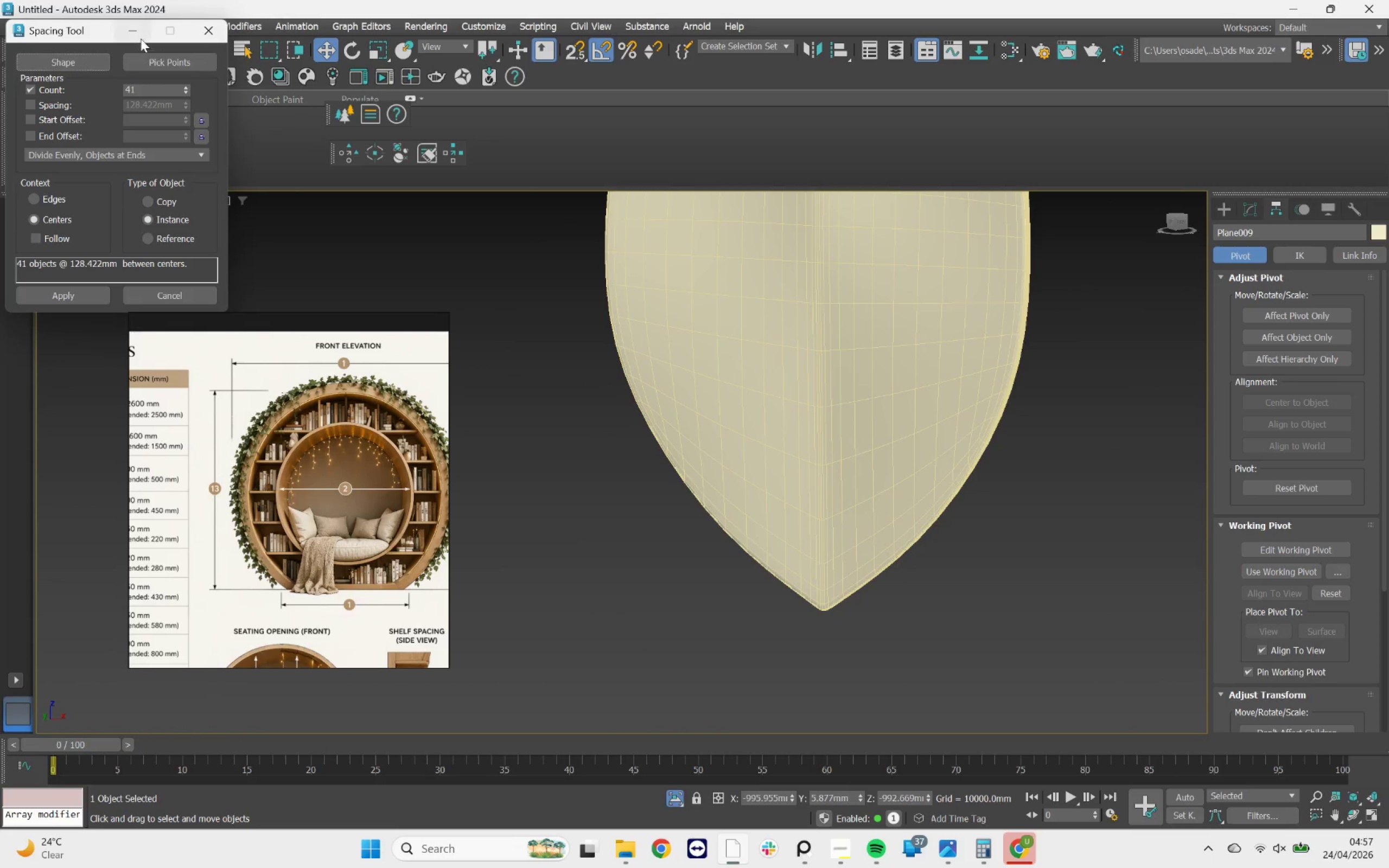 
left_click_drag(start_coordinate=[110, 33], to_coordinate=[1047, 323])
 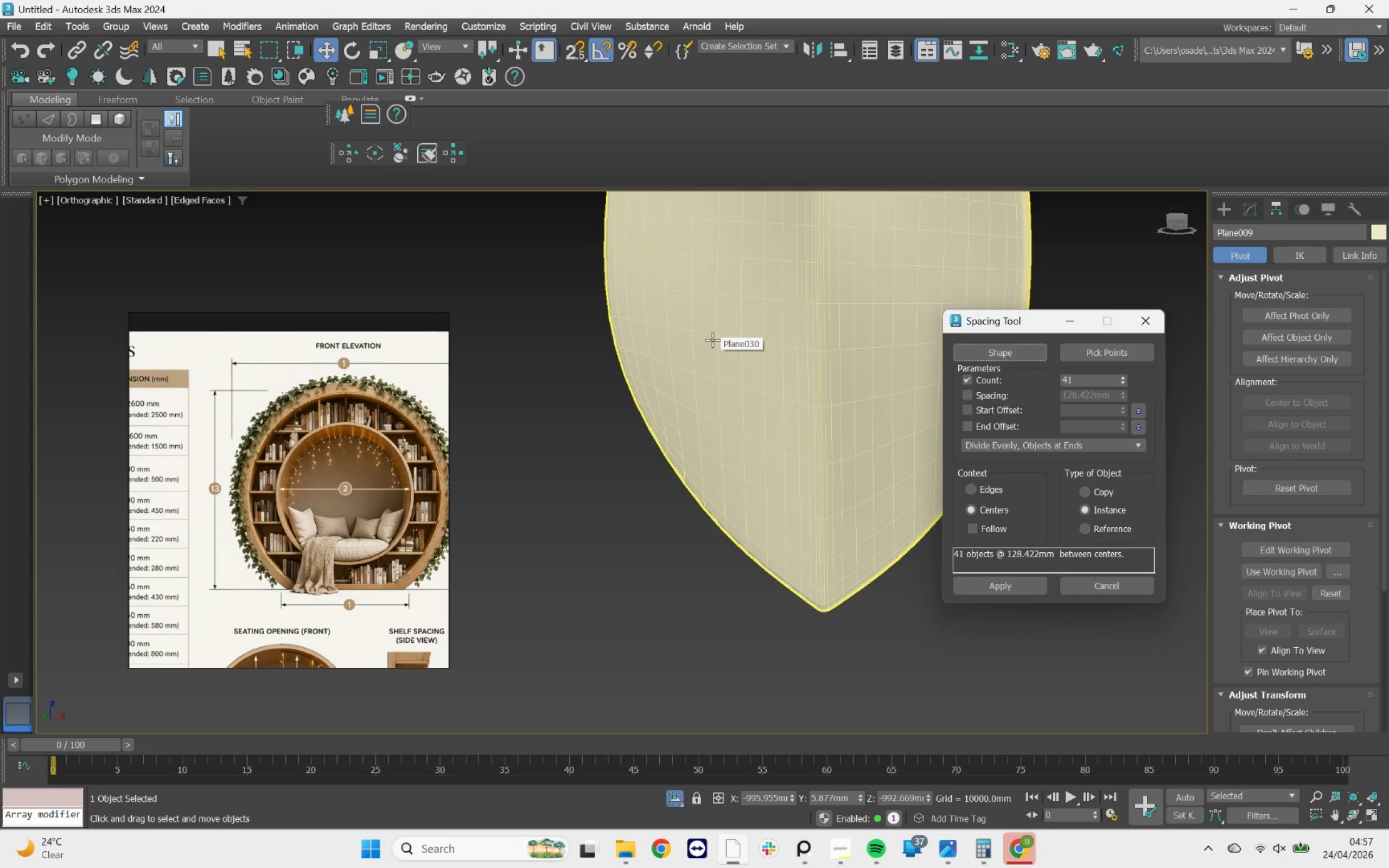 
key(7)
 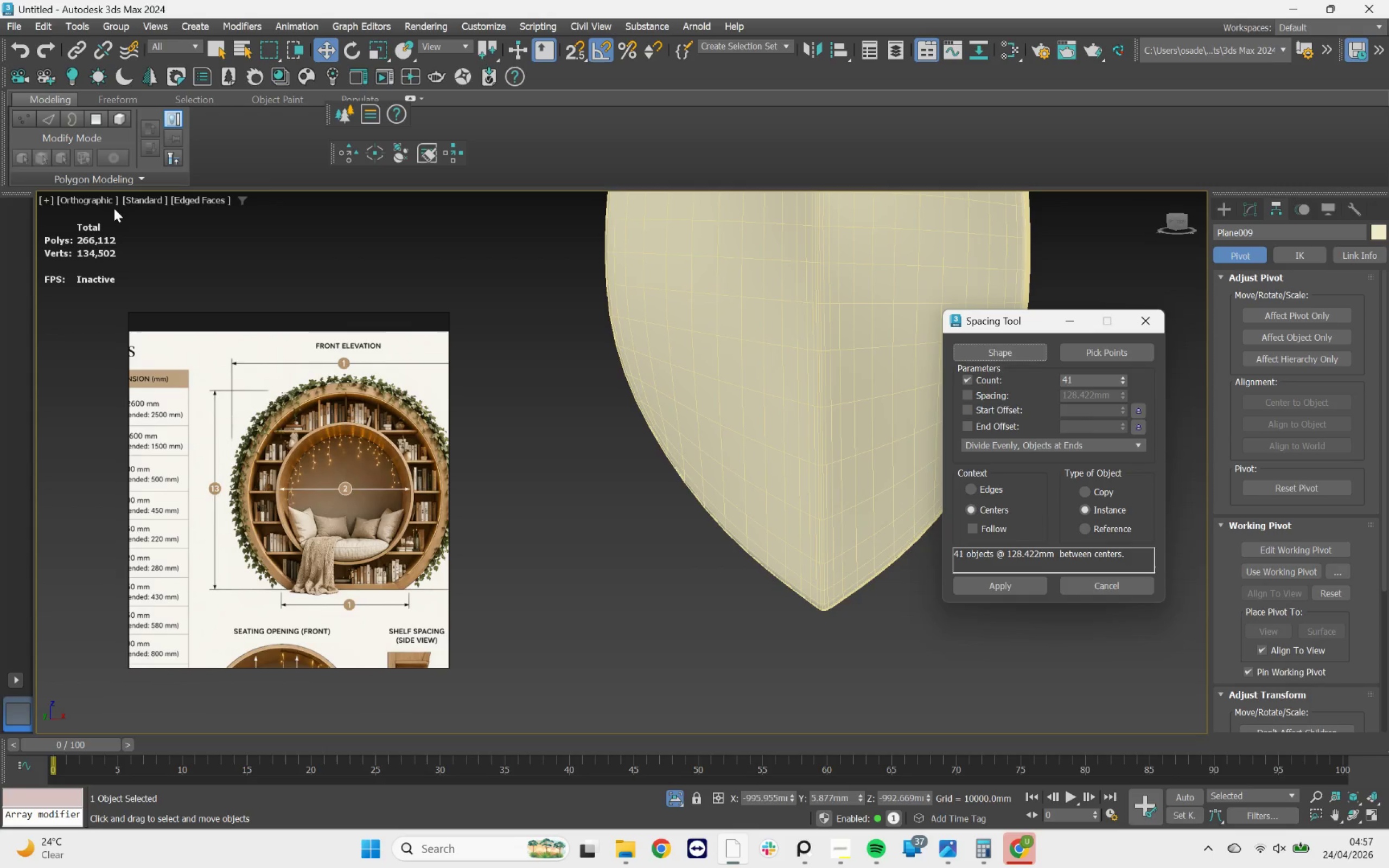 
right_click([97, 199])
 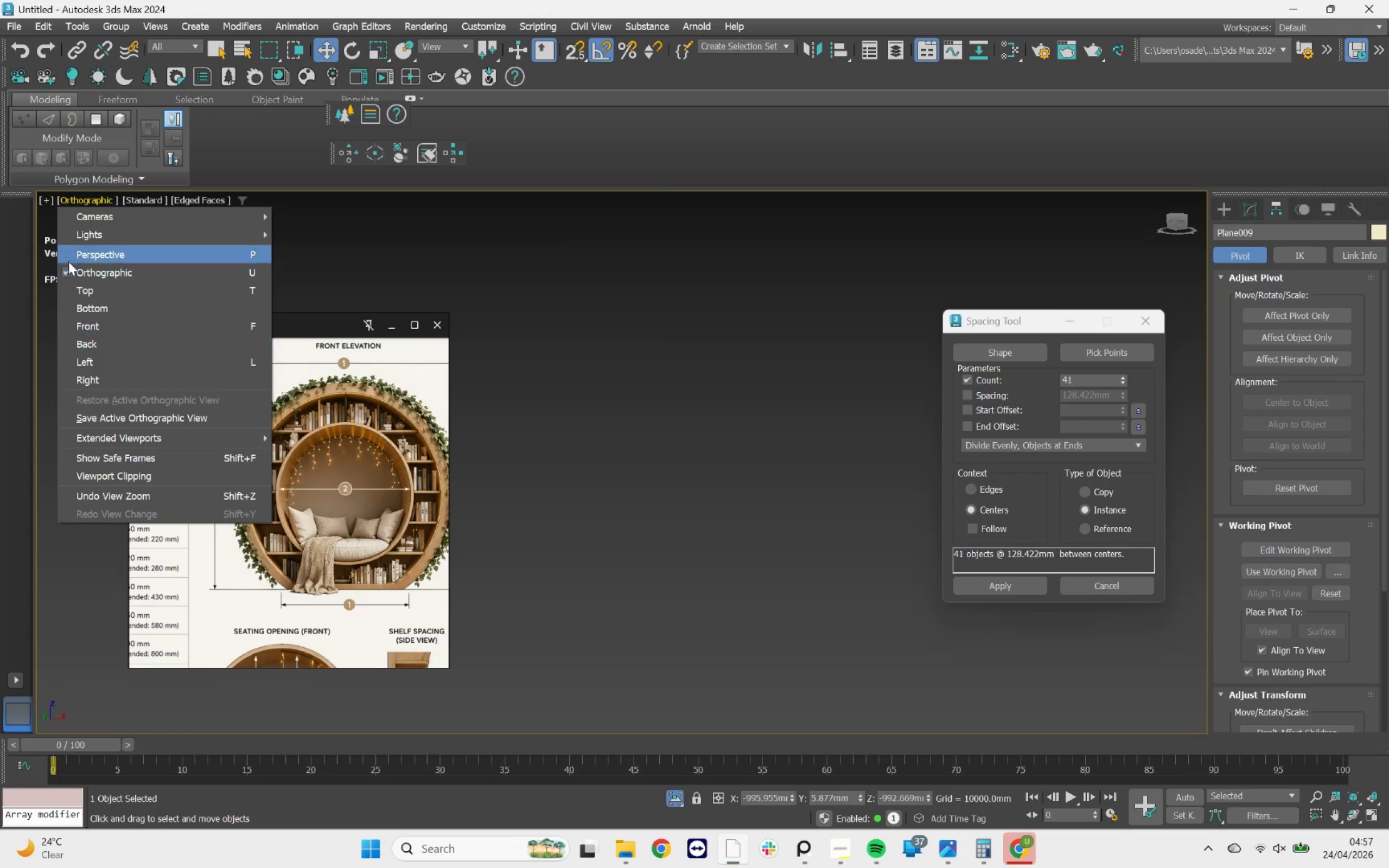 
right_click([155, 196])
 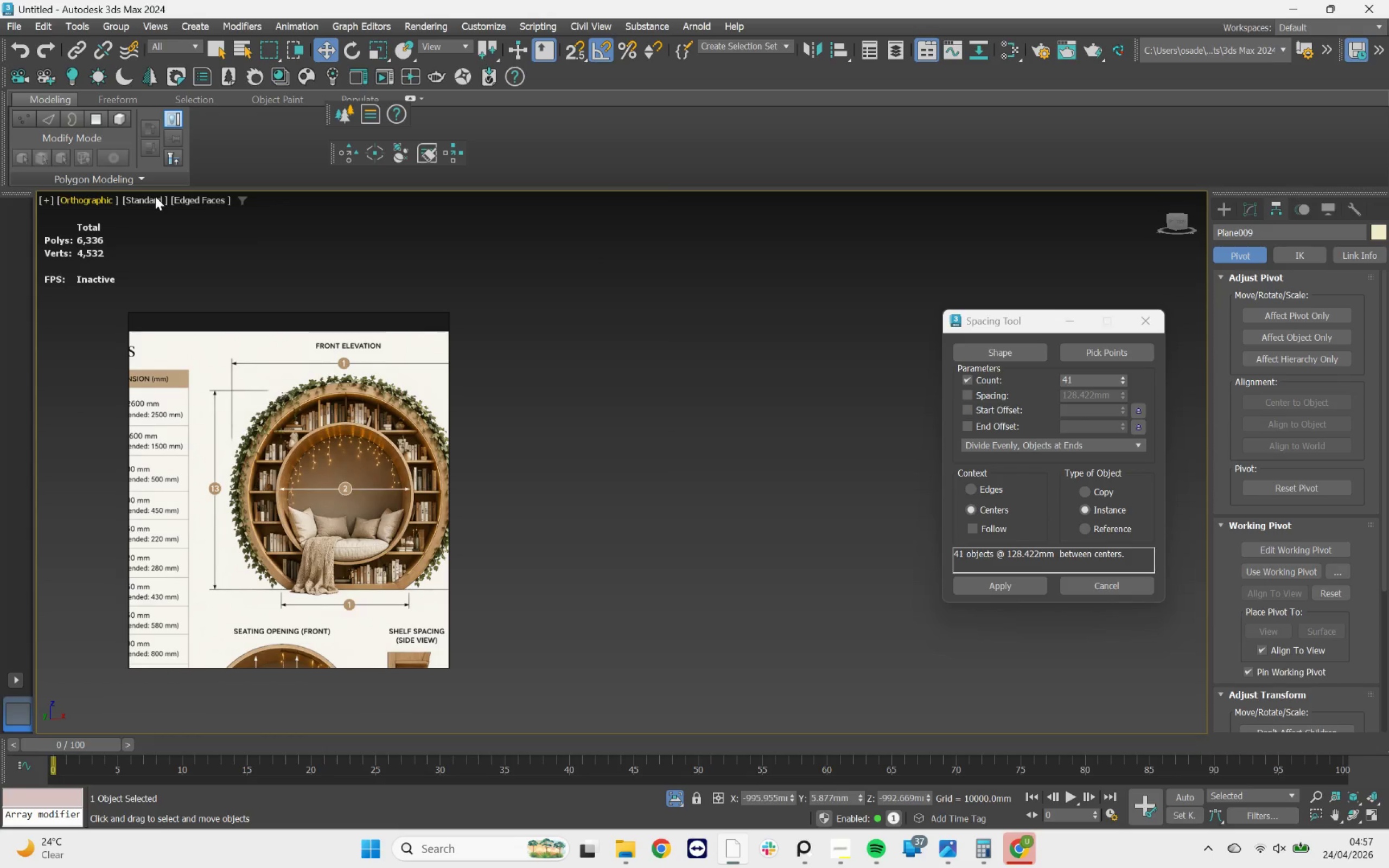 
right_click([155, 196])
 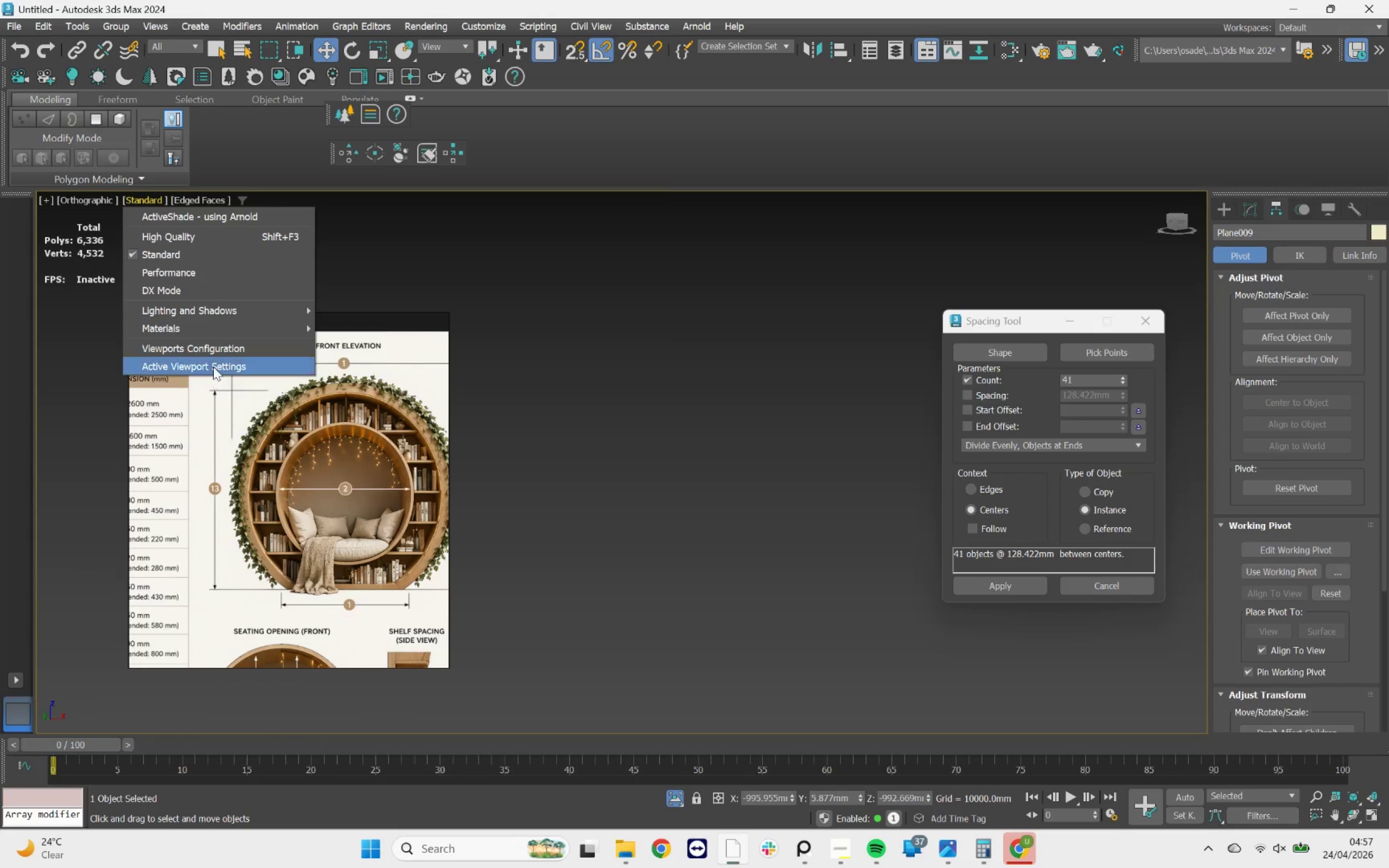 
left_click([219, 350])
 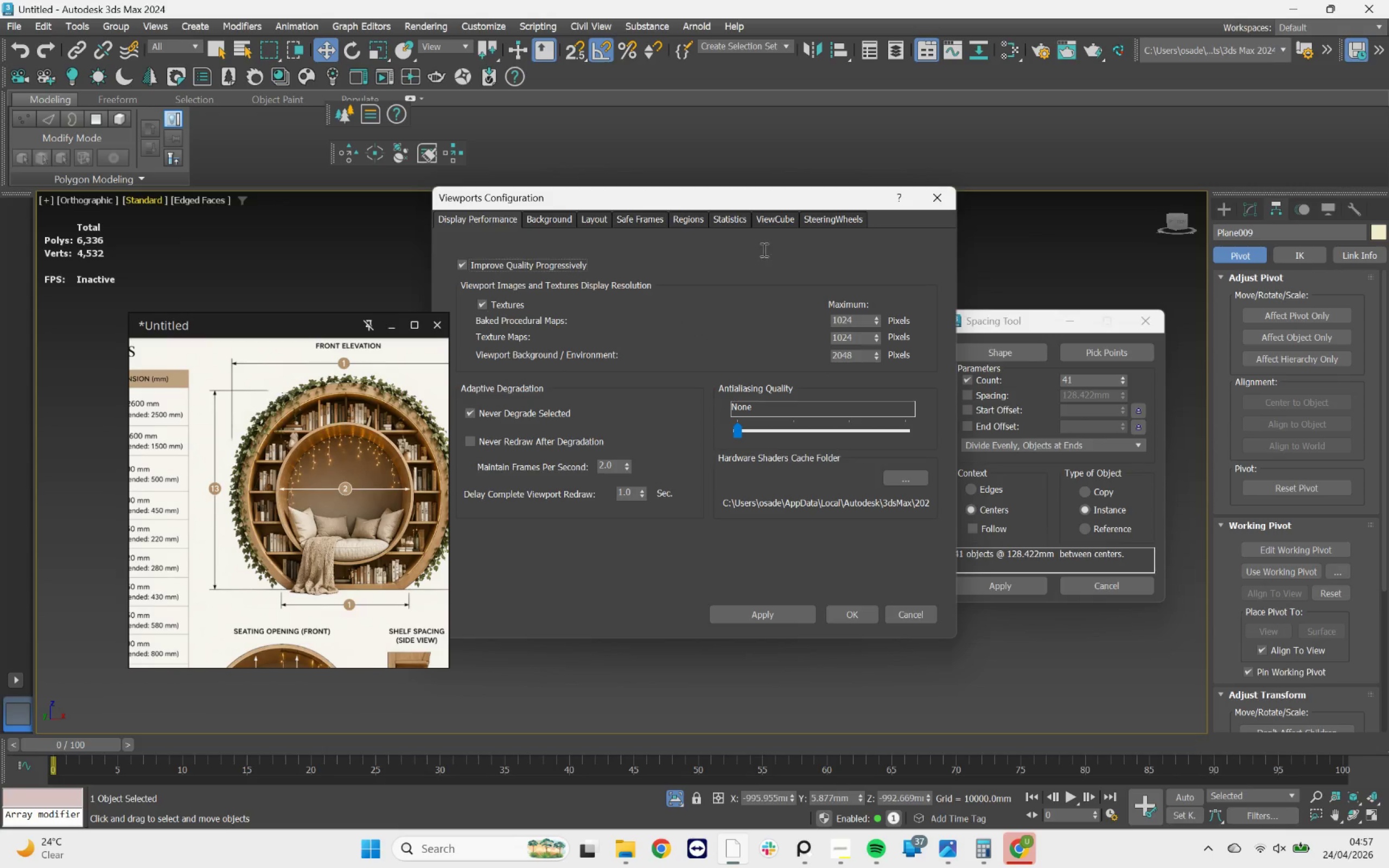 
left_click([735, 220])
 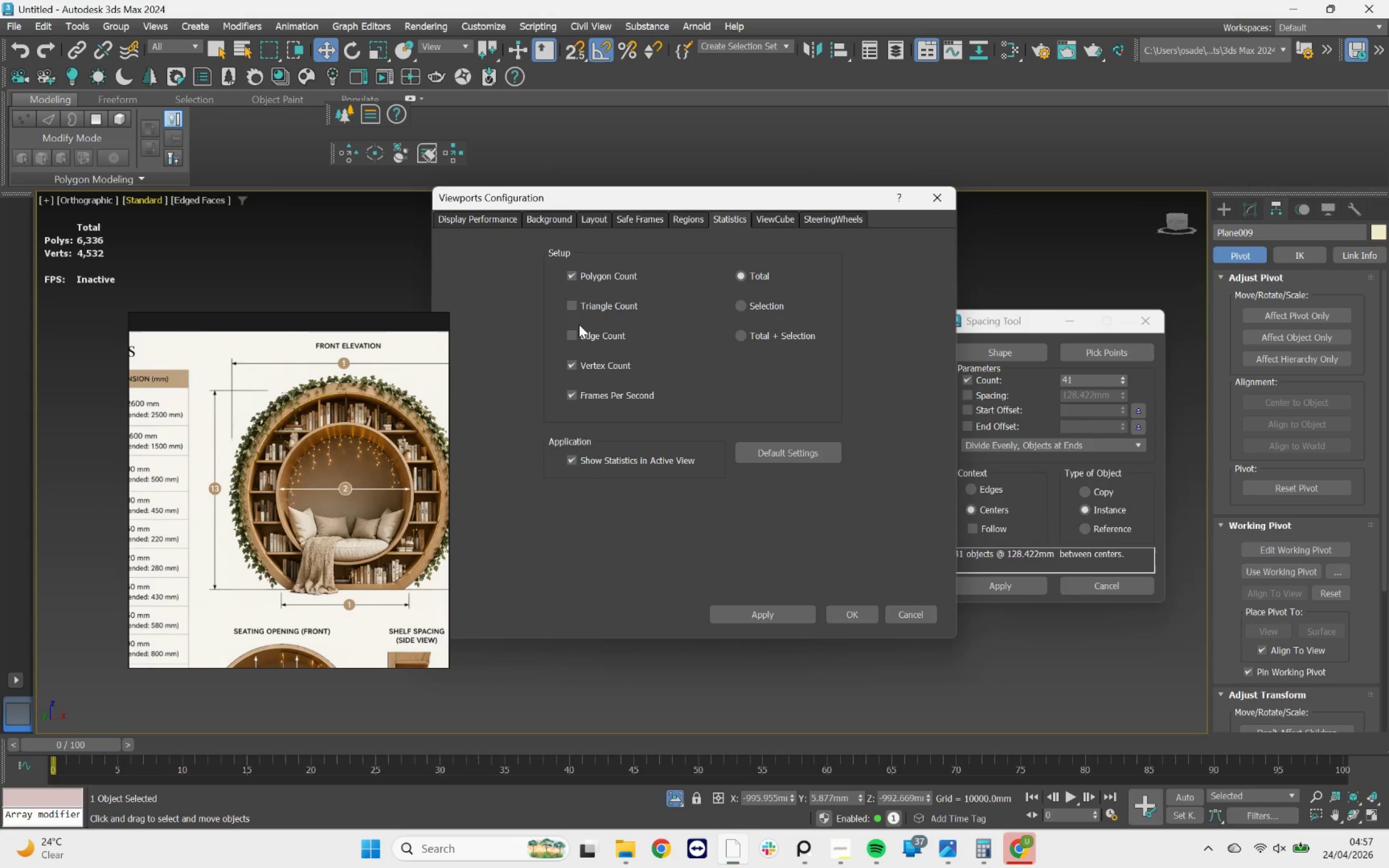 
left_click([566, 308])
 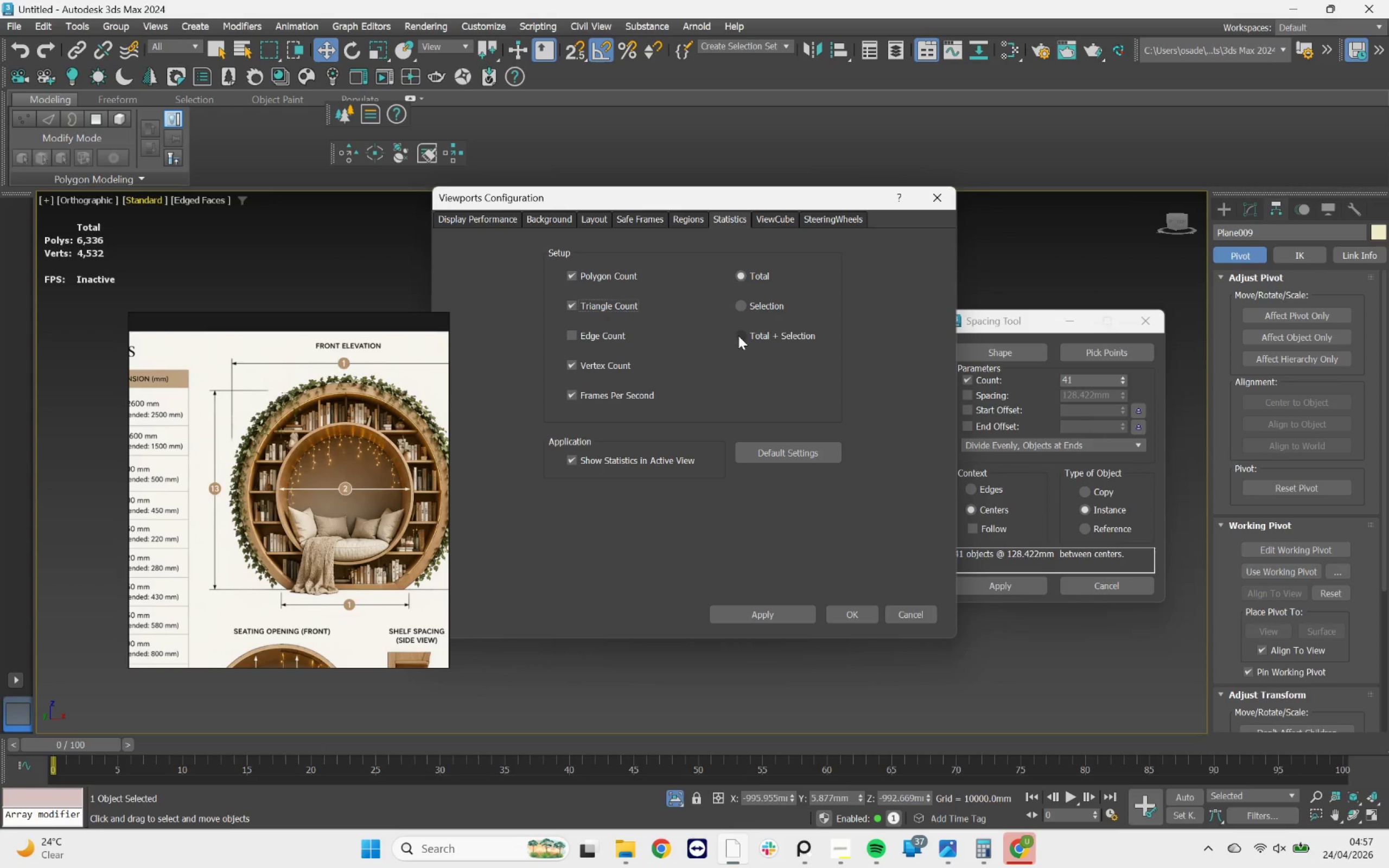 
left_click([738, 336])
 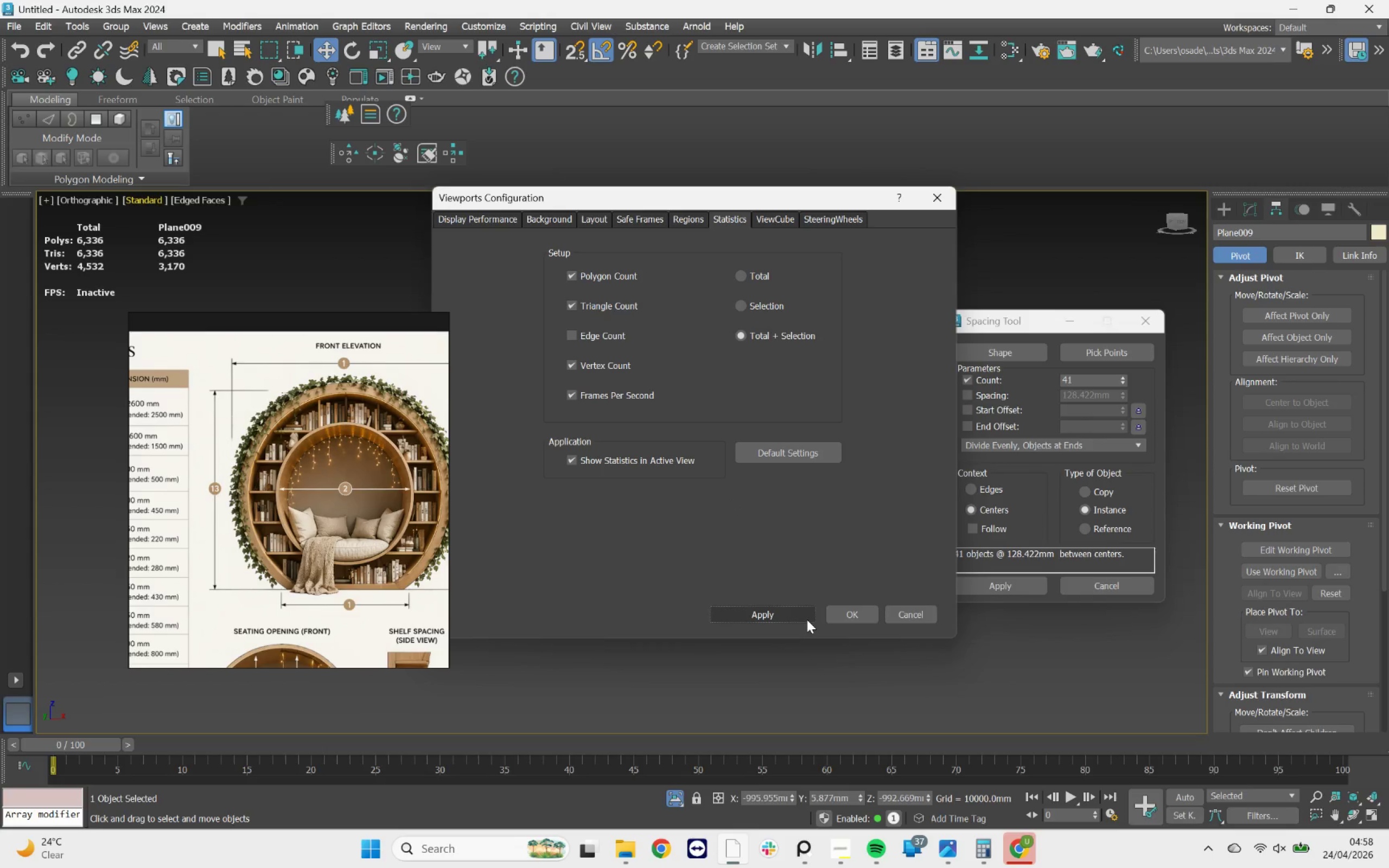 
wait(5.69)
 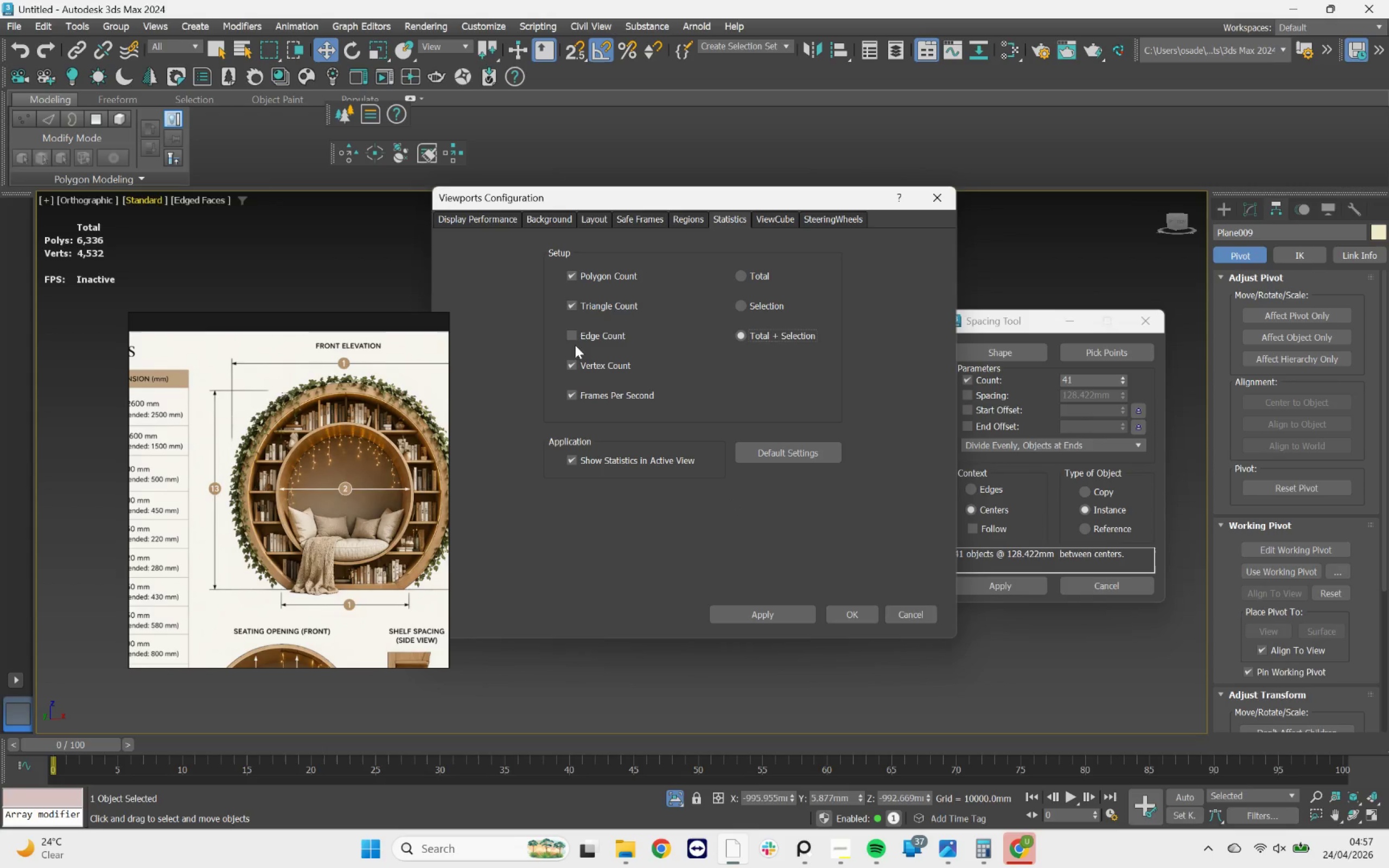 
left_click([861, 618])
 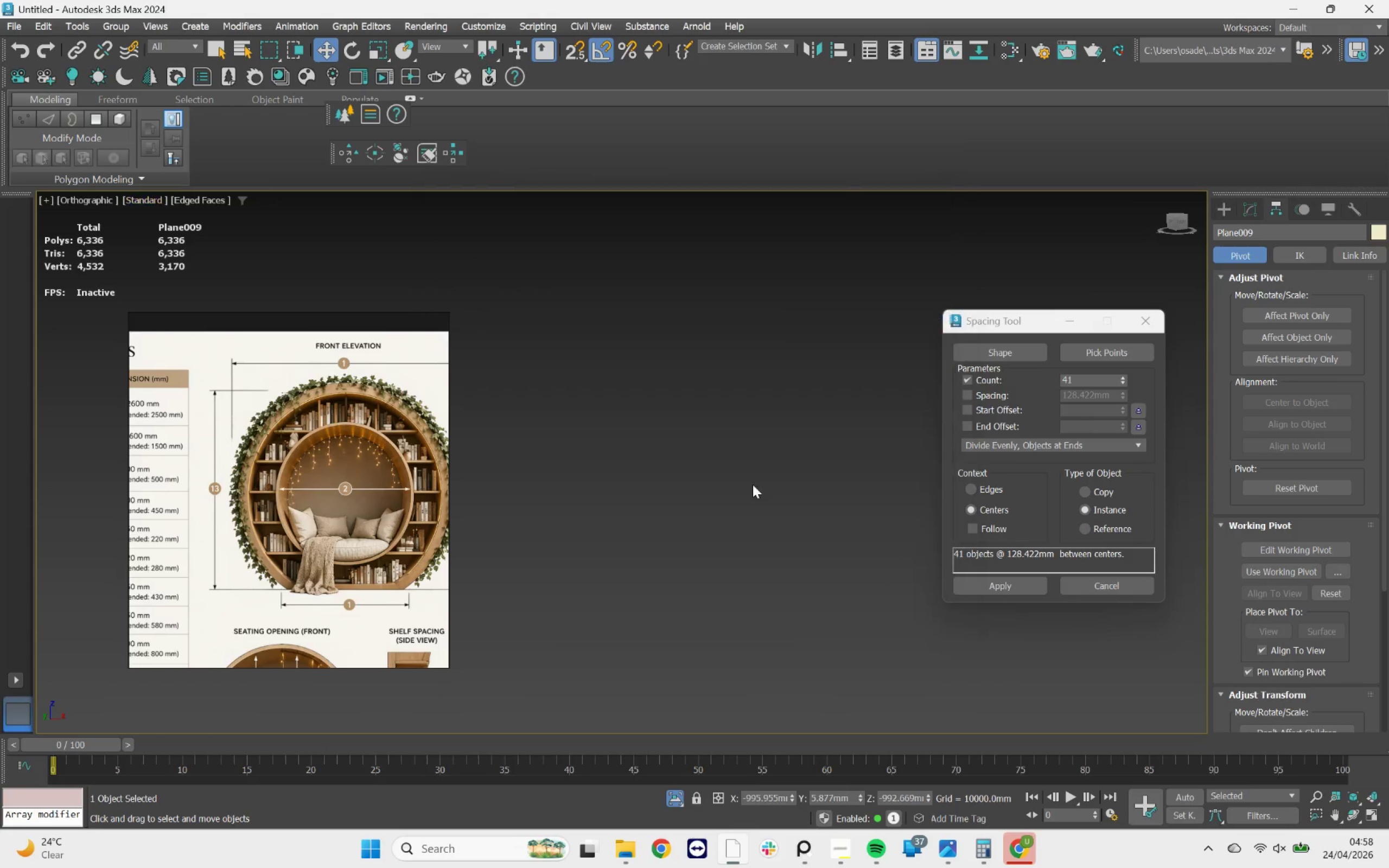 
scroll: coordinate [757, 463], scroll_direction: down, amount: 17.0
 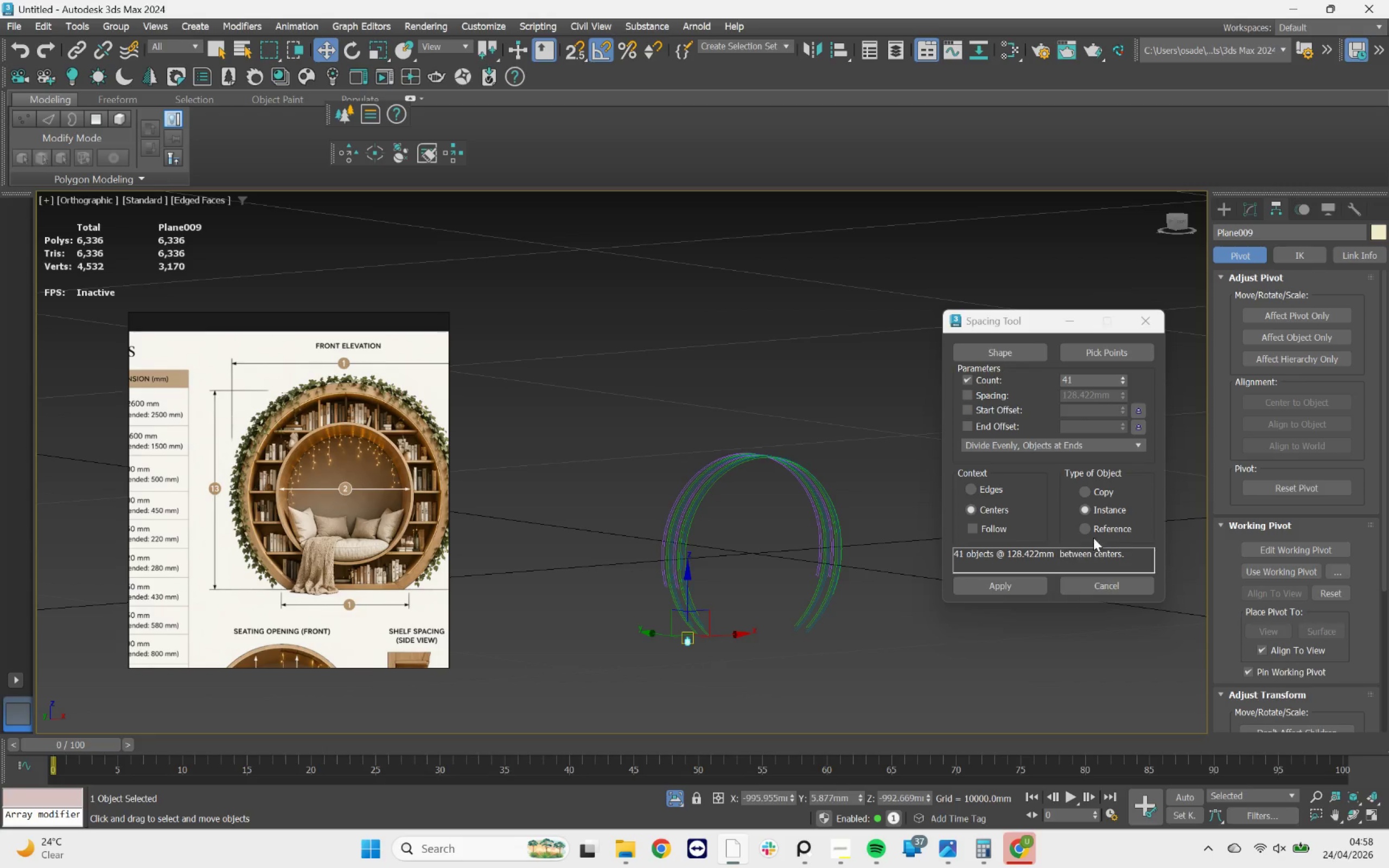 
left_click([1147, 492])
 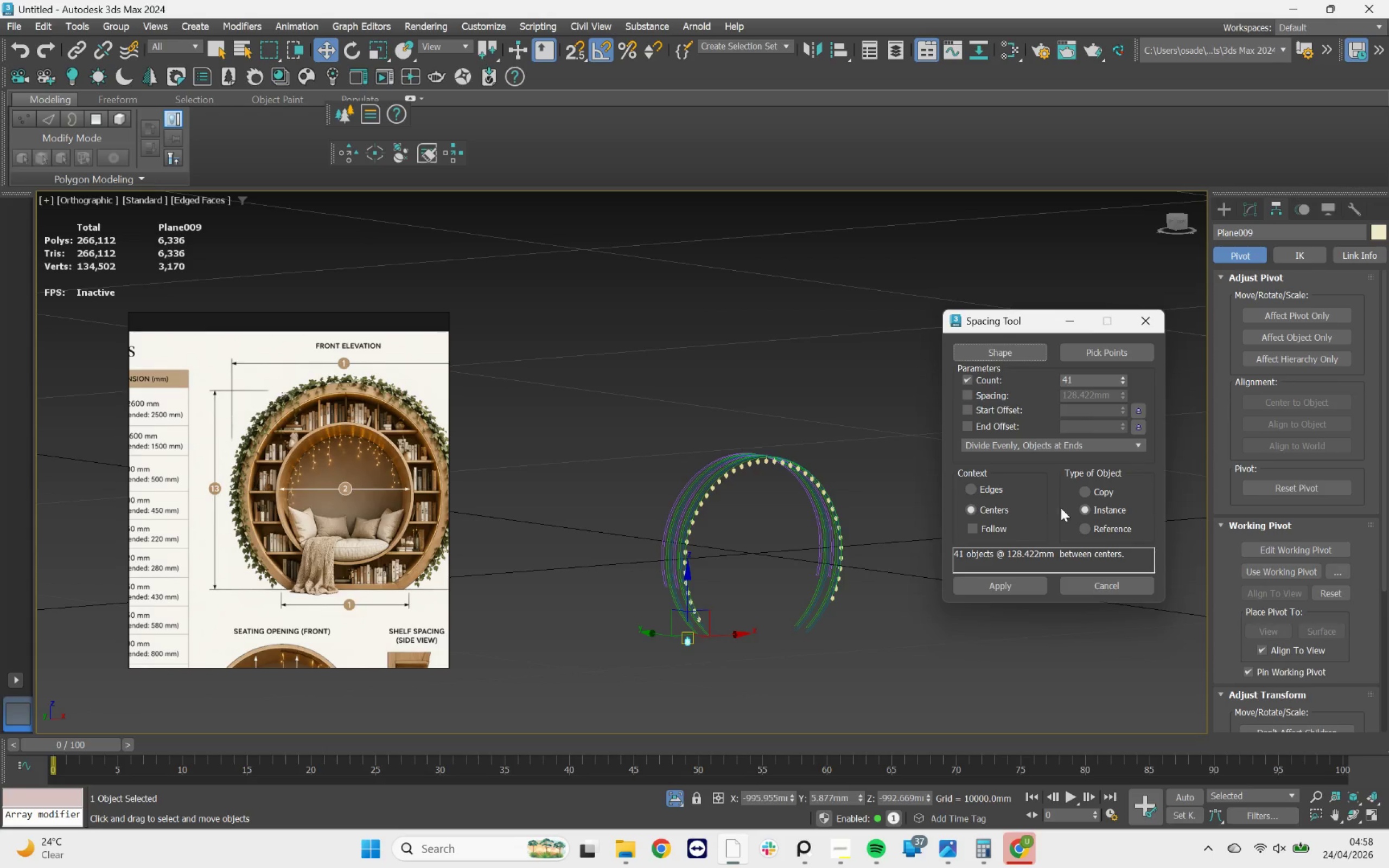 
scroll: coordinate [335, 375], scroll_direction: up, amount: 12.0
 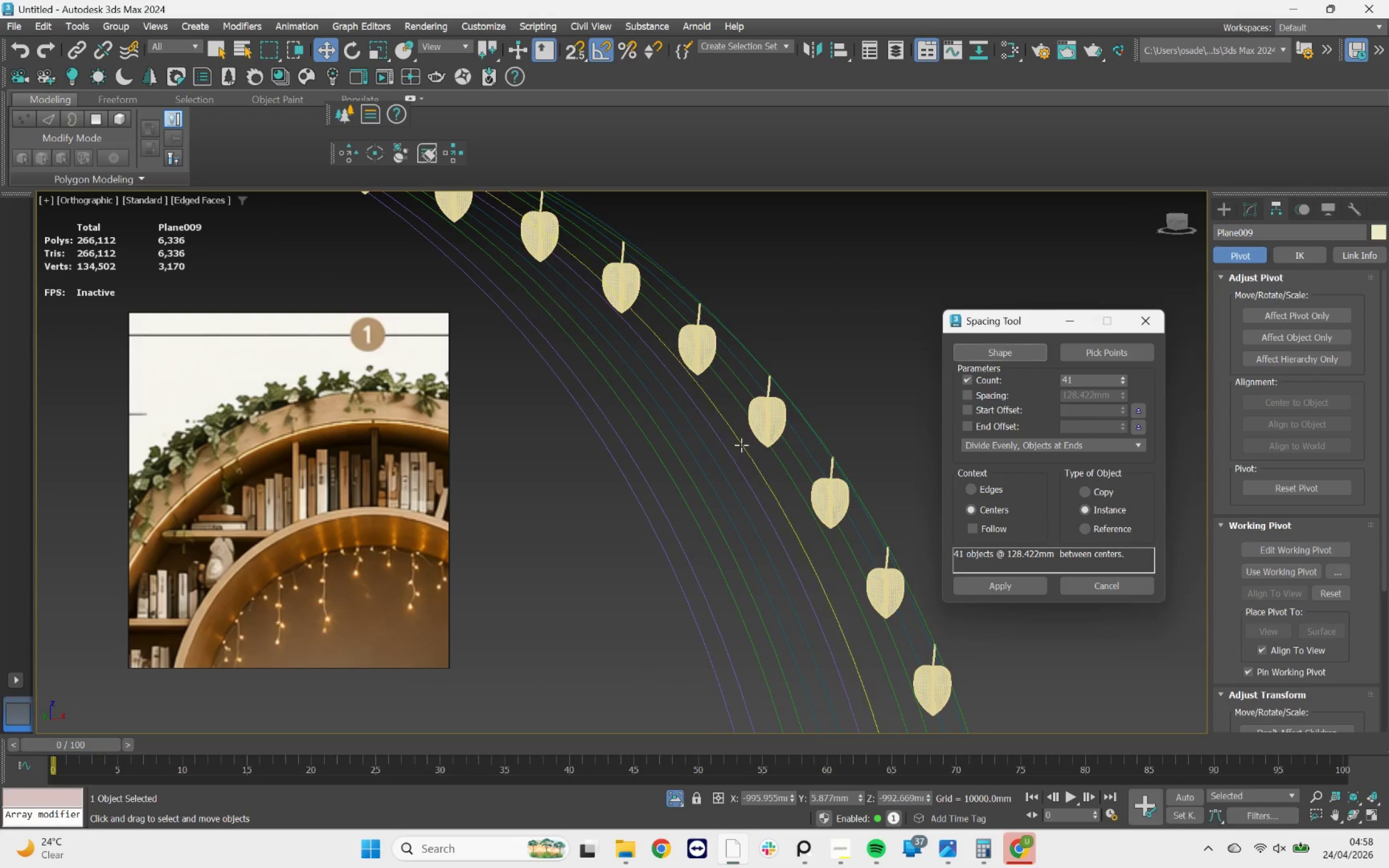 
scroll: coordinate [786, 446], scroll_direction: down, amount: 4.0
 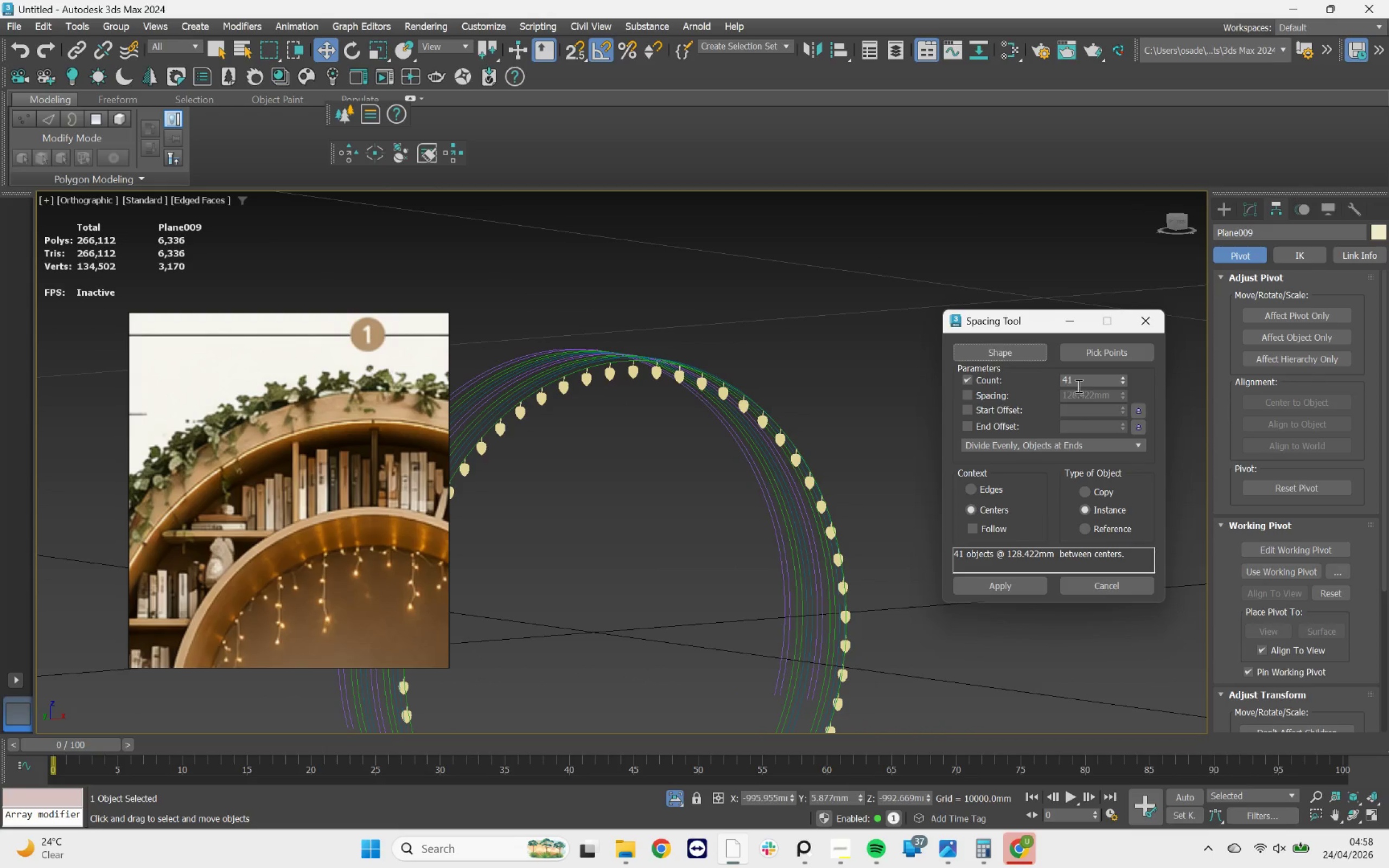 
left_click_drag(start_coordinate=[1082, 381], to_coordinate=[1036, 381])
 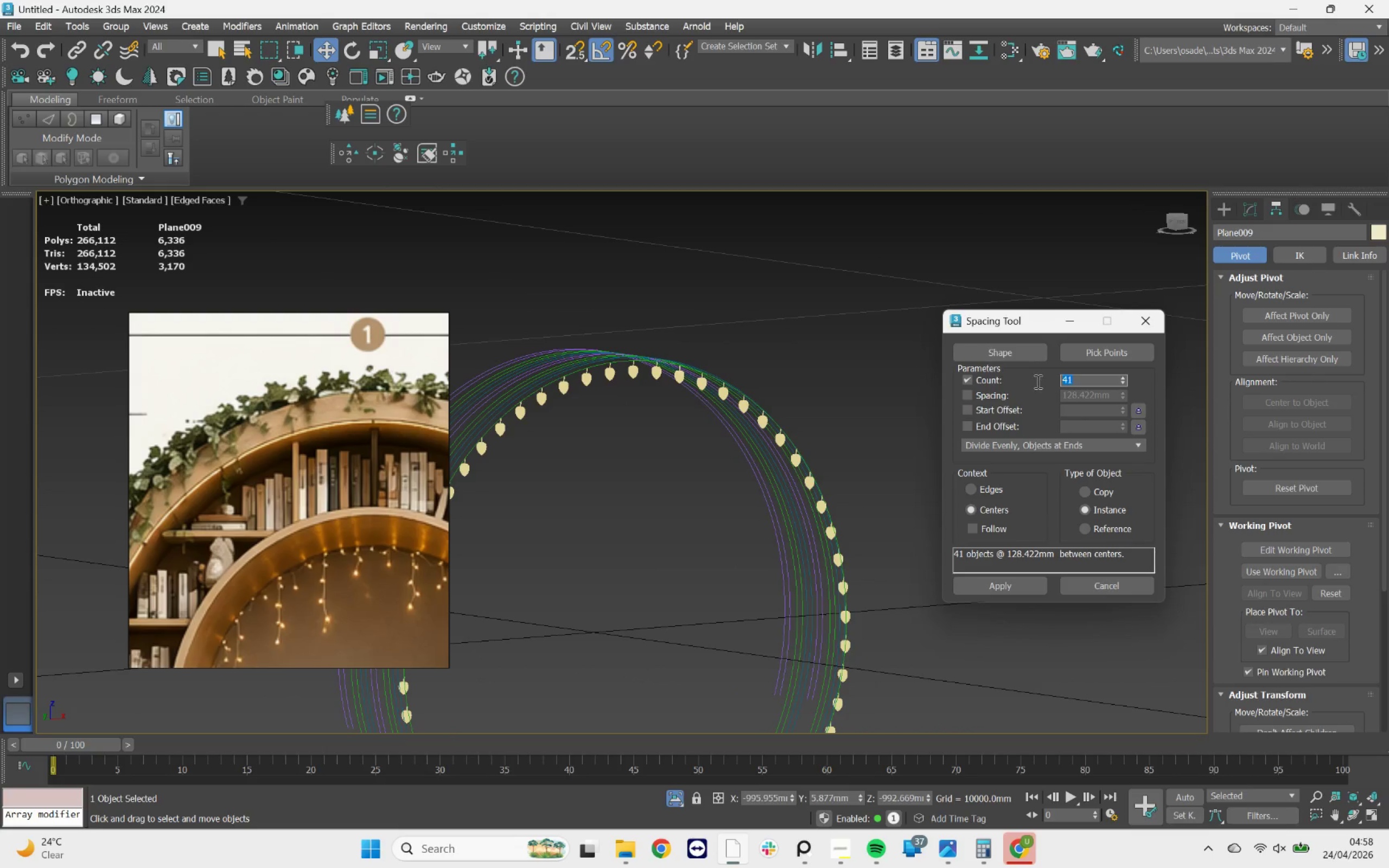 
type(50)
 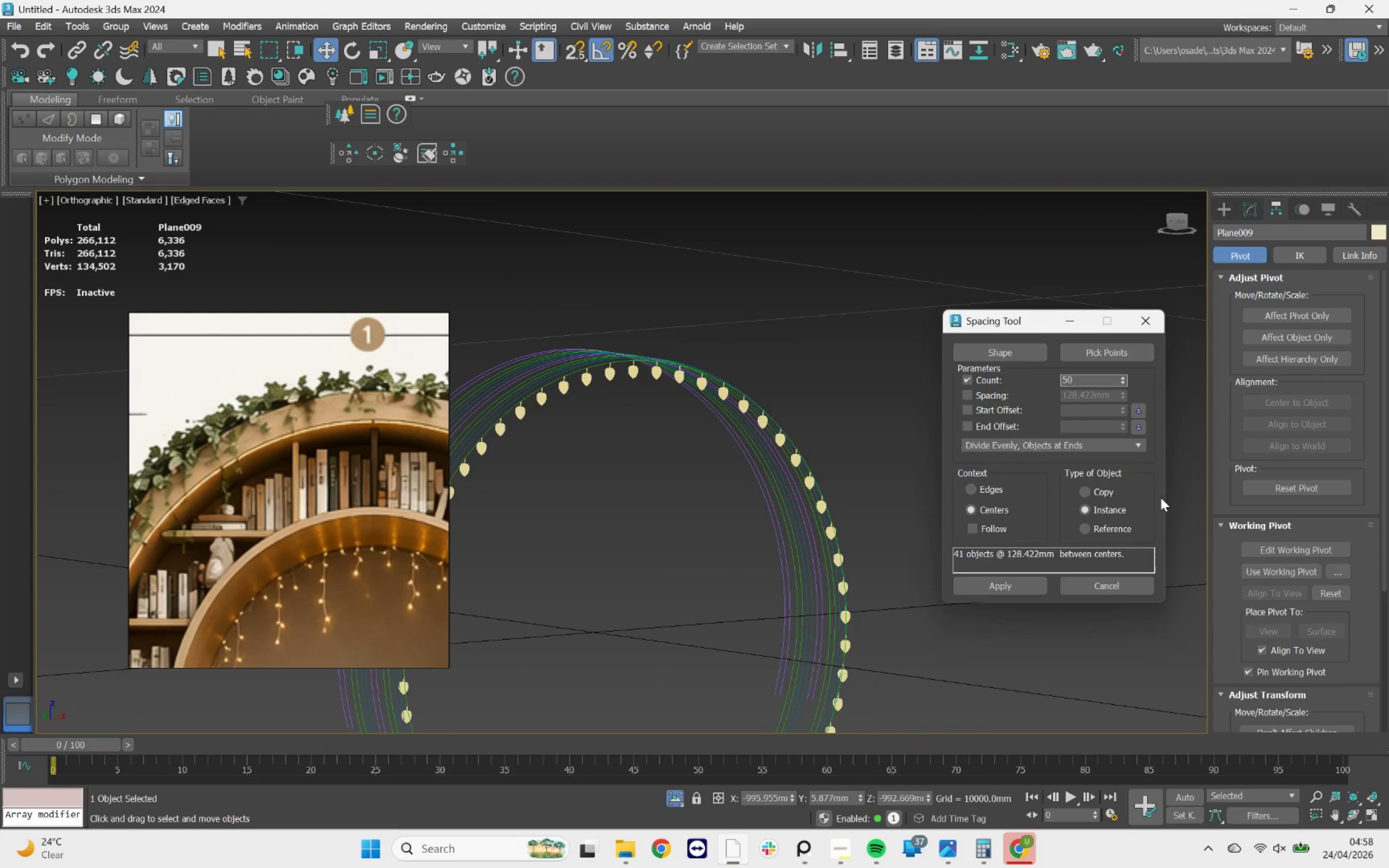 
left_click([1155, 497])
 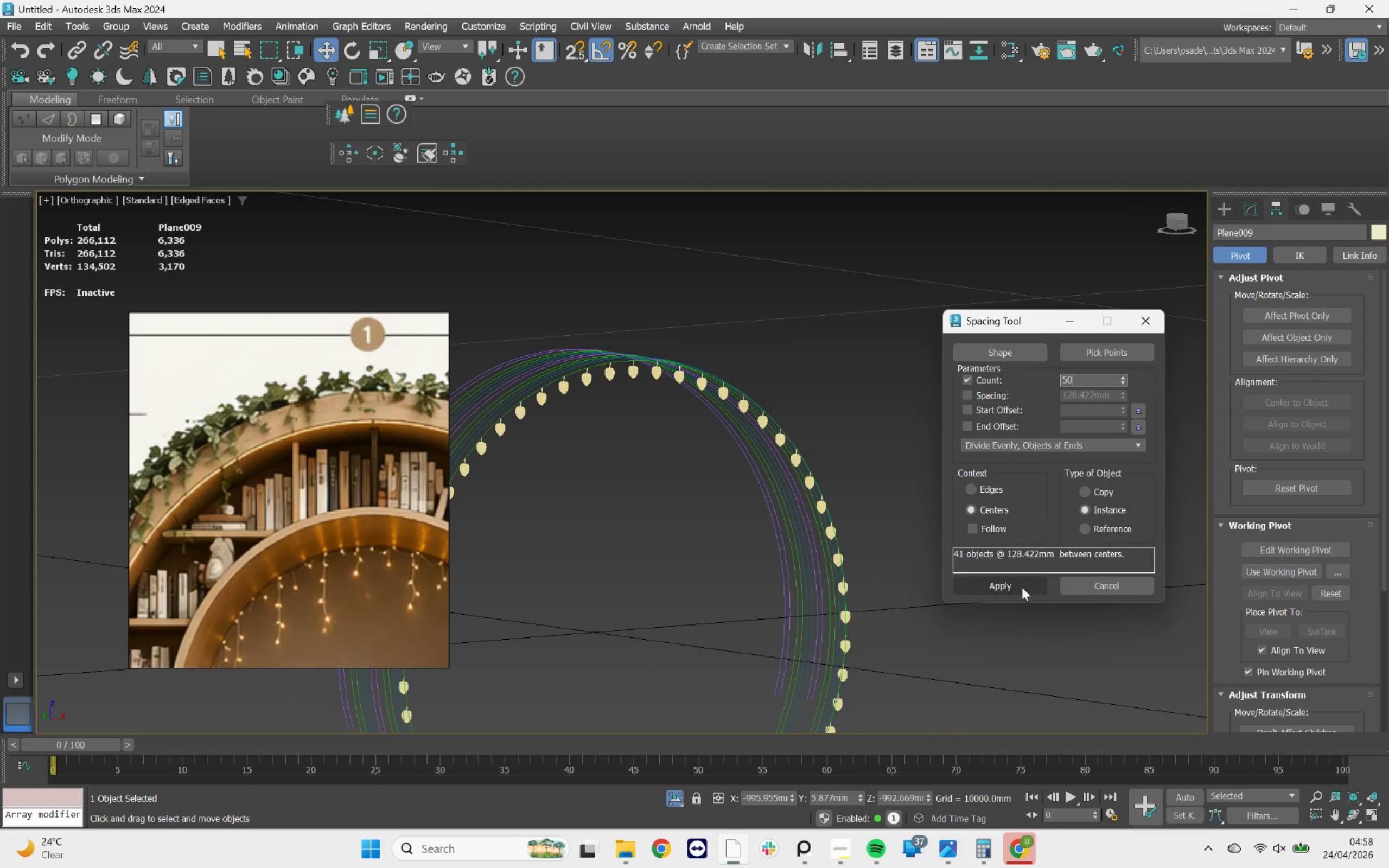 
left_click([1021, 586])
 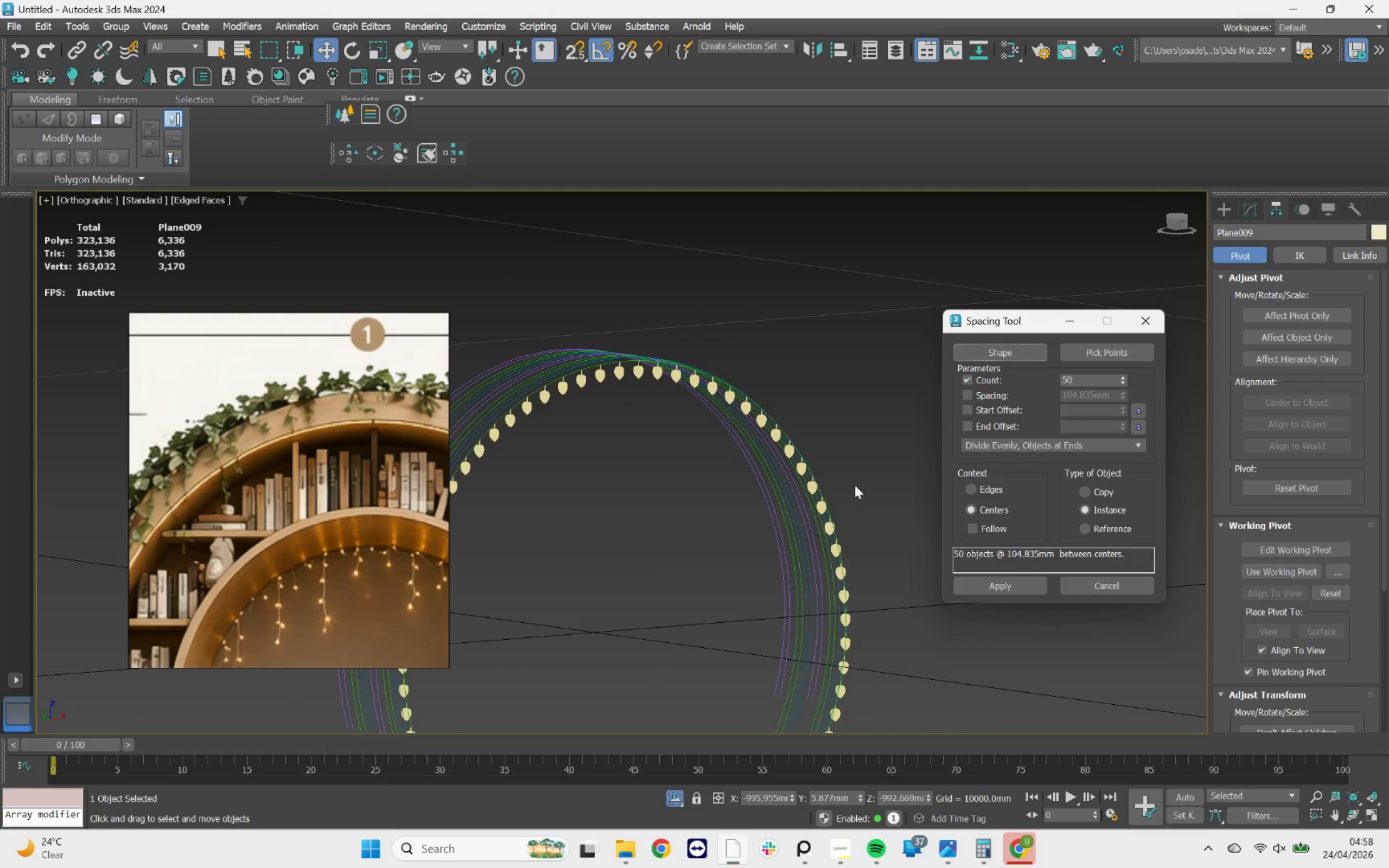 
scroll: coordinate [824, 462], scroll_direction: down, amount: 5.0
 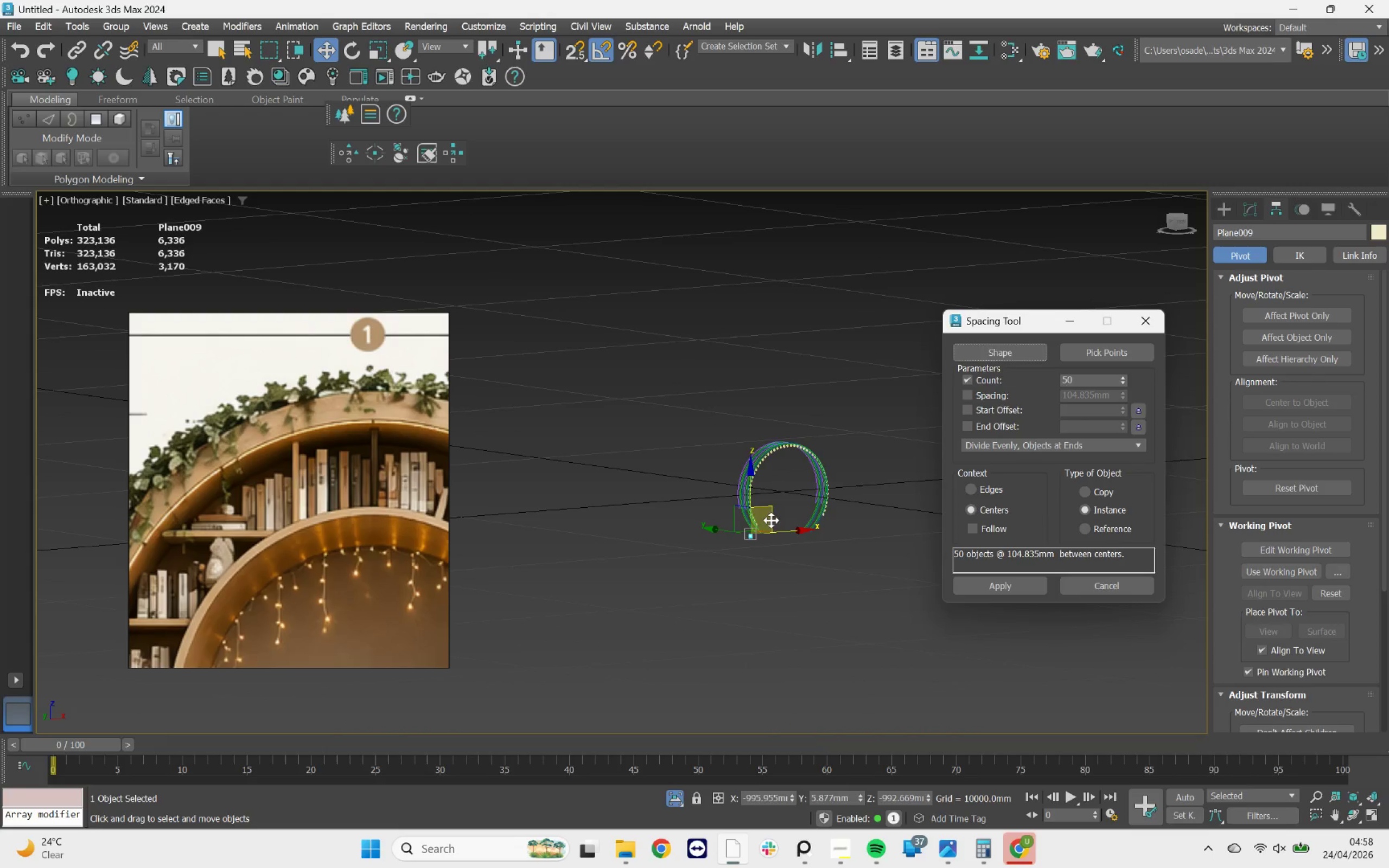 
scroll: coordinate [775, 440], scroll_direction: up, amount: 4.0
 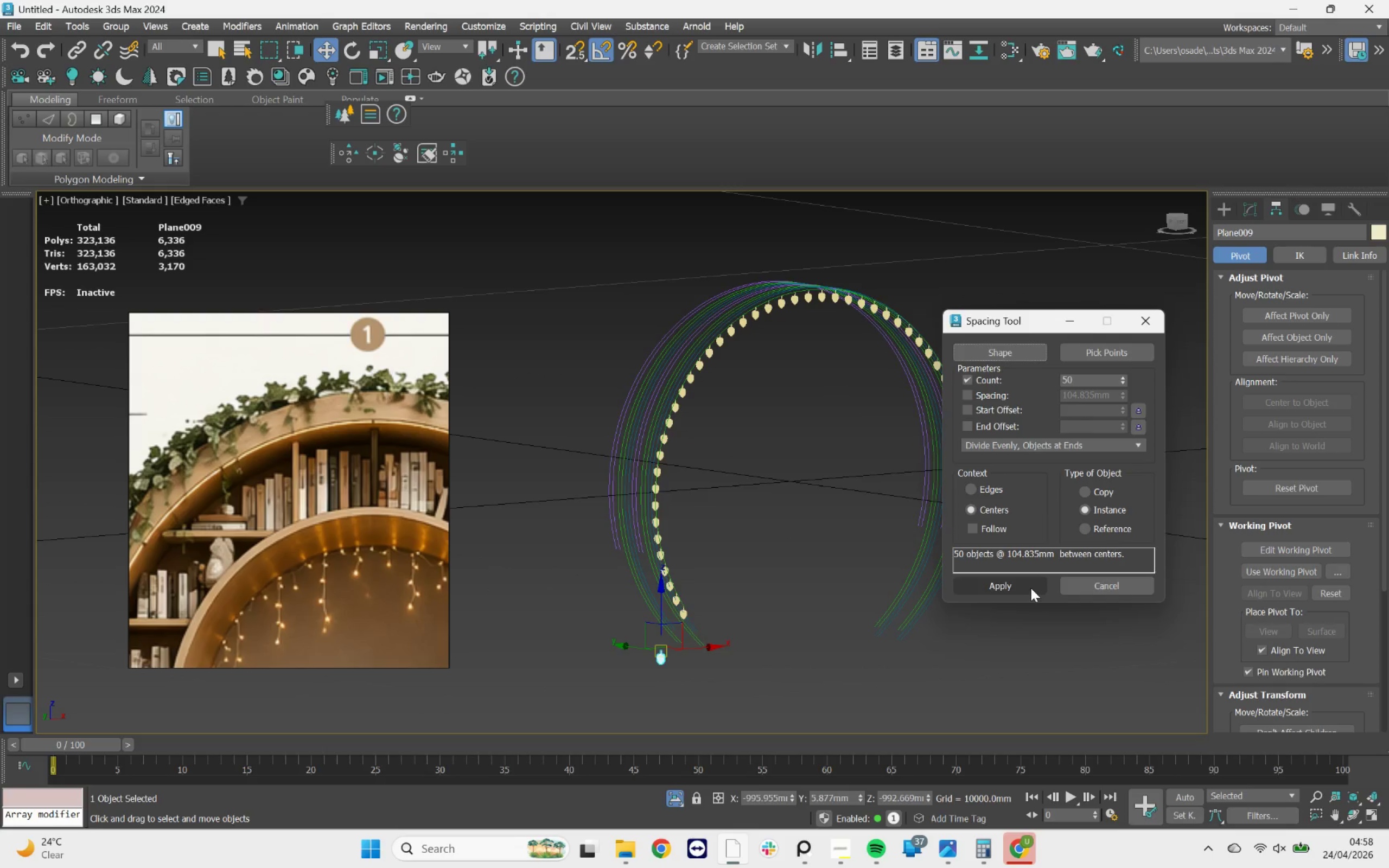 
left_click([1031, 588])
 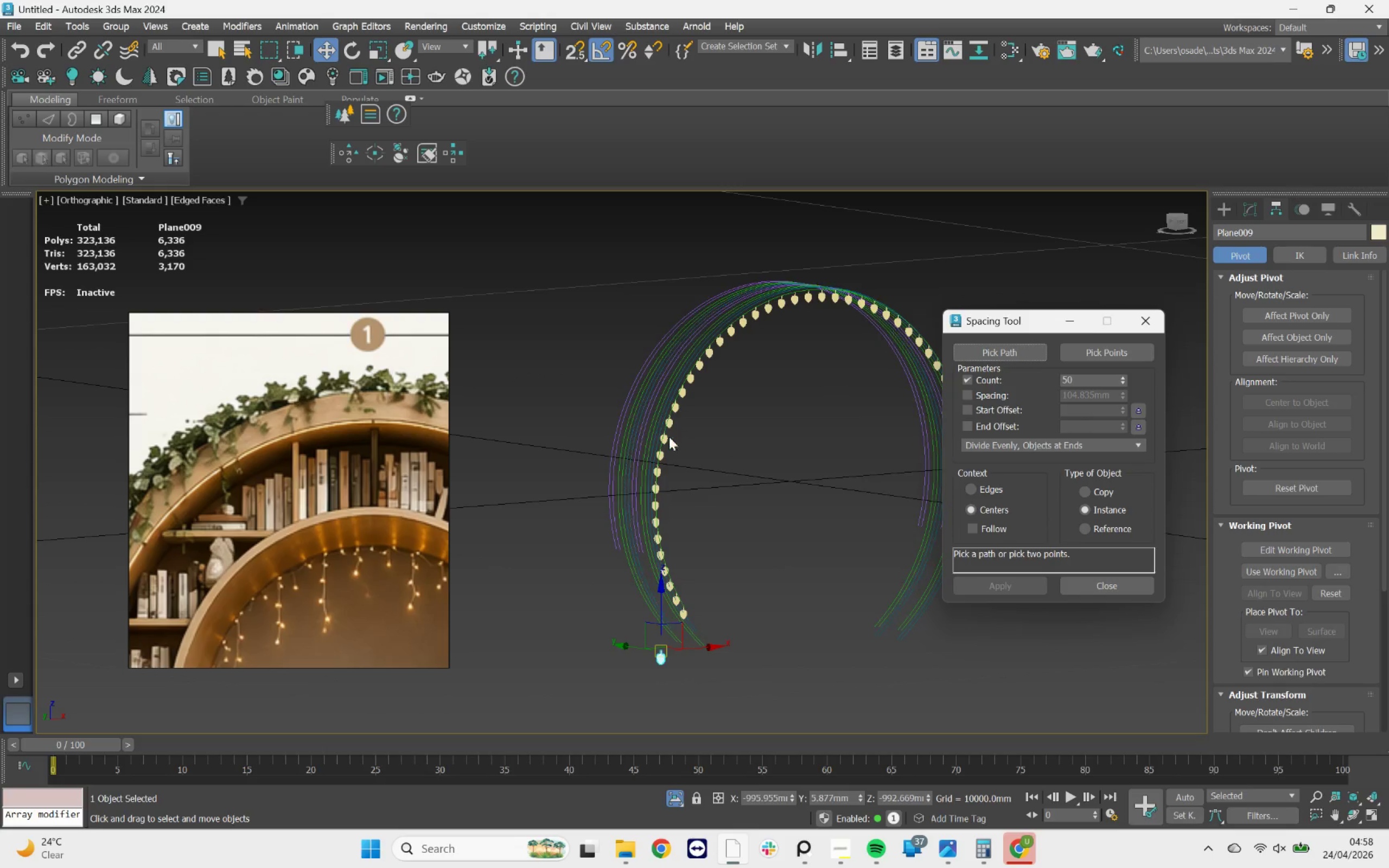 
scroll: coordinate [693, 352], scroll_direction: none, amount: 0.0
 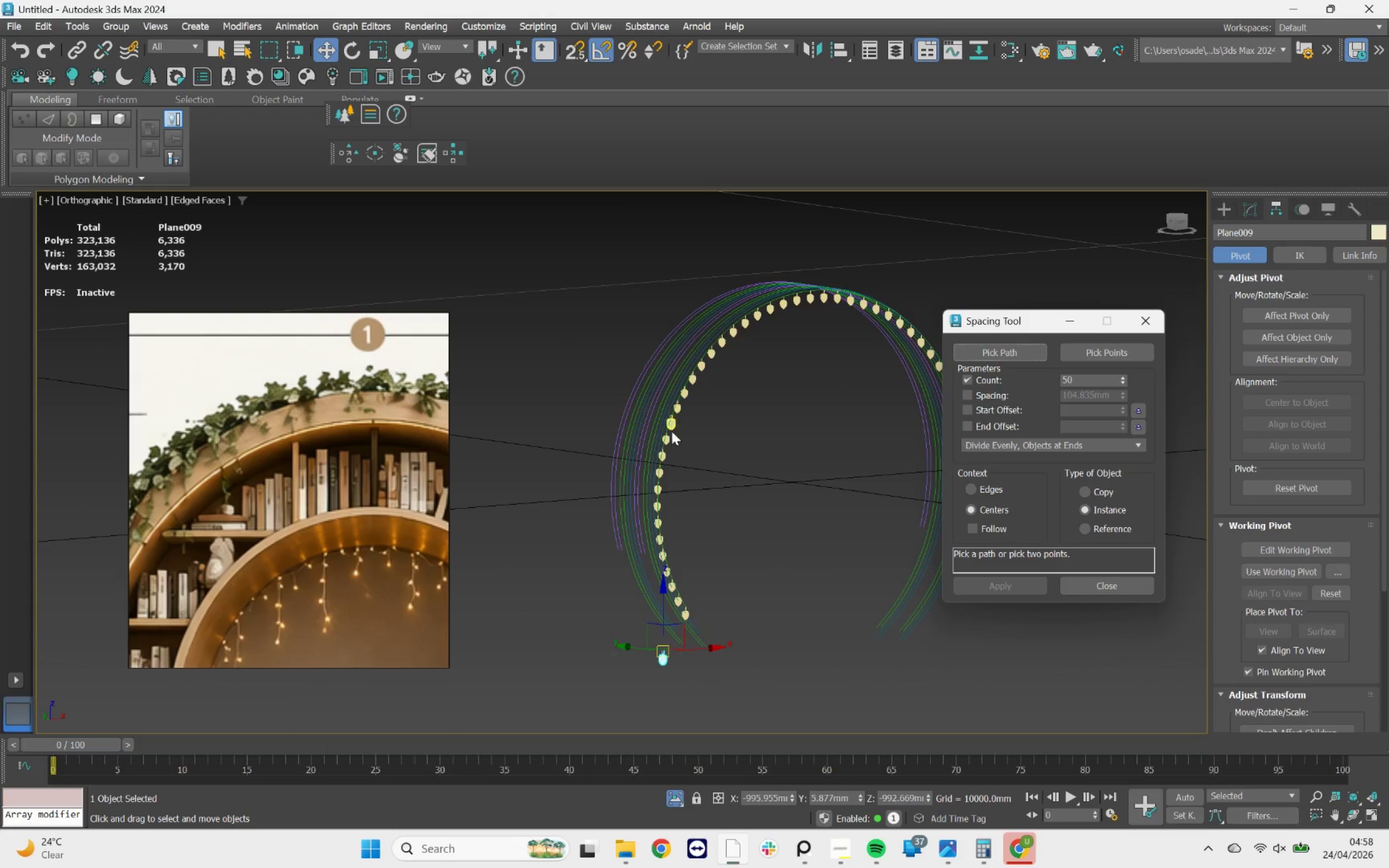 
scroll: coordinate [669, 436], scroll_direction: up, amount: 3.0
 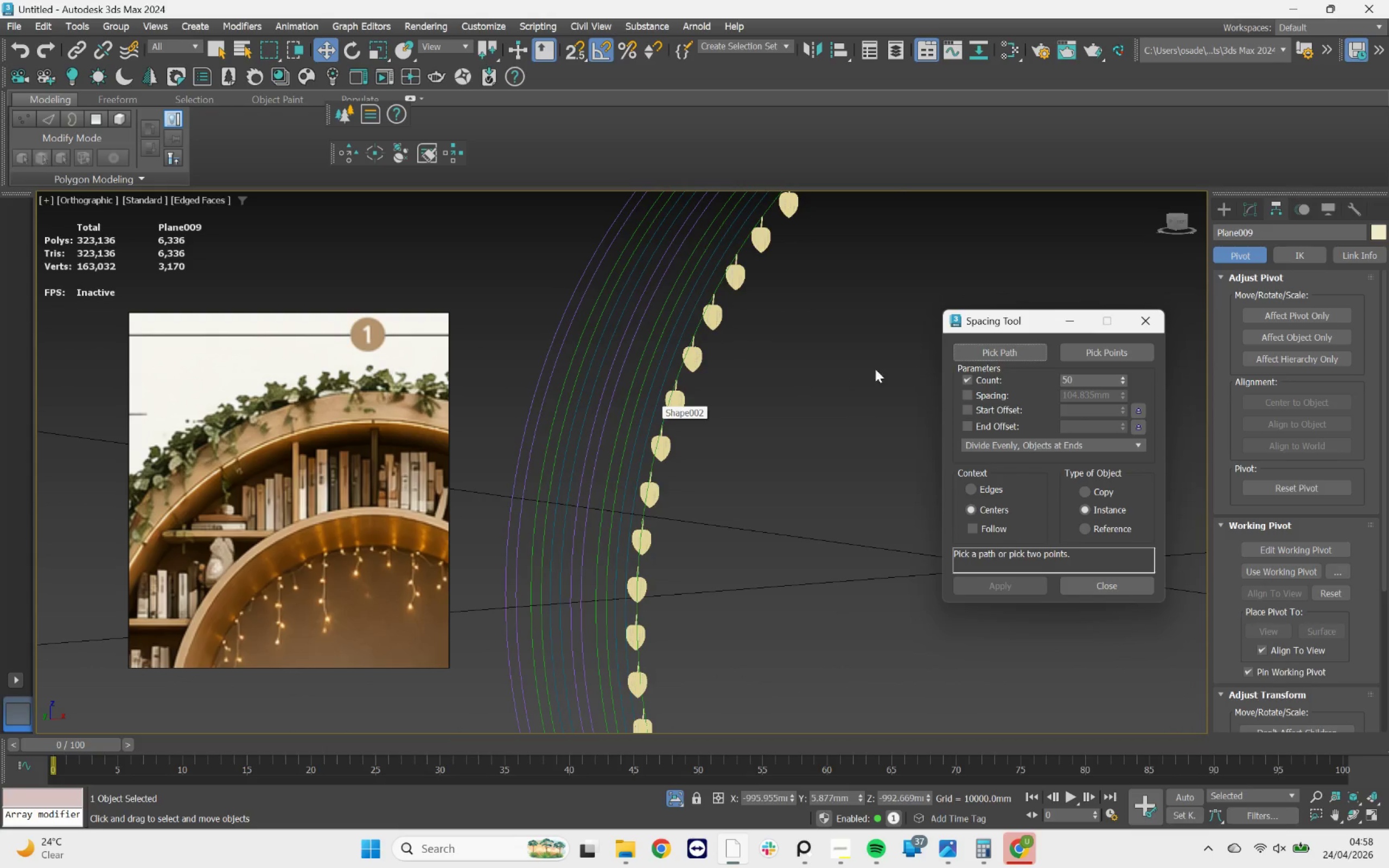 
left_click([992, 344])
 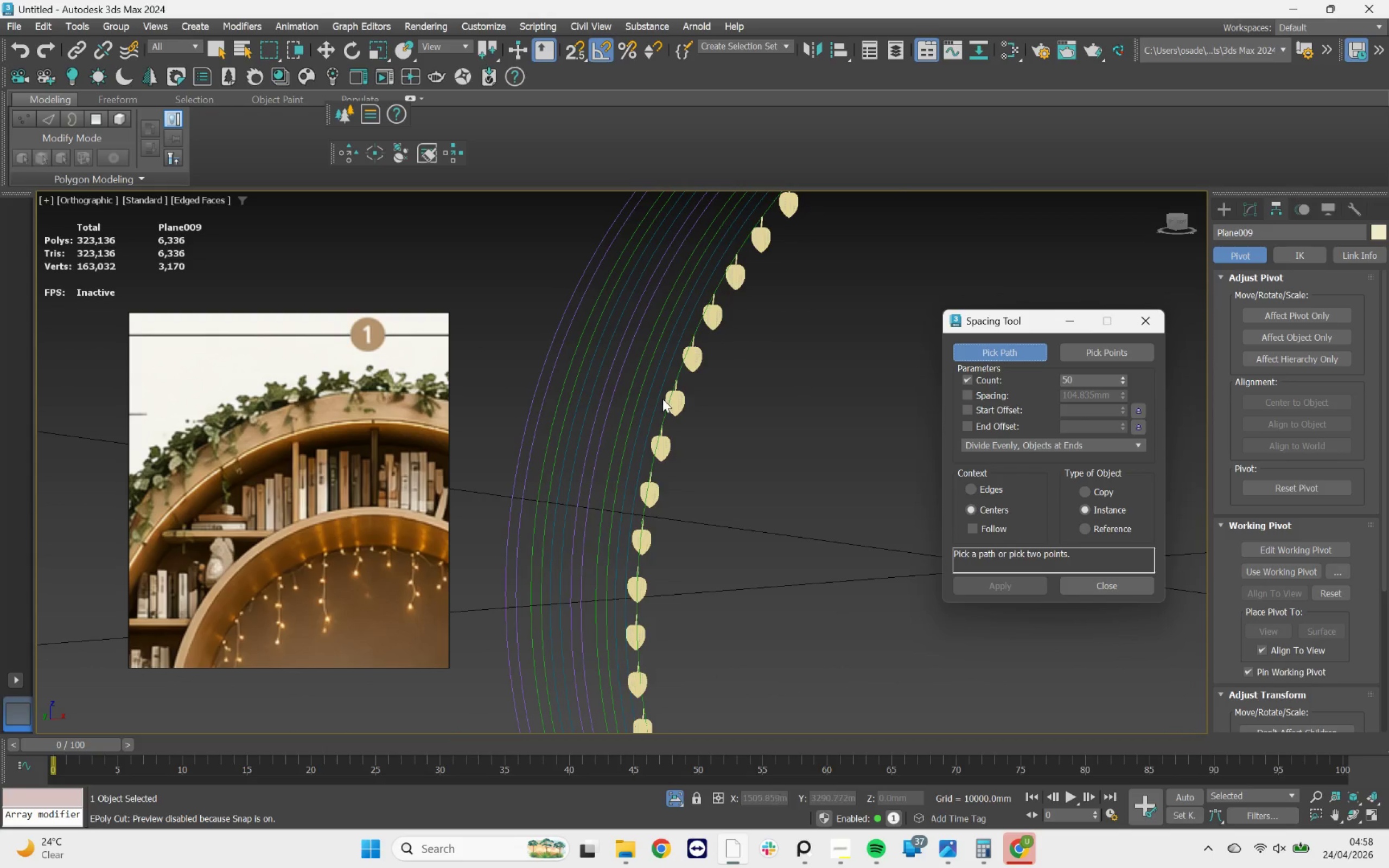 
left_click([661, 397])
 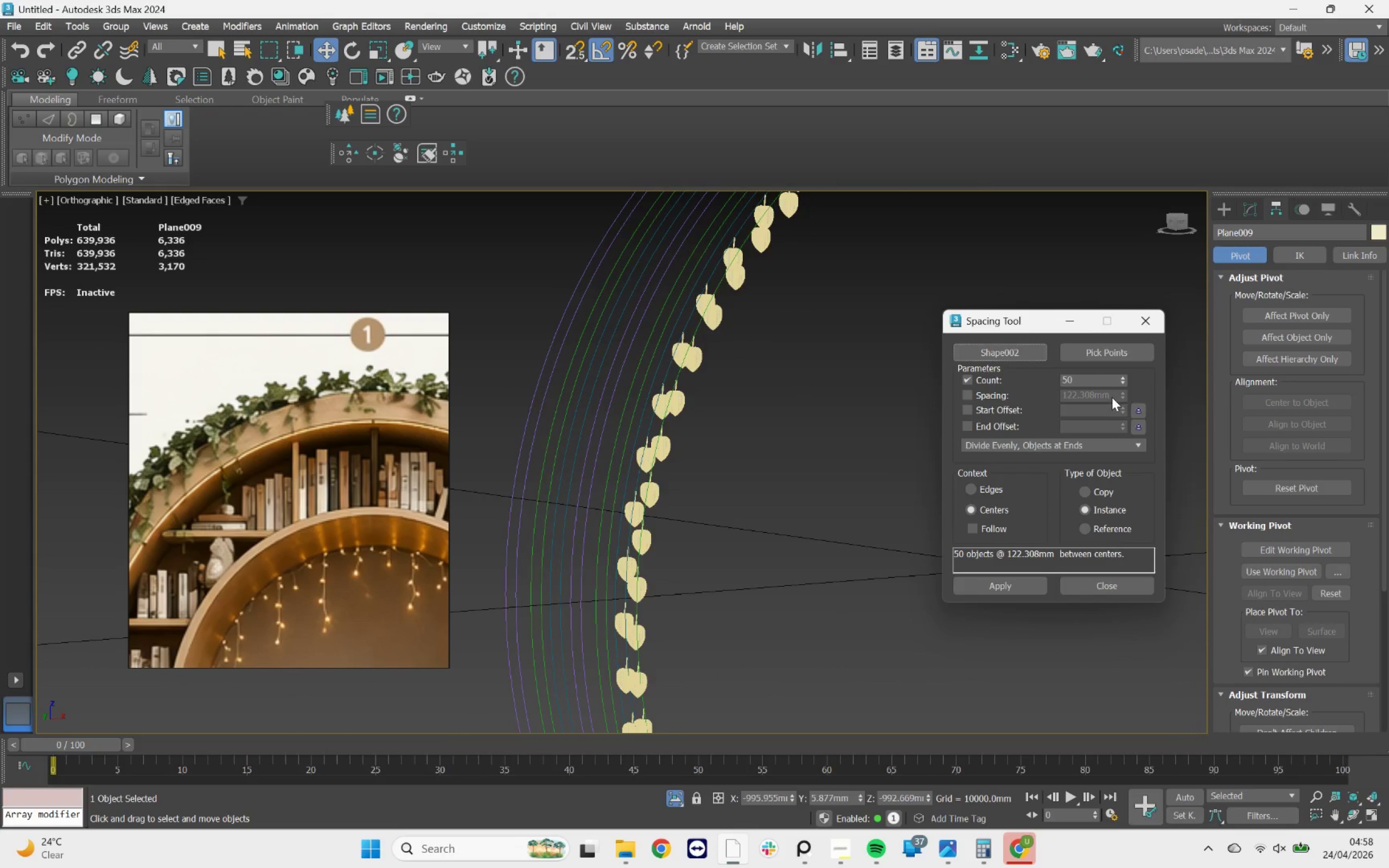 
left_click_drag(start_coordinate=[1117, 382], to_coordinate=[1120, 368])
 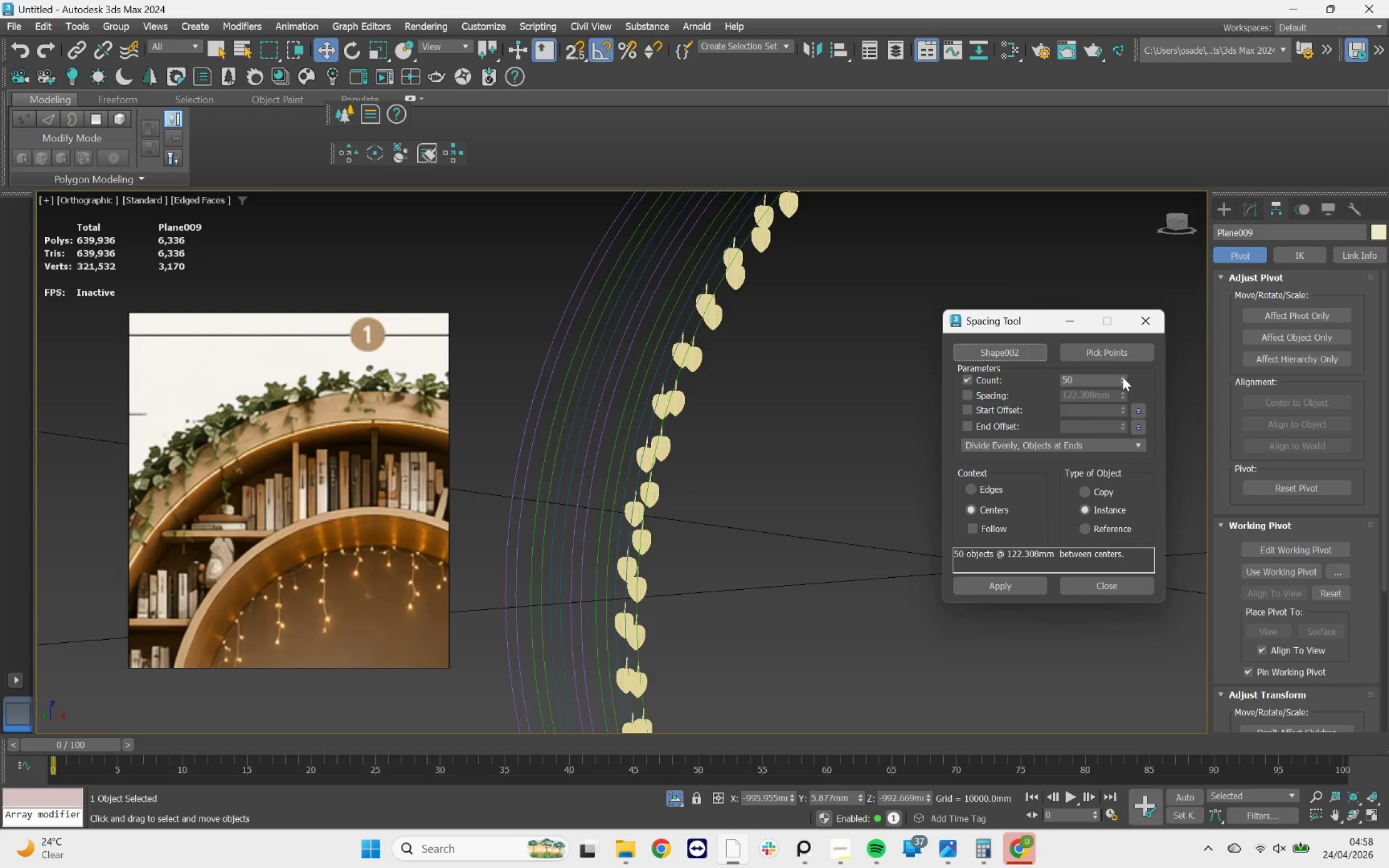 
left_click_drag(start_coordinate=[1123, 378], to_coordinate=[1127, 377])
 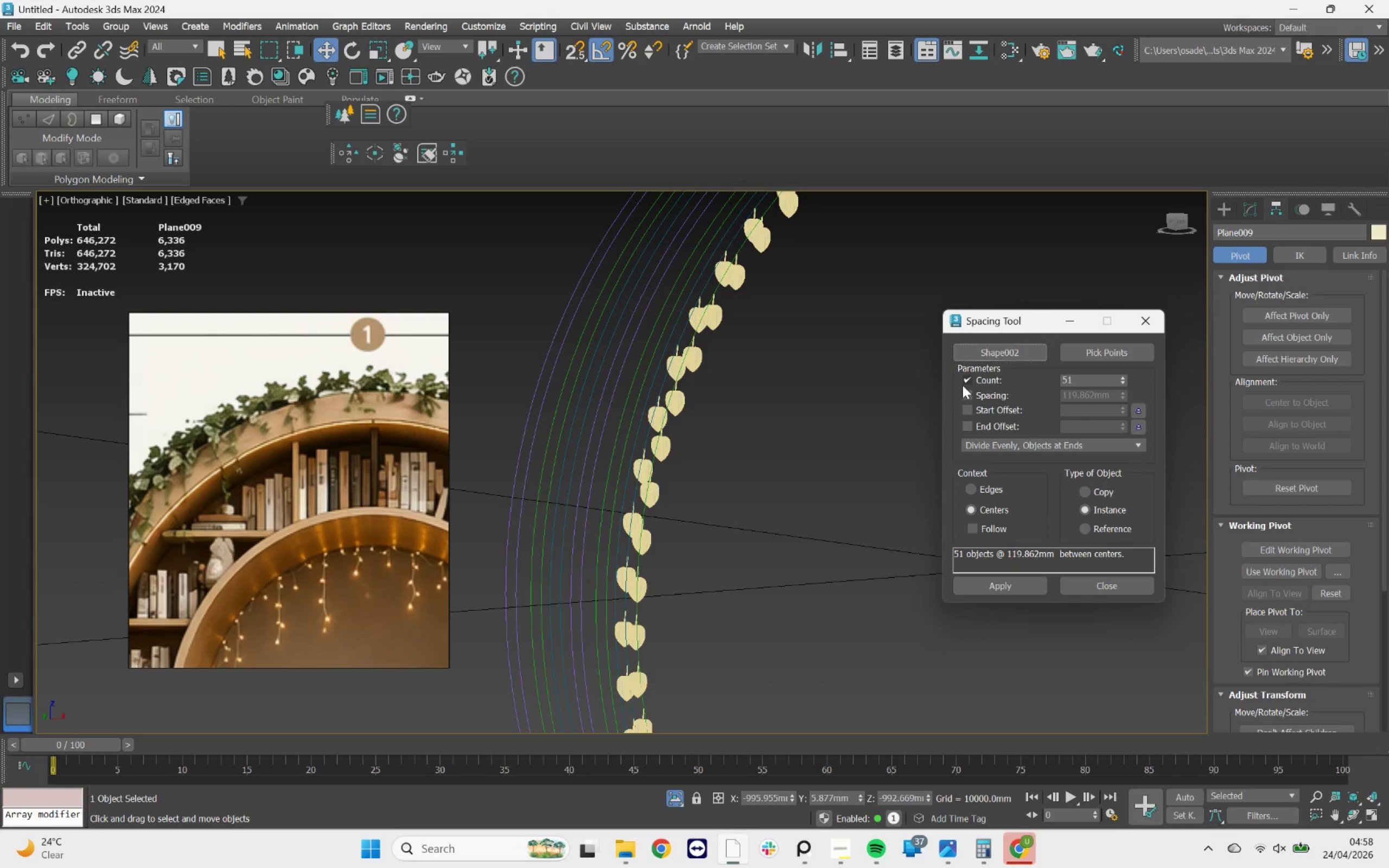 
scroll: coordinate [691, 424], scroll_direction: down, amount: 3.0
 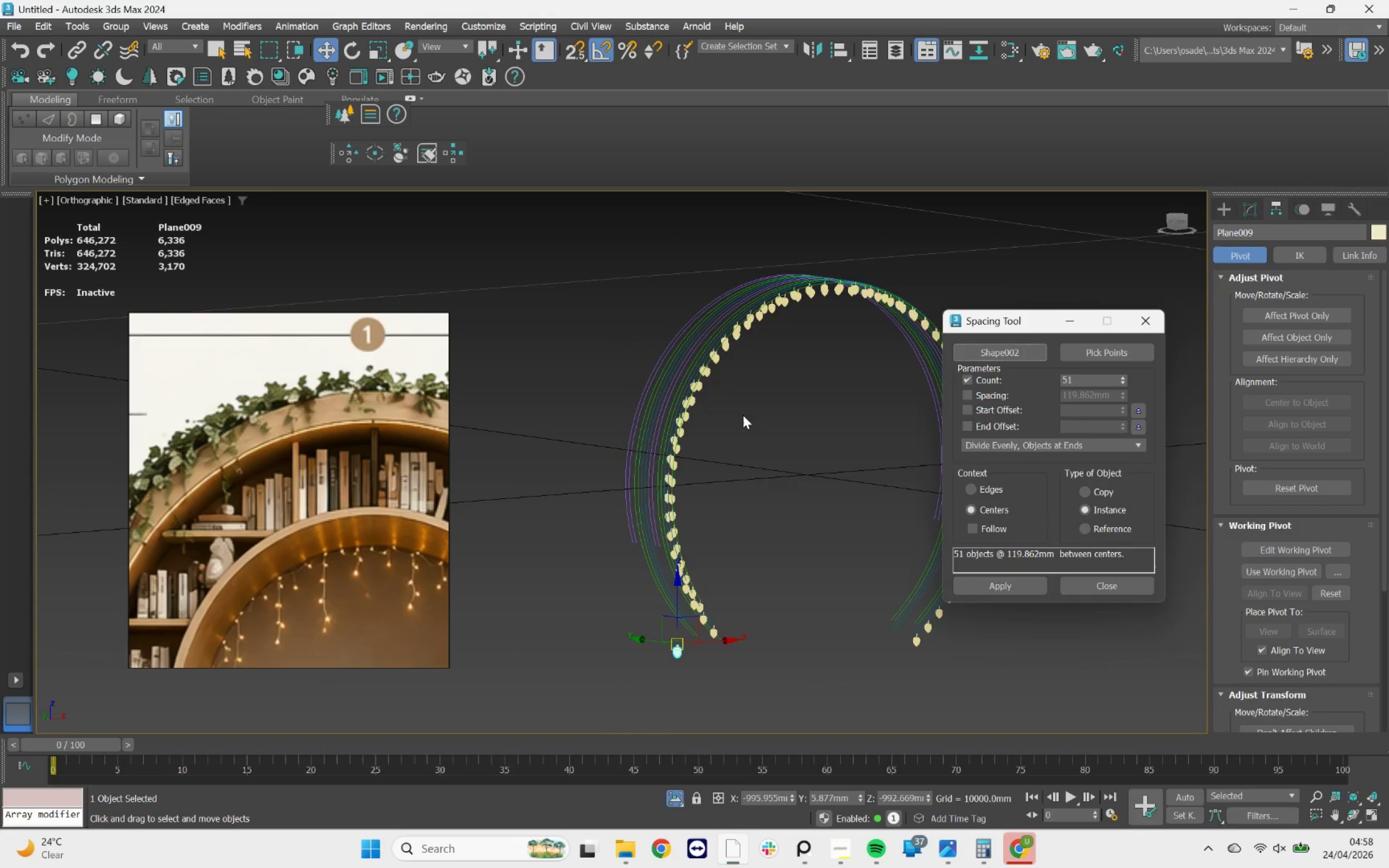 
scroll: coordinate [792, 286], scroll_direction: up, amount: 3.0
 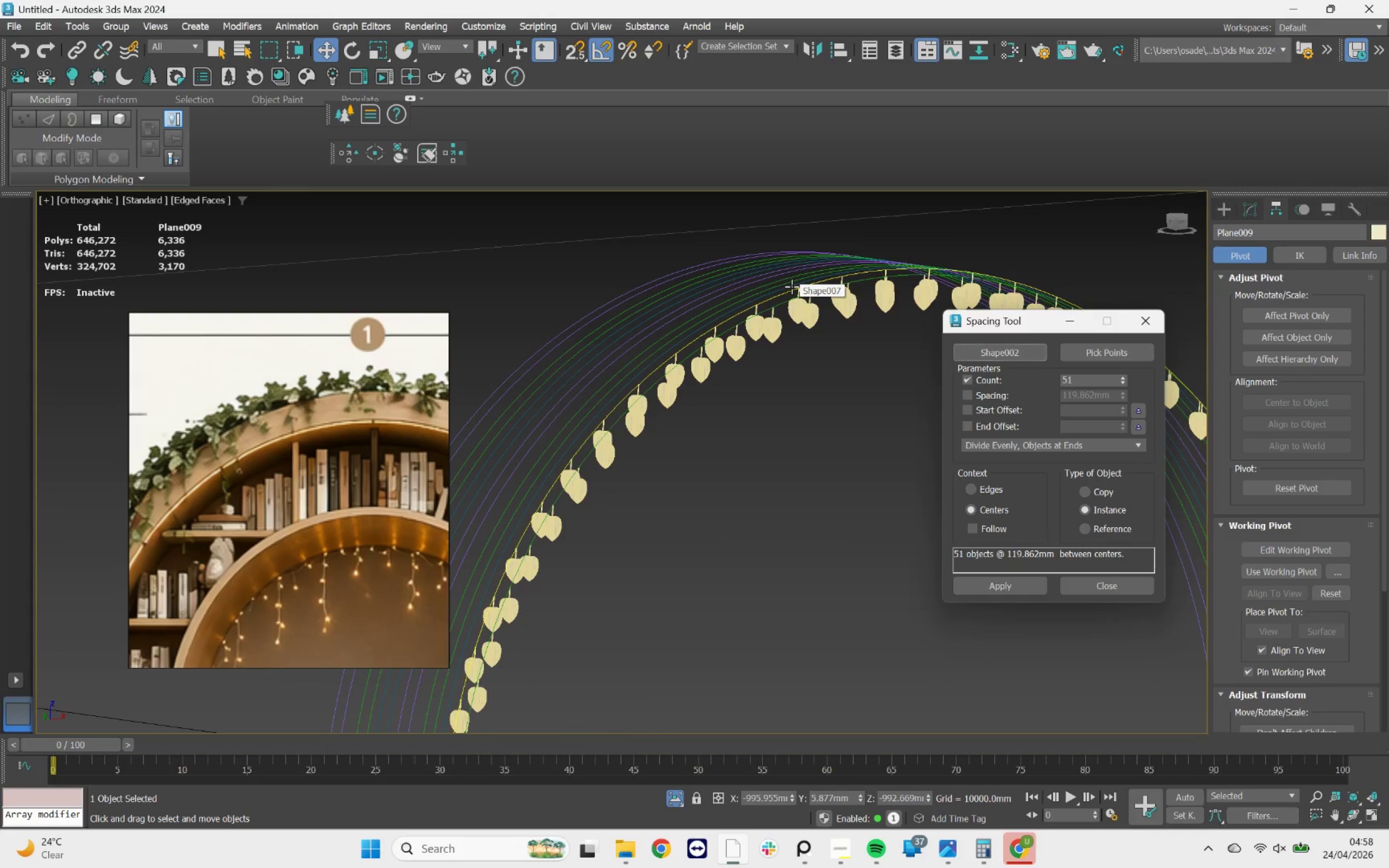 
hold_key(key=AltLeft, duration=1.15)
 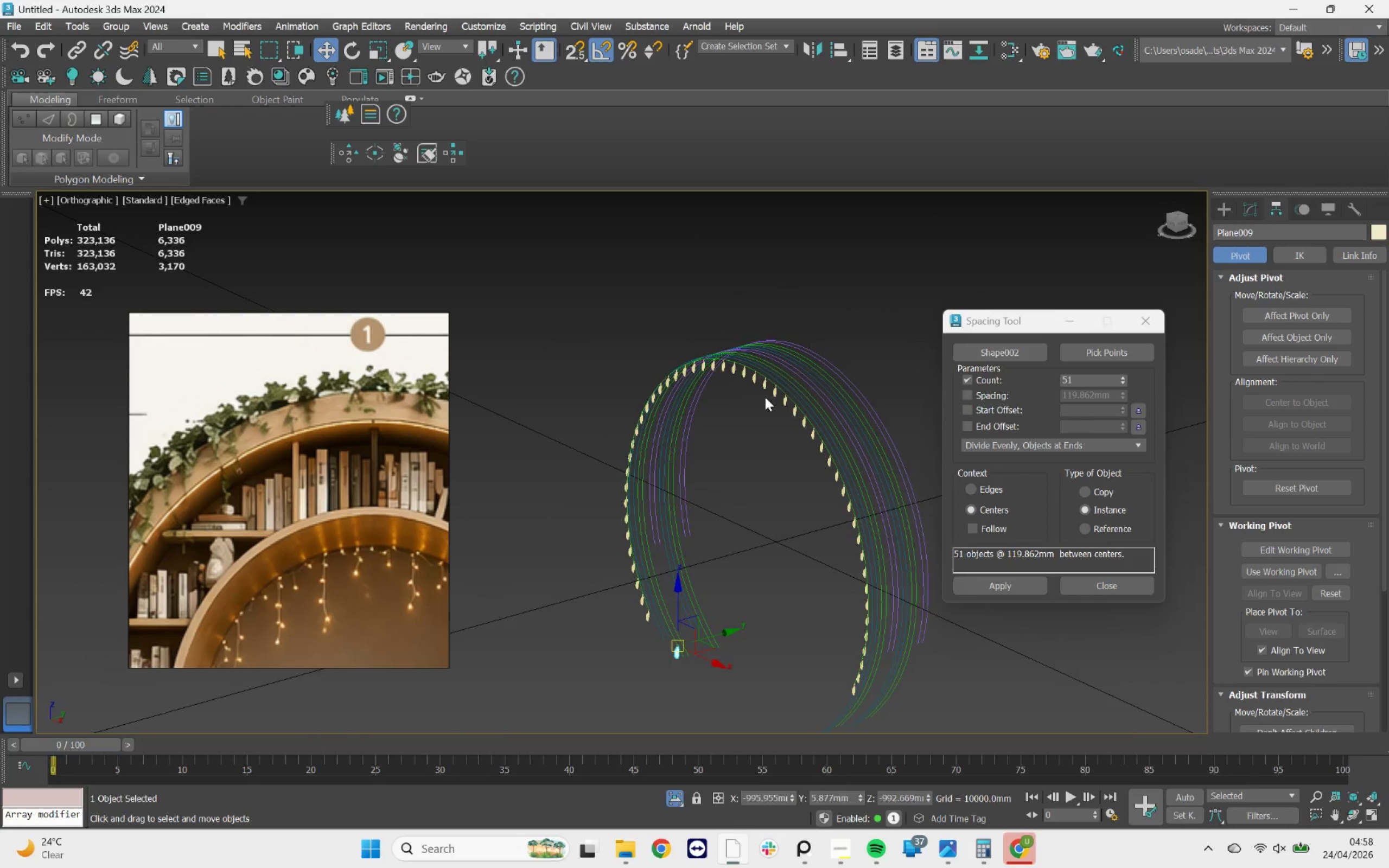 
scroll: coordinate [792, 289], scroll_direction: down, amount: 3.0
 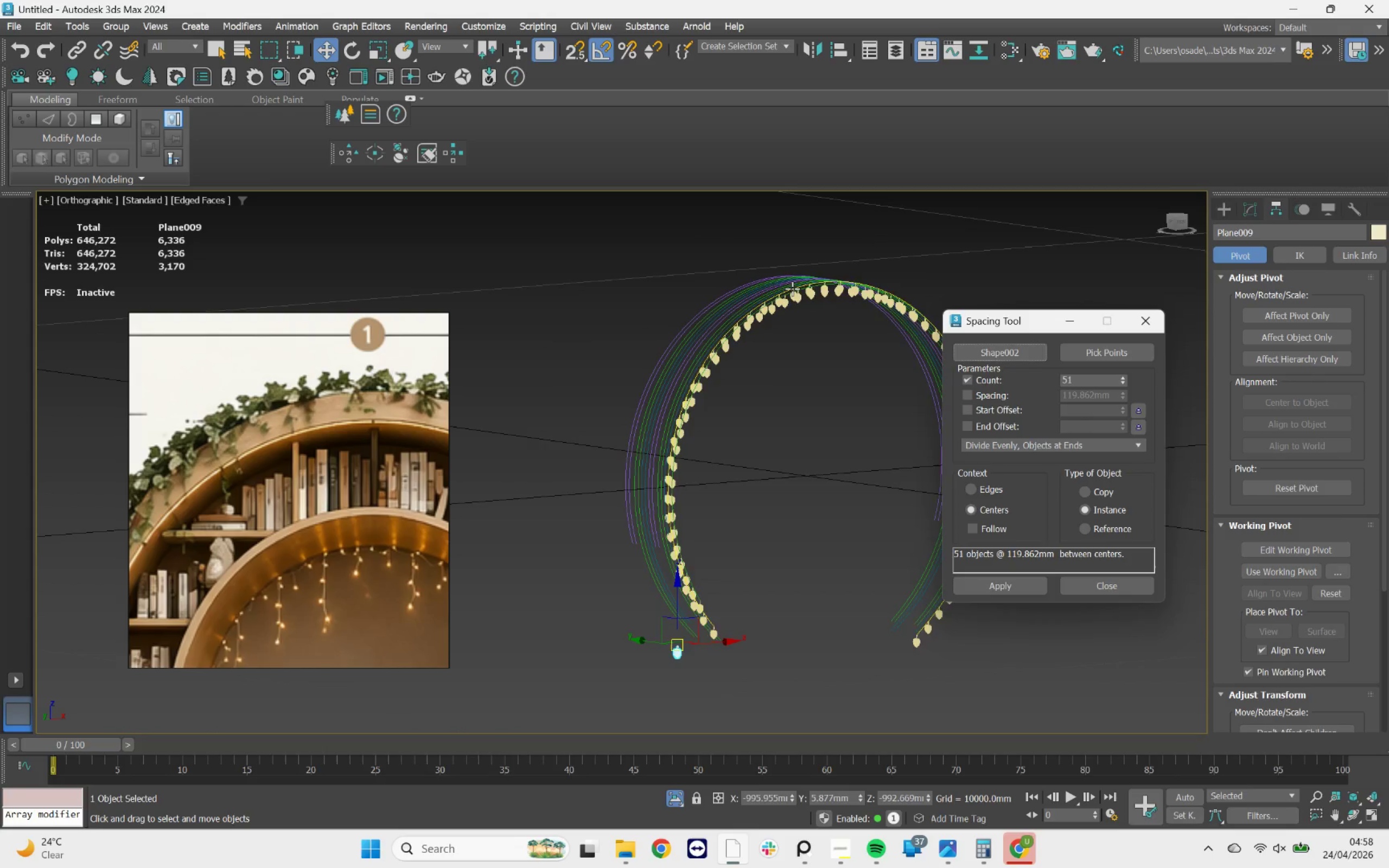 
scroll: coordinate [783, 400], scroll_direction: up, amount: 1.0
 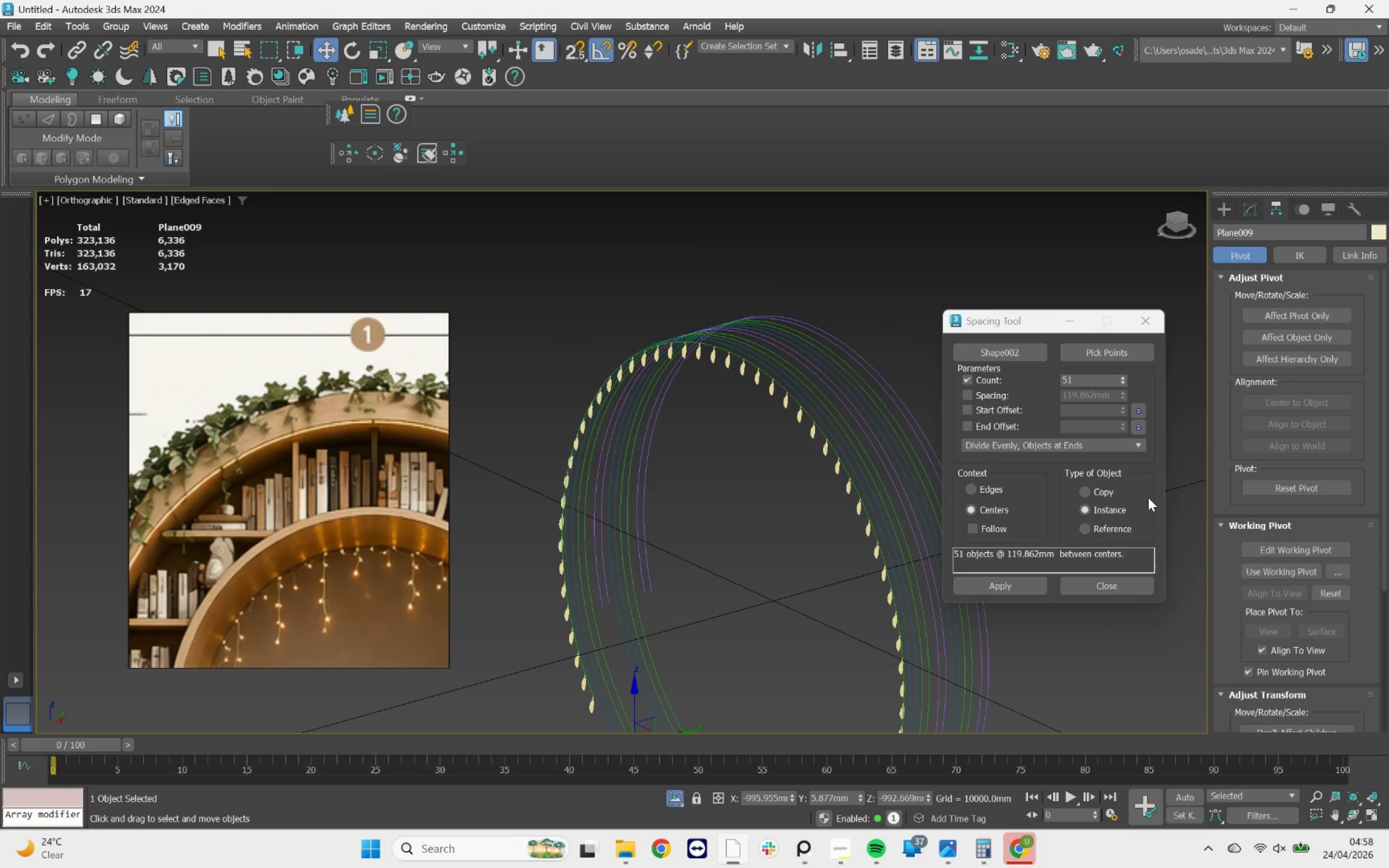 
left_click([1149, 497])
 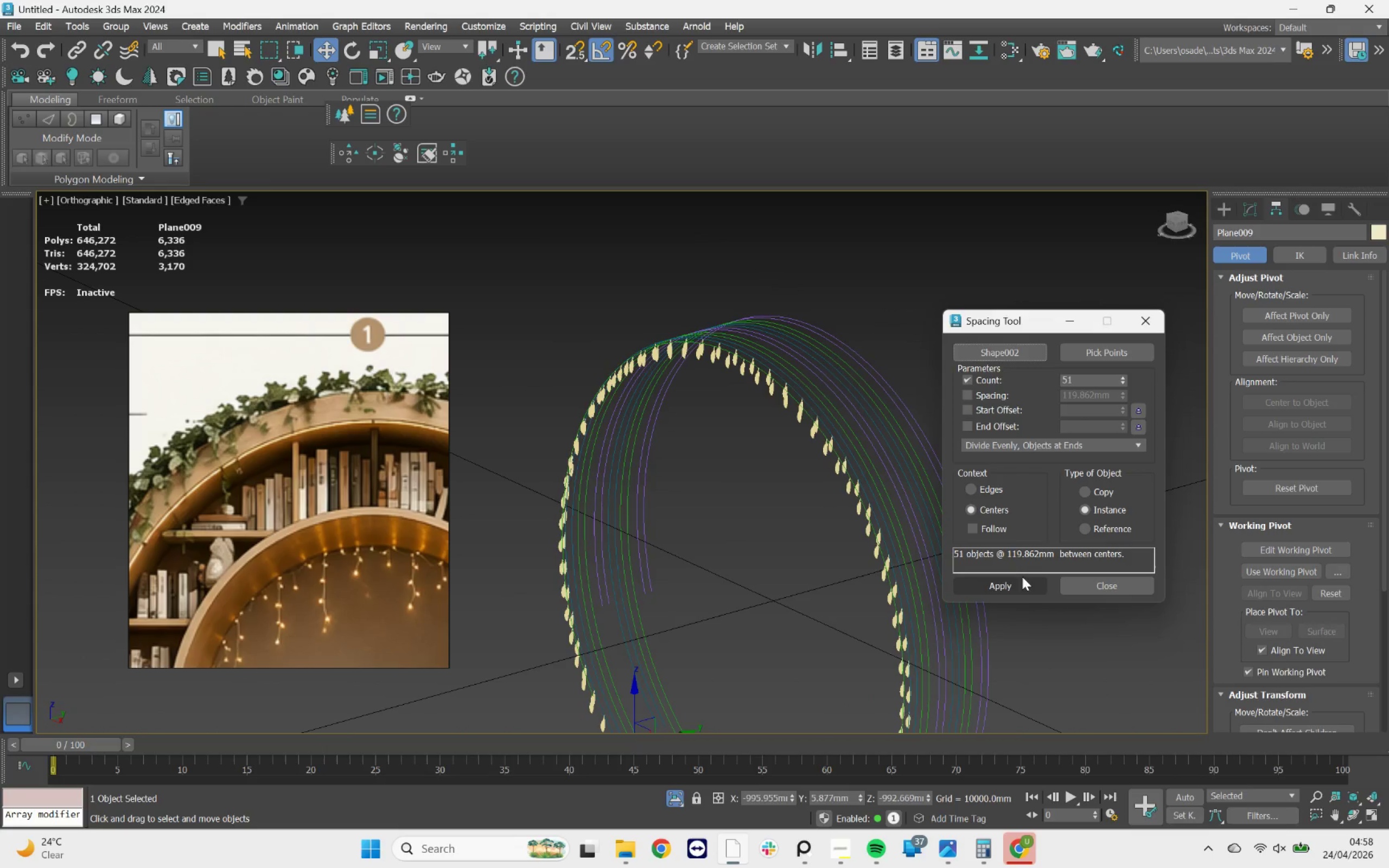 
left_click([1021, 581])
 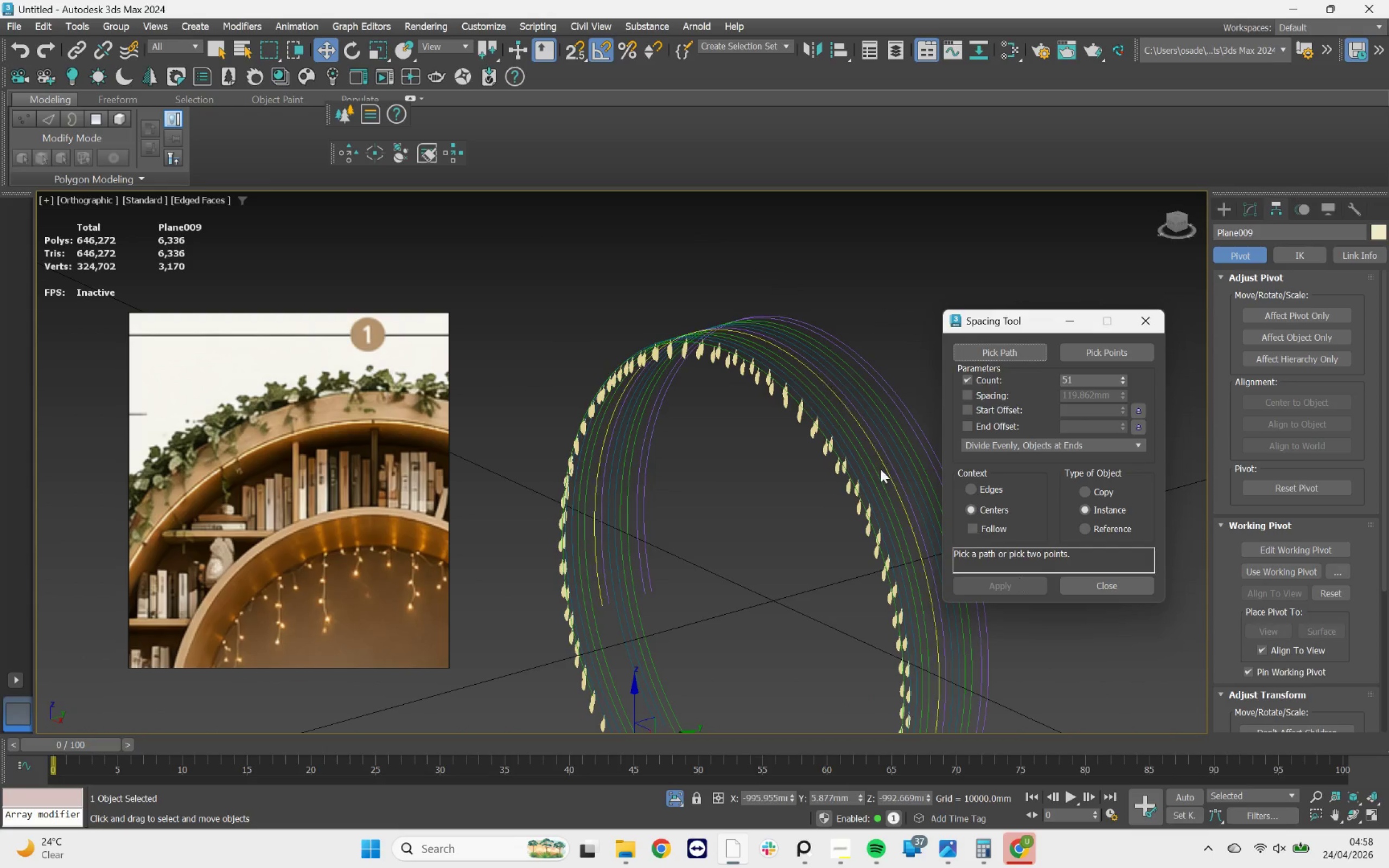 
scroll: coordinate [855, 425], scroll_direction: up, amount: 6.0
 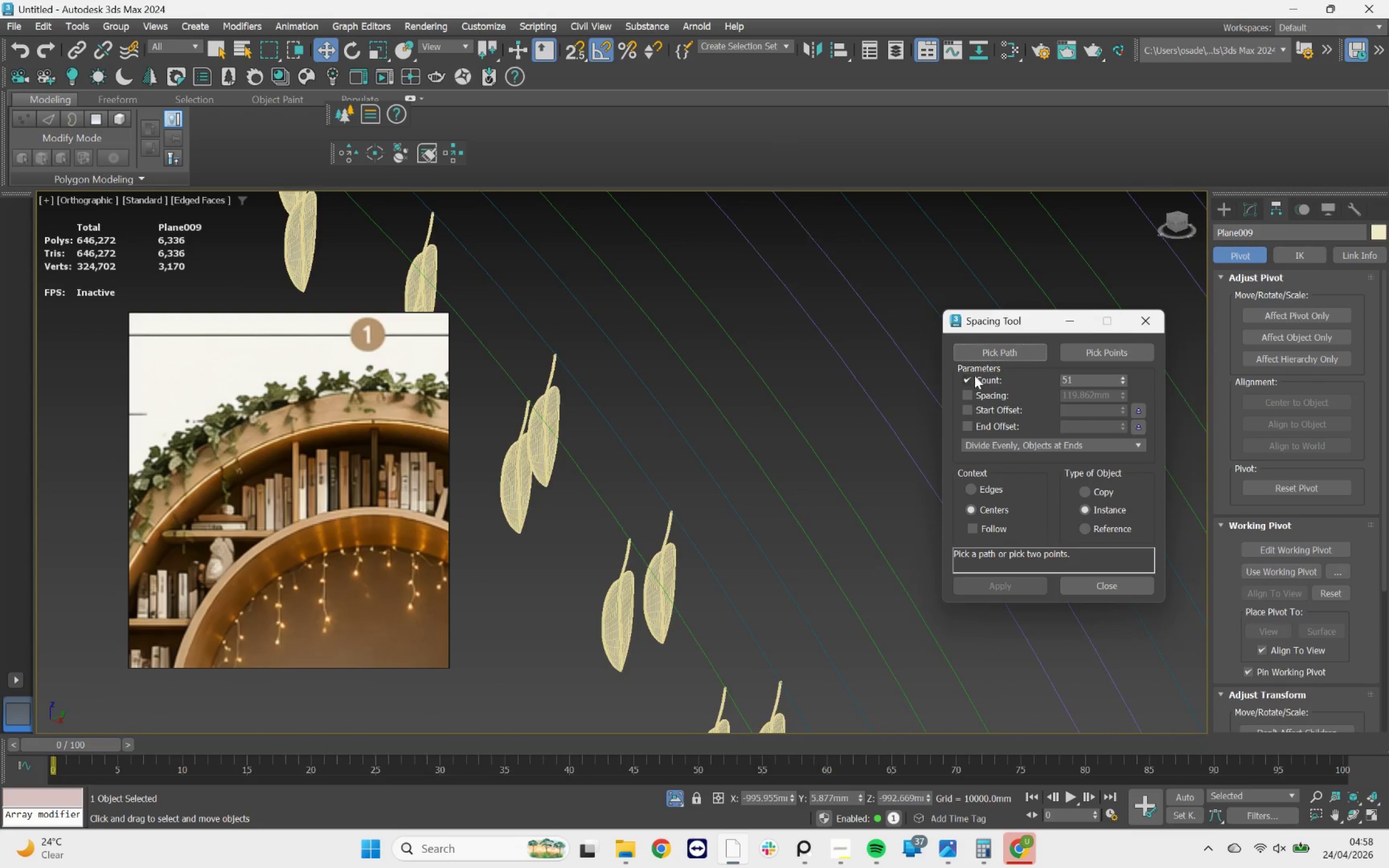 
left_click([999, 351])
 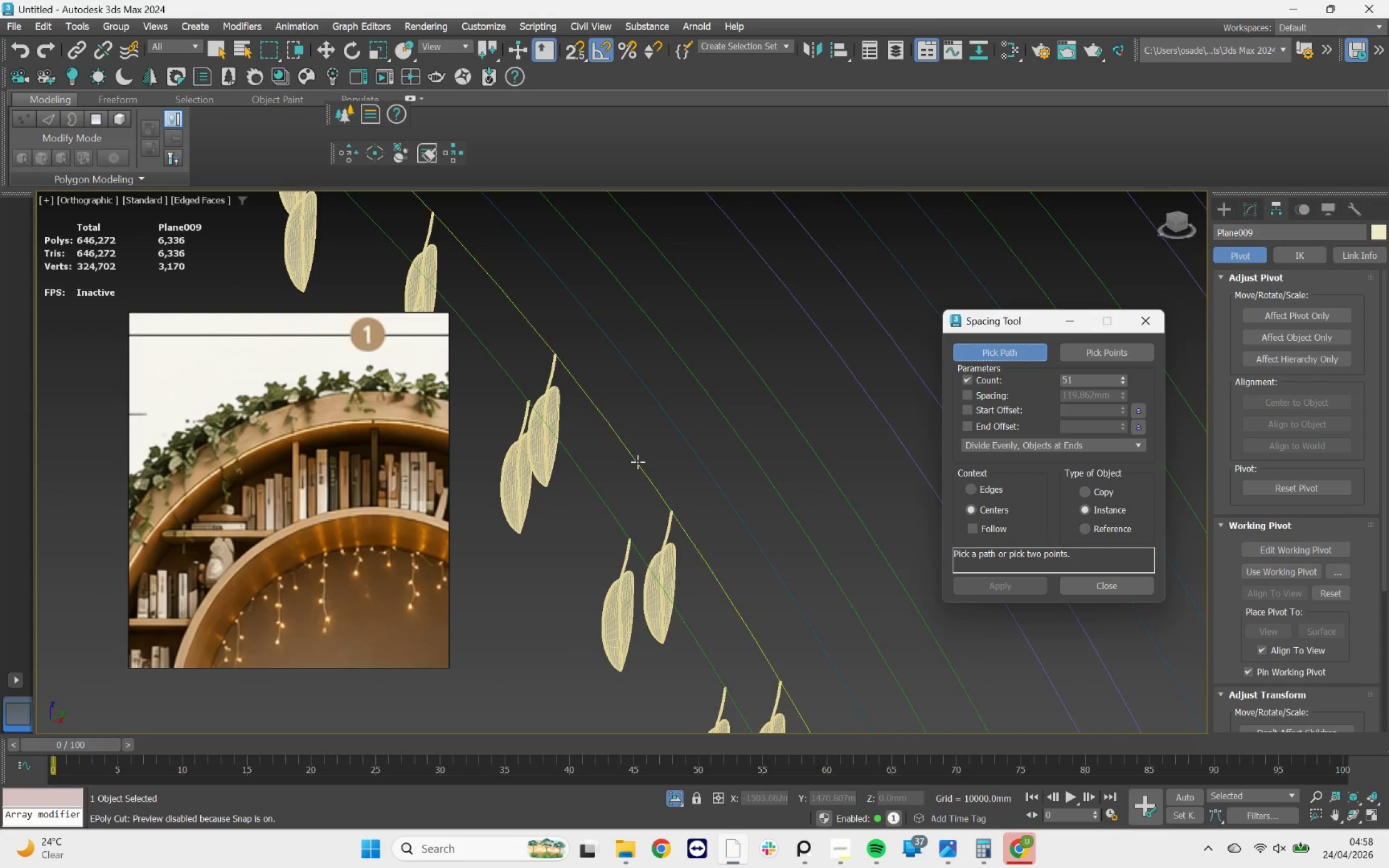 
left_click([637, 462])
 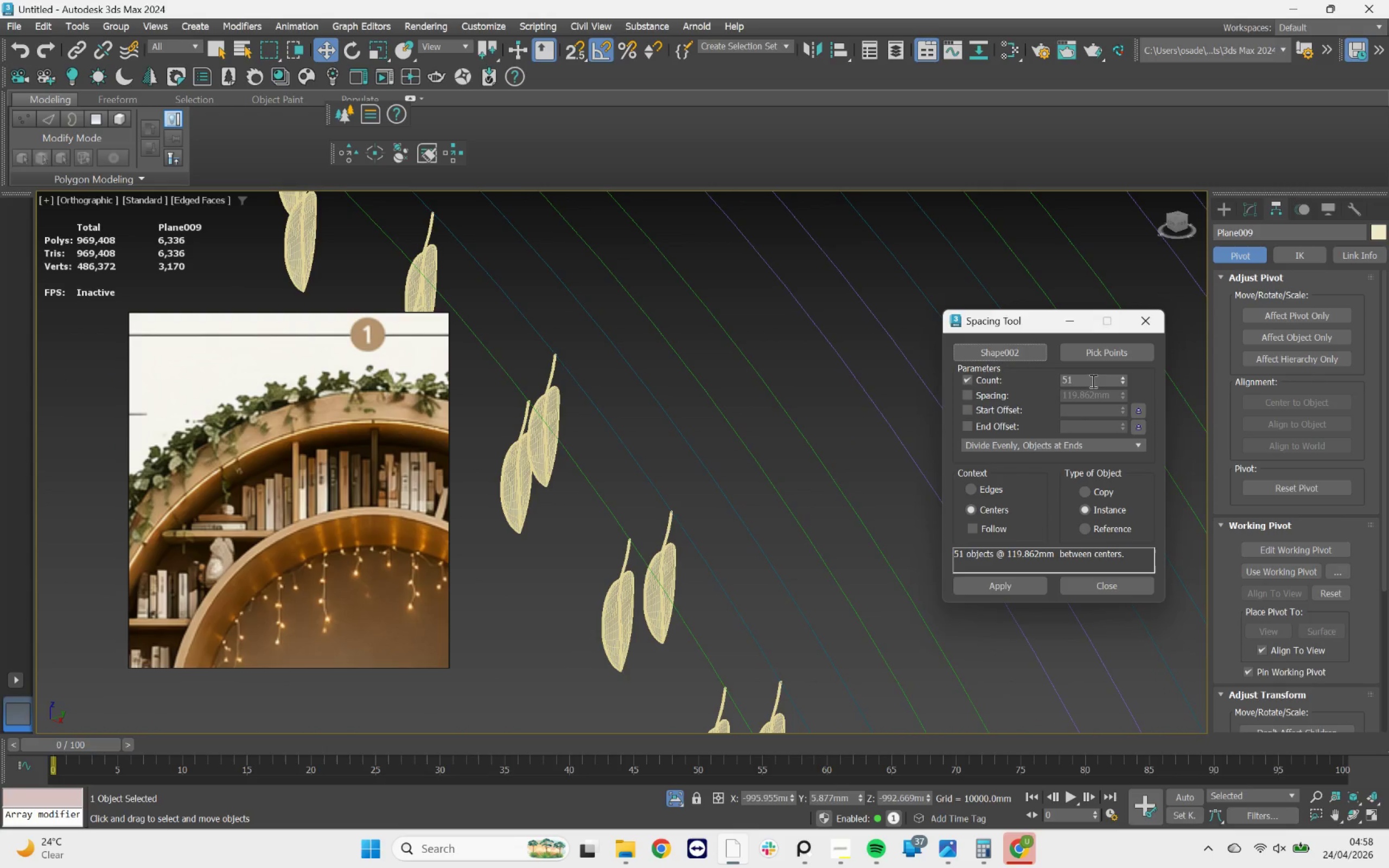 
scroll: coordinate [610, 424], scroll_direction: down, amount: 10.0
 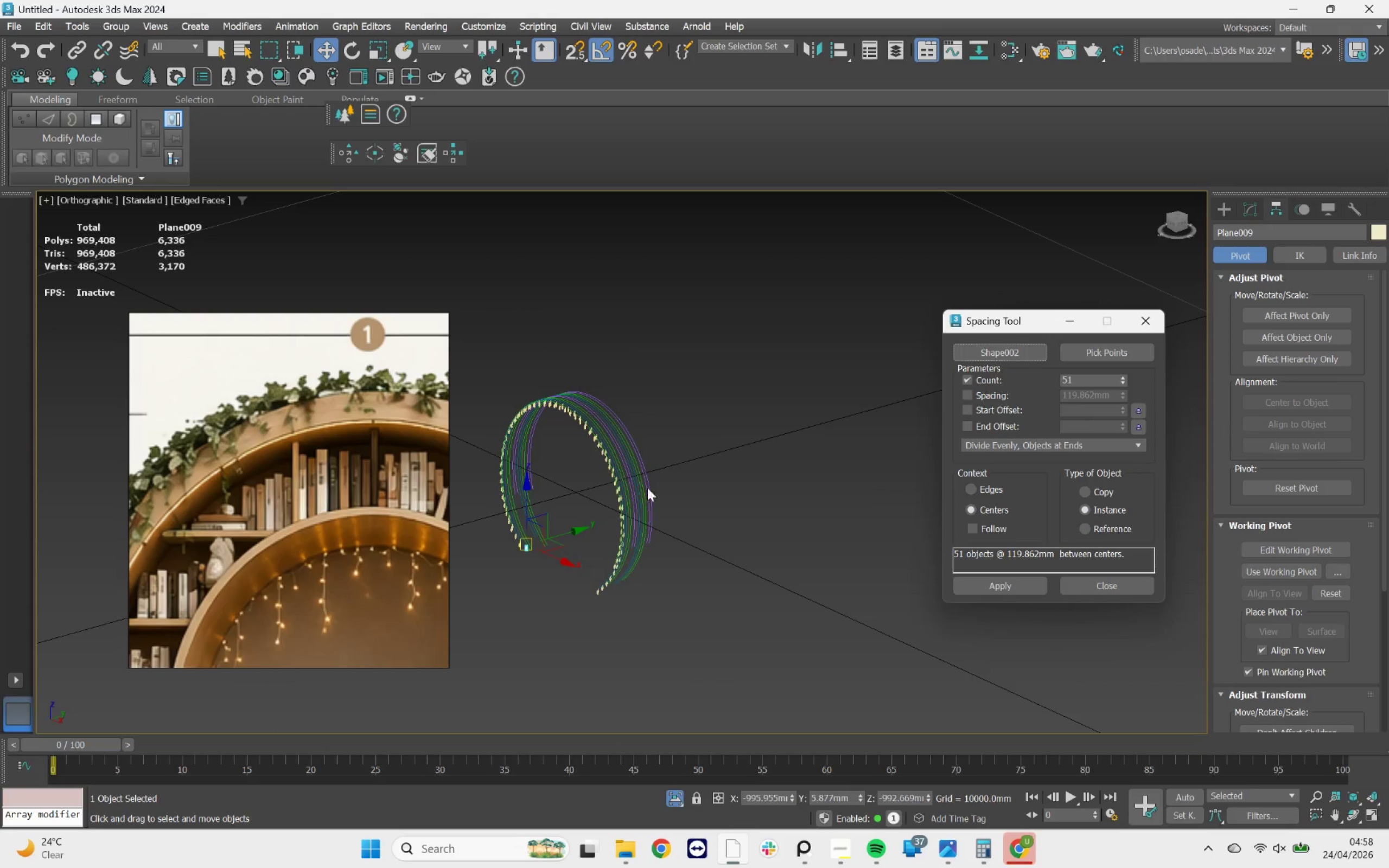 
scroll: coordinate [615, 483], scroll_direction: up, amount: 7.0
 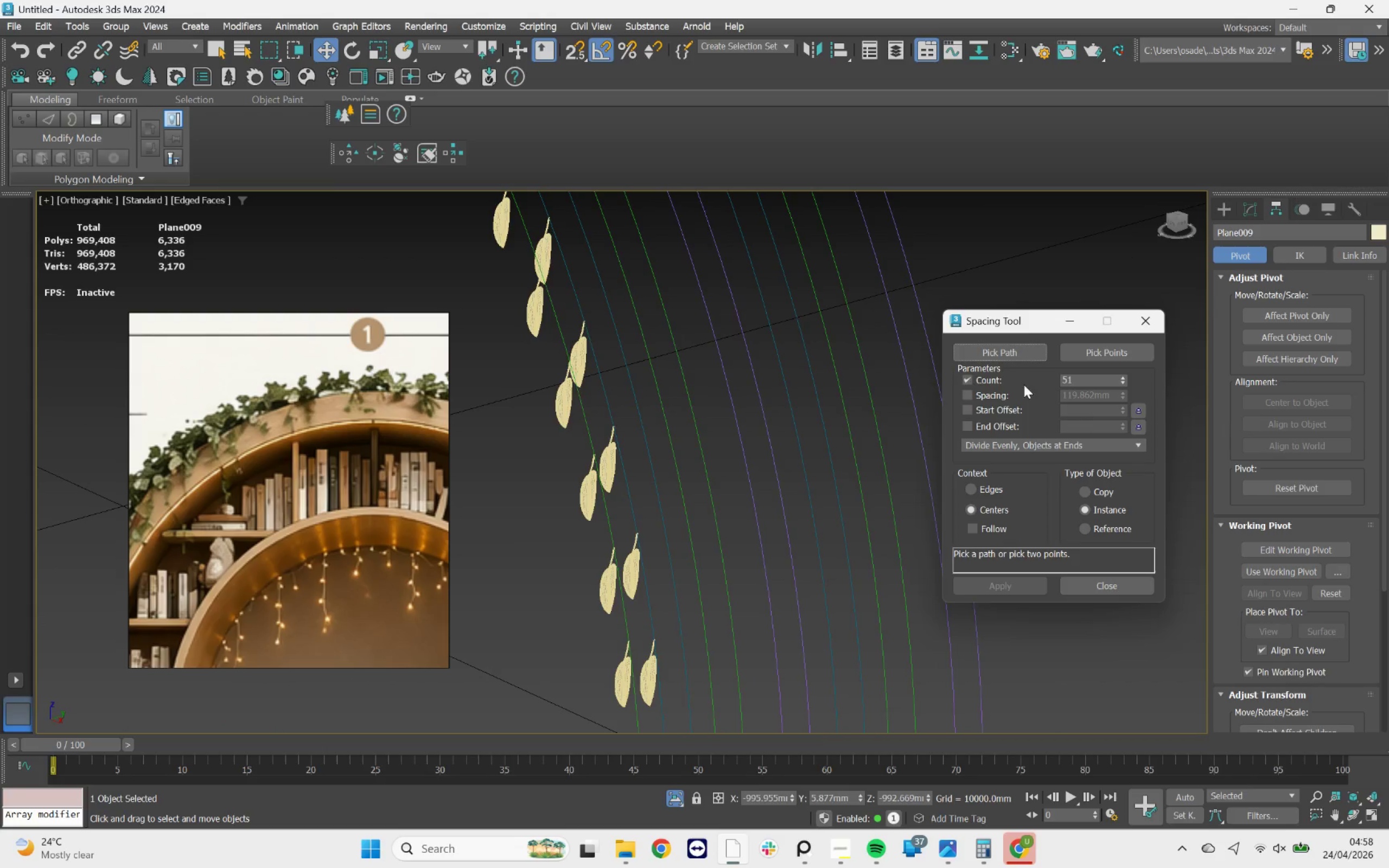 
scroll: coordinate [711, 478], scroll_direction: down, amount: 5.0
 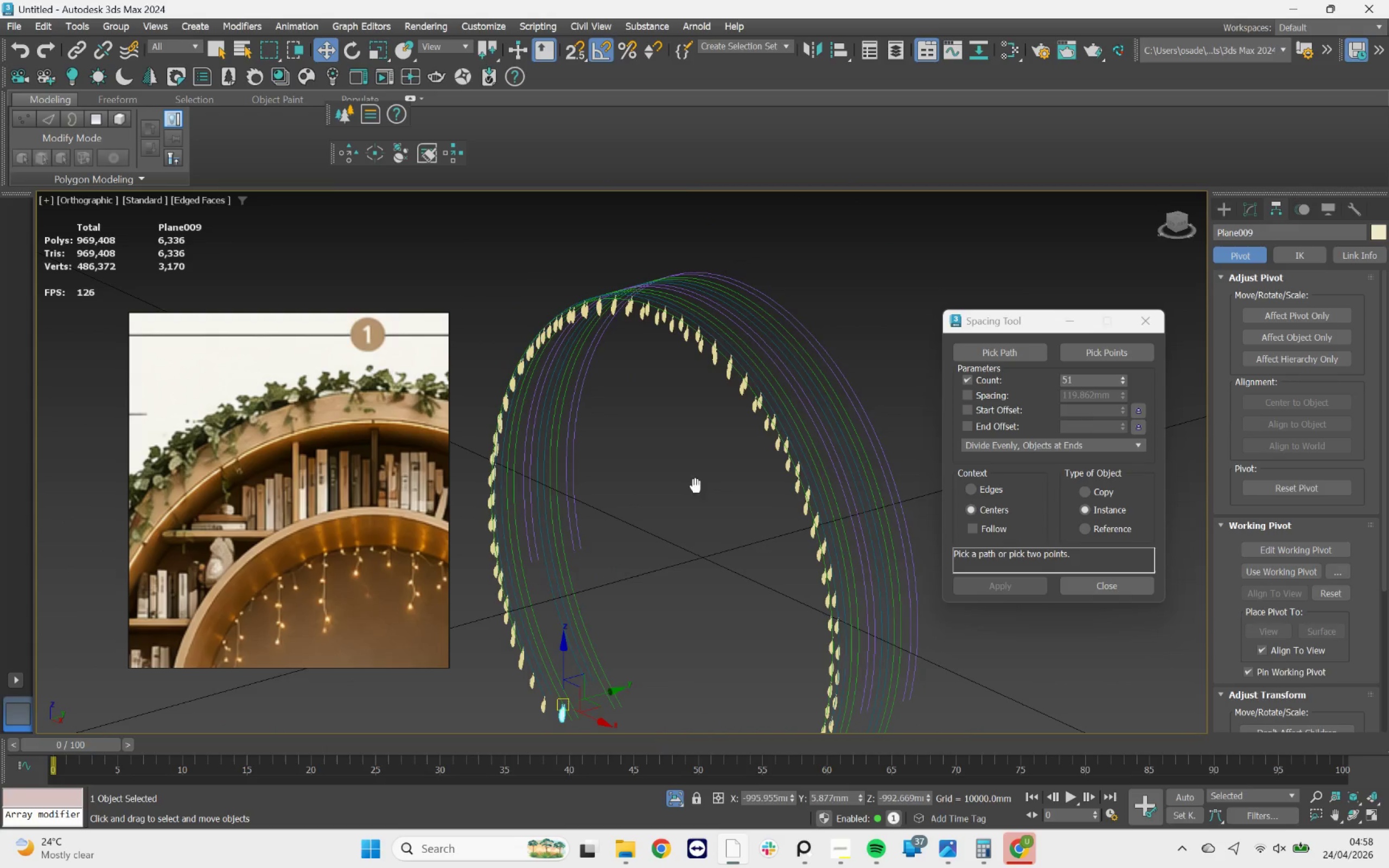 
scroll: coordinate [635, 285], scroll_direction: up, amount: 6.0
 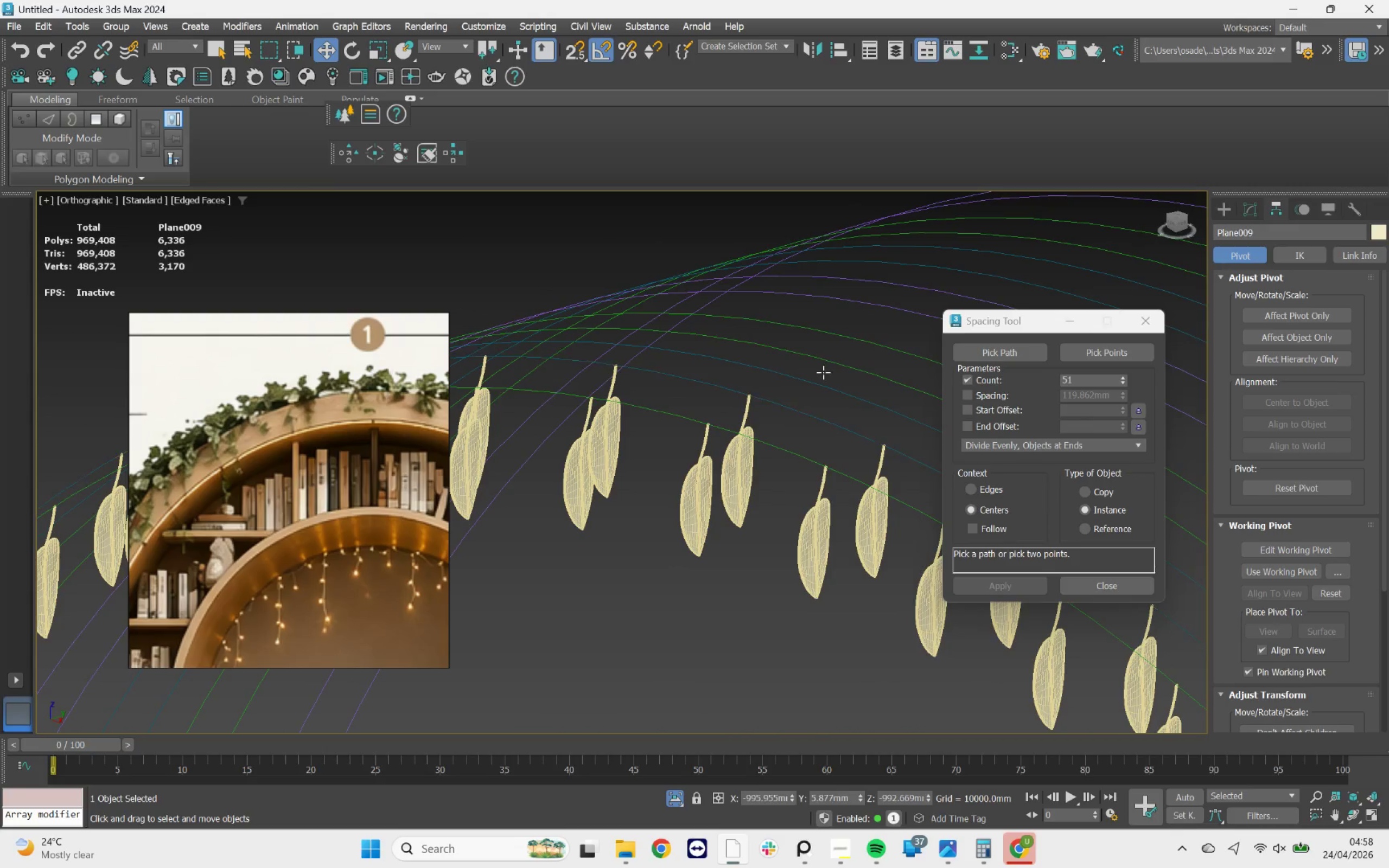 
left_click([1017, 347])
 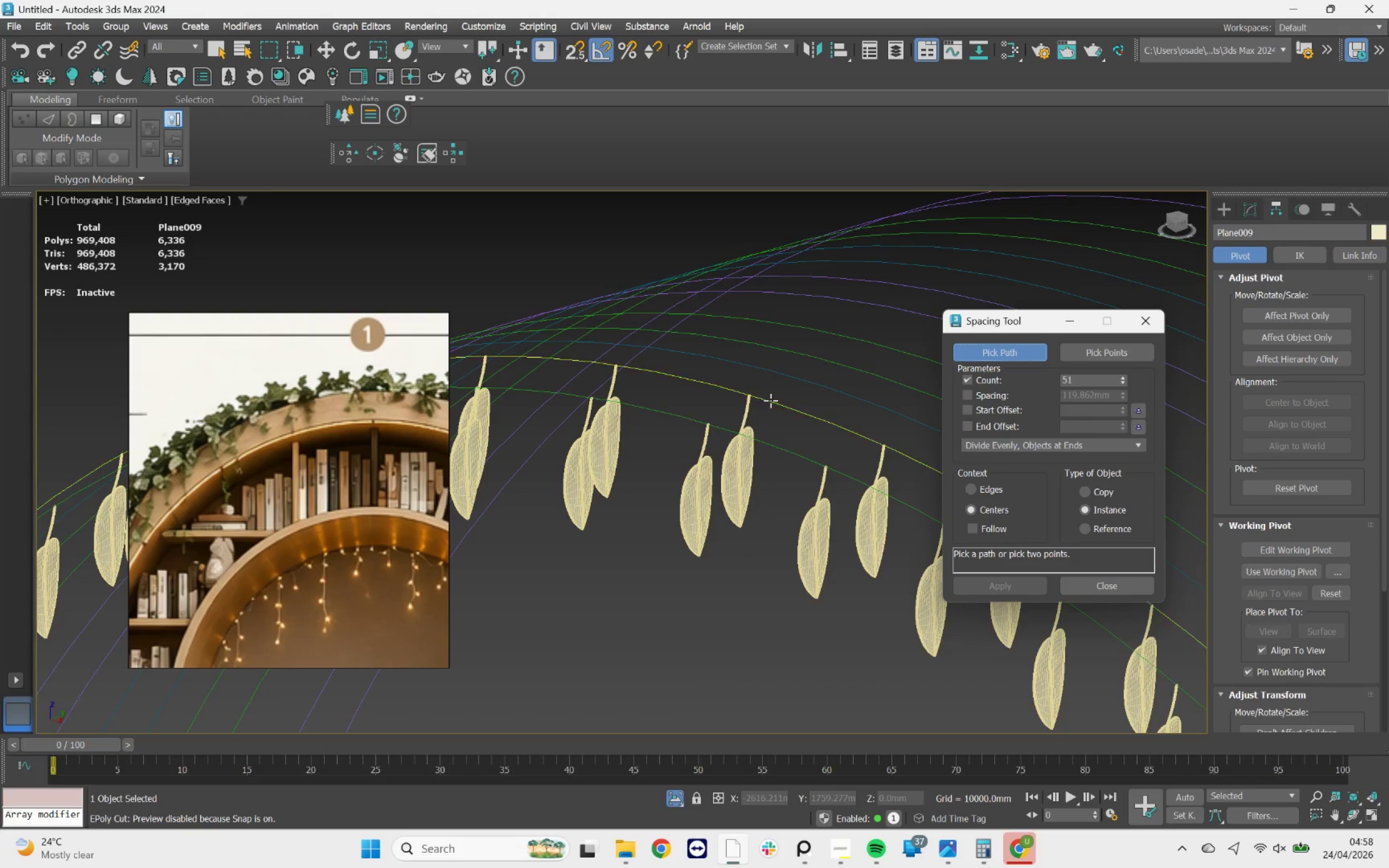 
left_click([770, 400])
 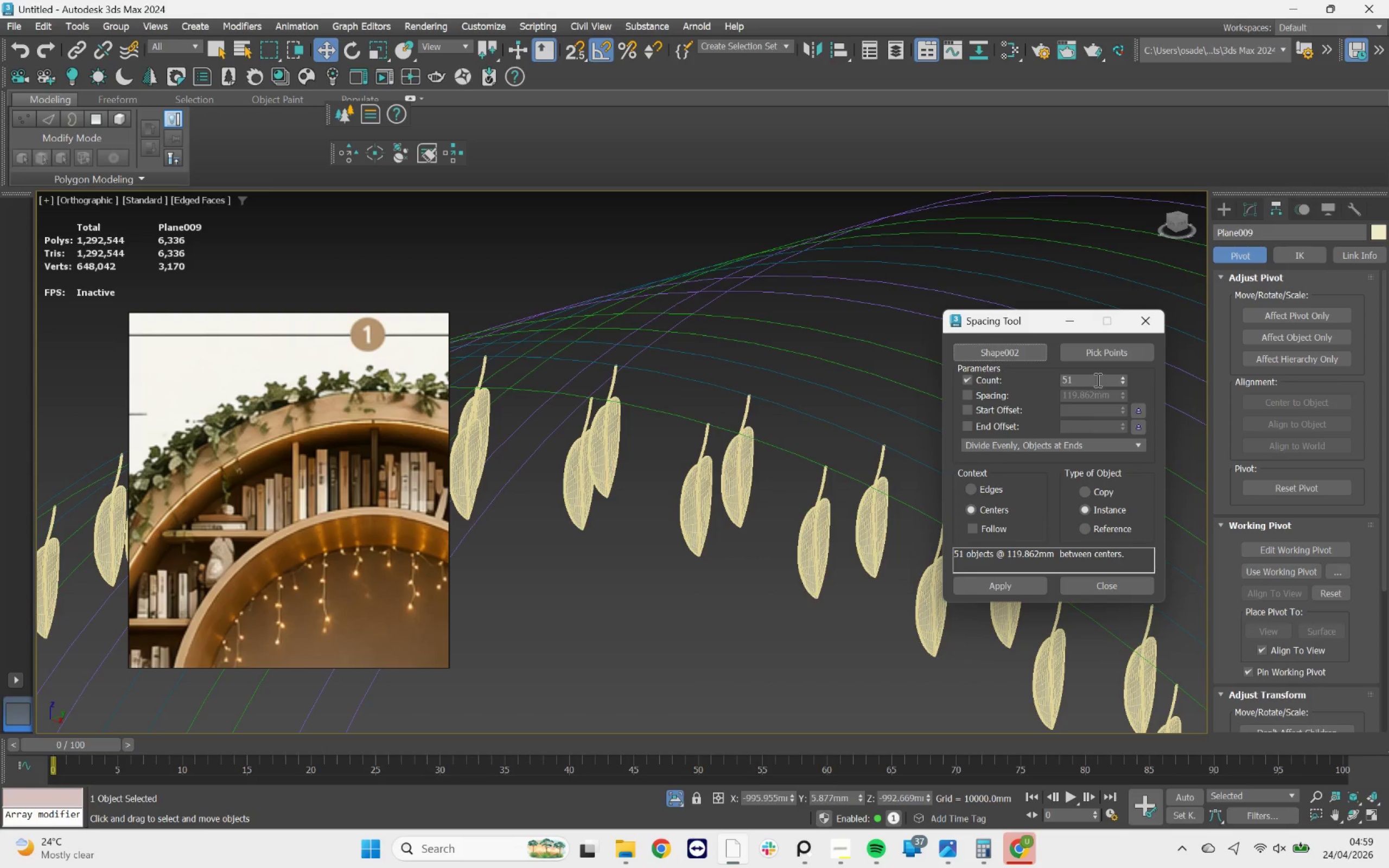 
scroll: coordinate [814, 404], scroll_direction: down, amount: 10.0
 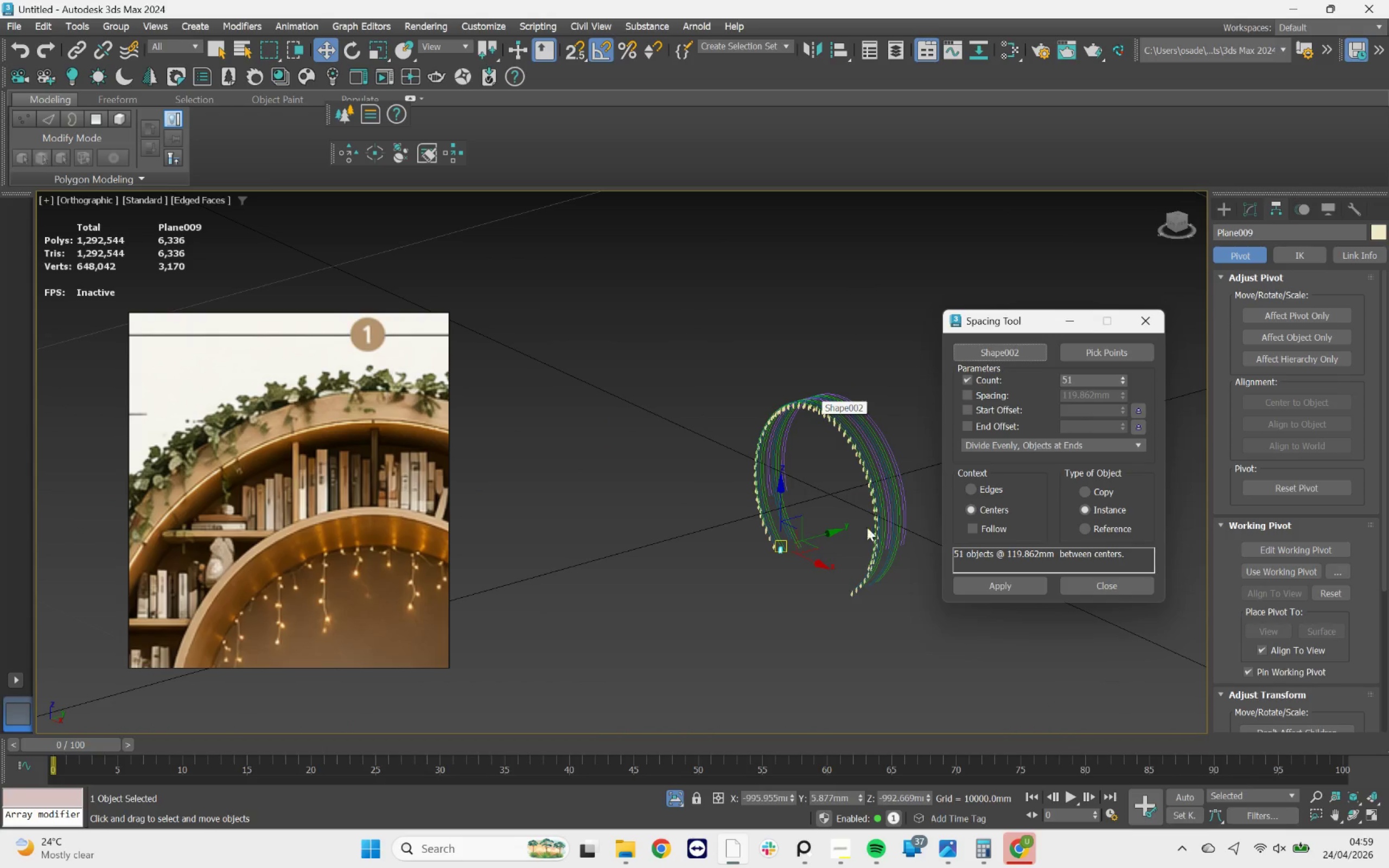 
scroll: coordinate [871, 558], scroll_direction: up, amount: 4.0
 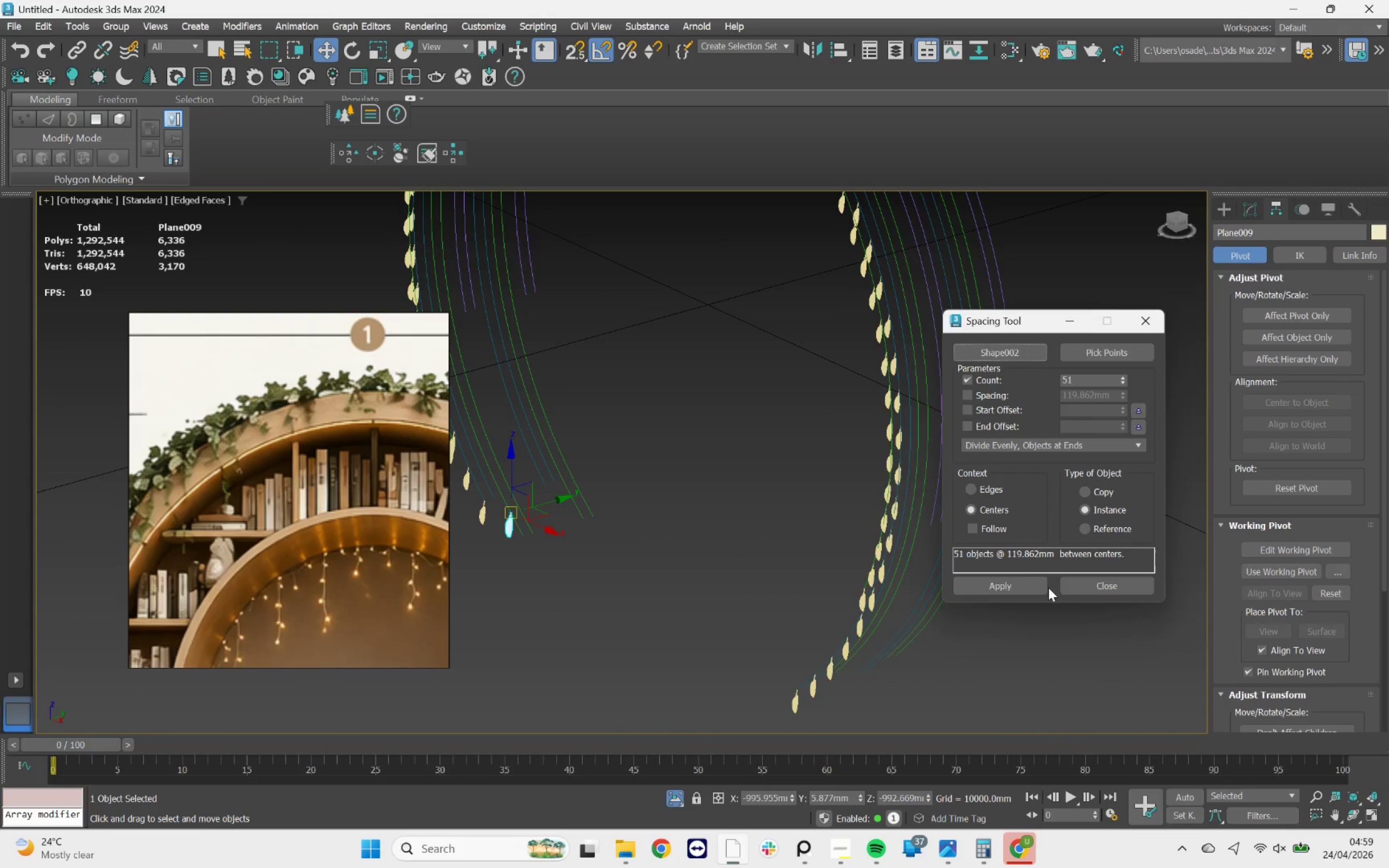 
left_click([1030, 588])
 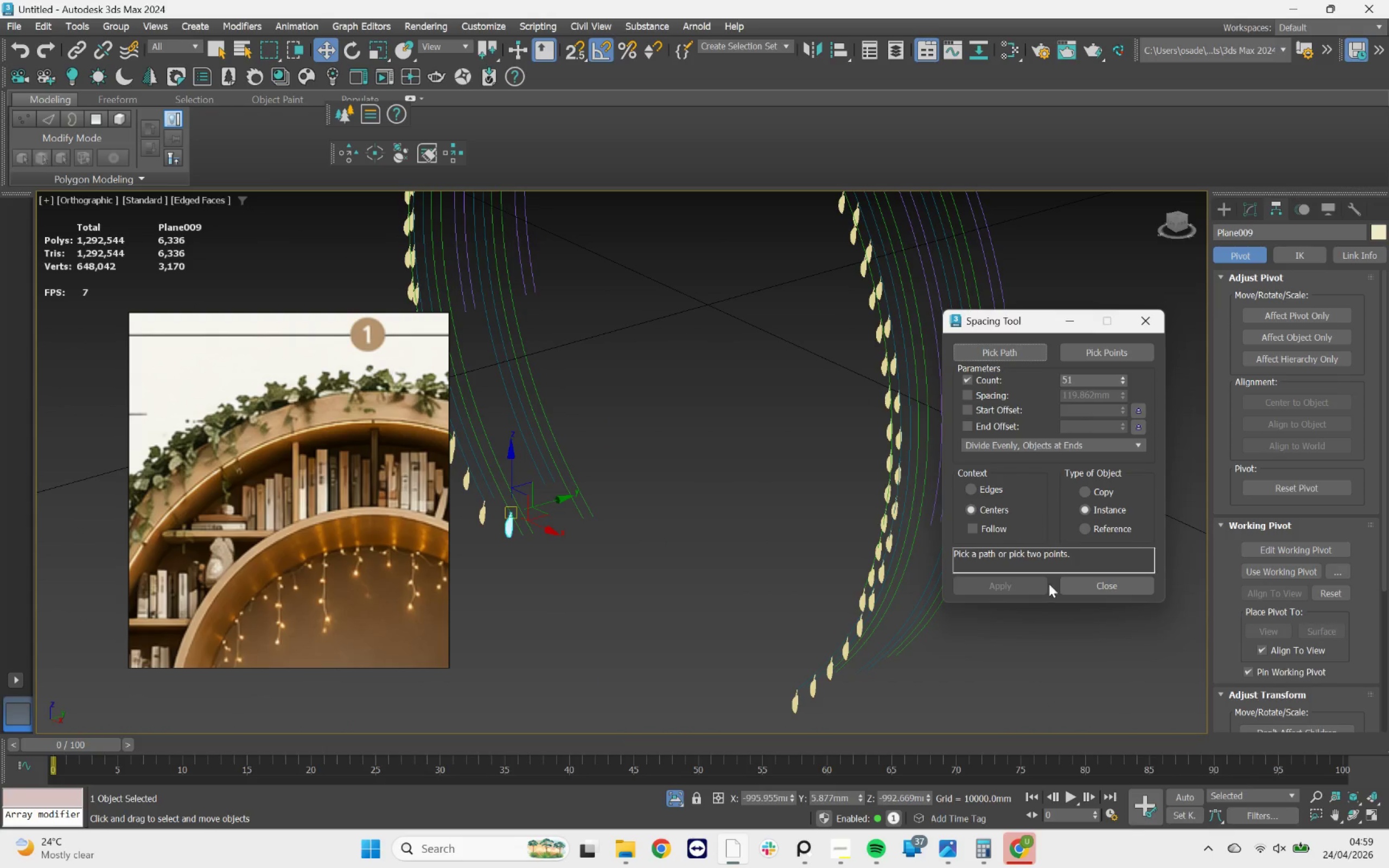 
scroll: coordinate [810, 541], scroll_direction: down, amount: 5.0
 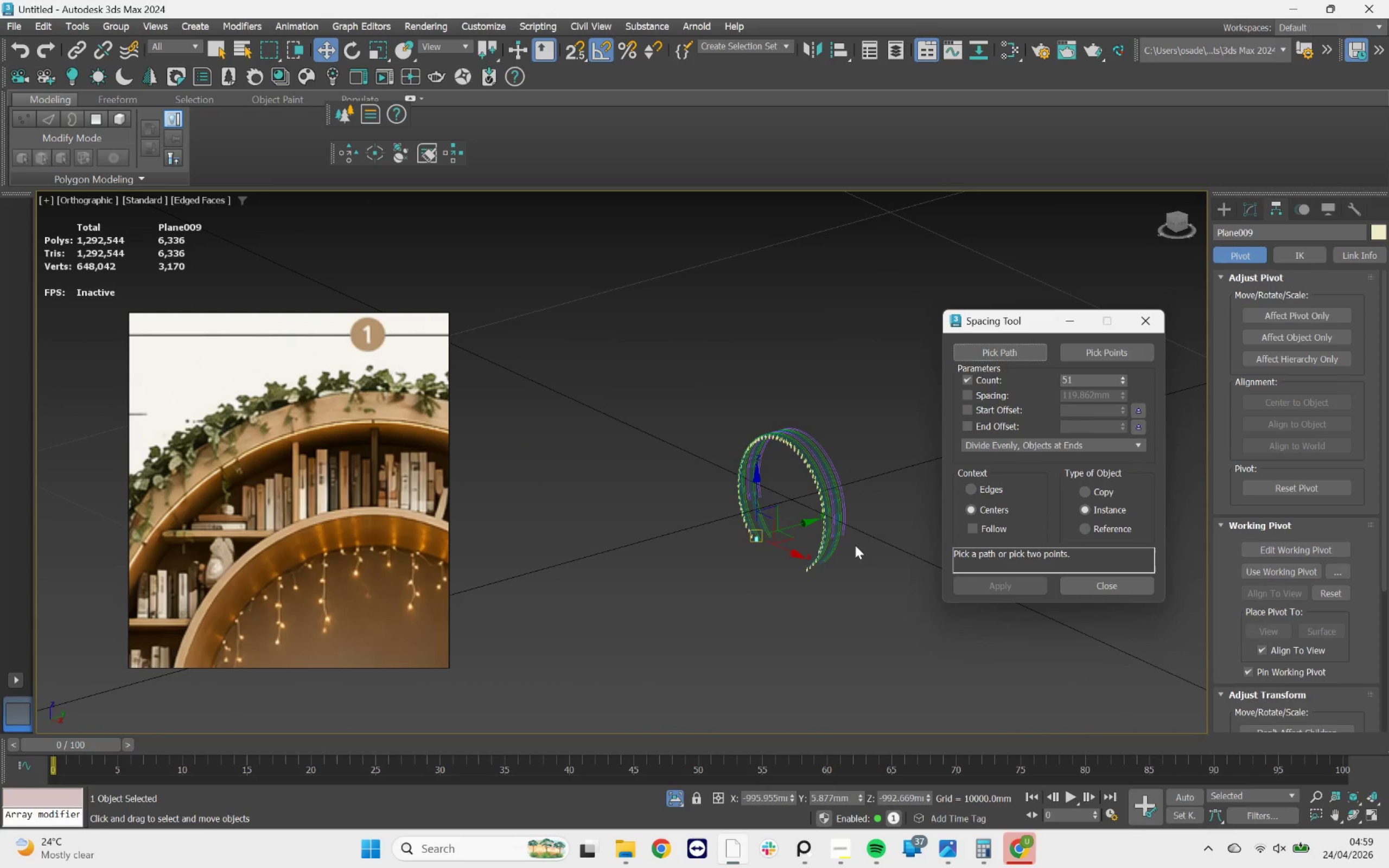 
hold_key(key=AltLeft, duration=0.95)
 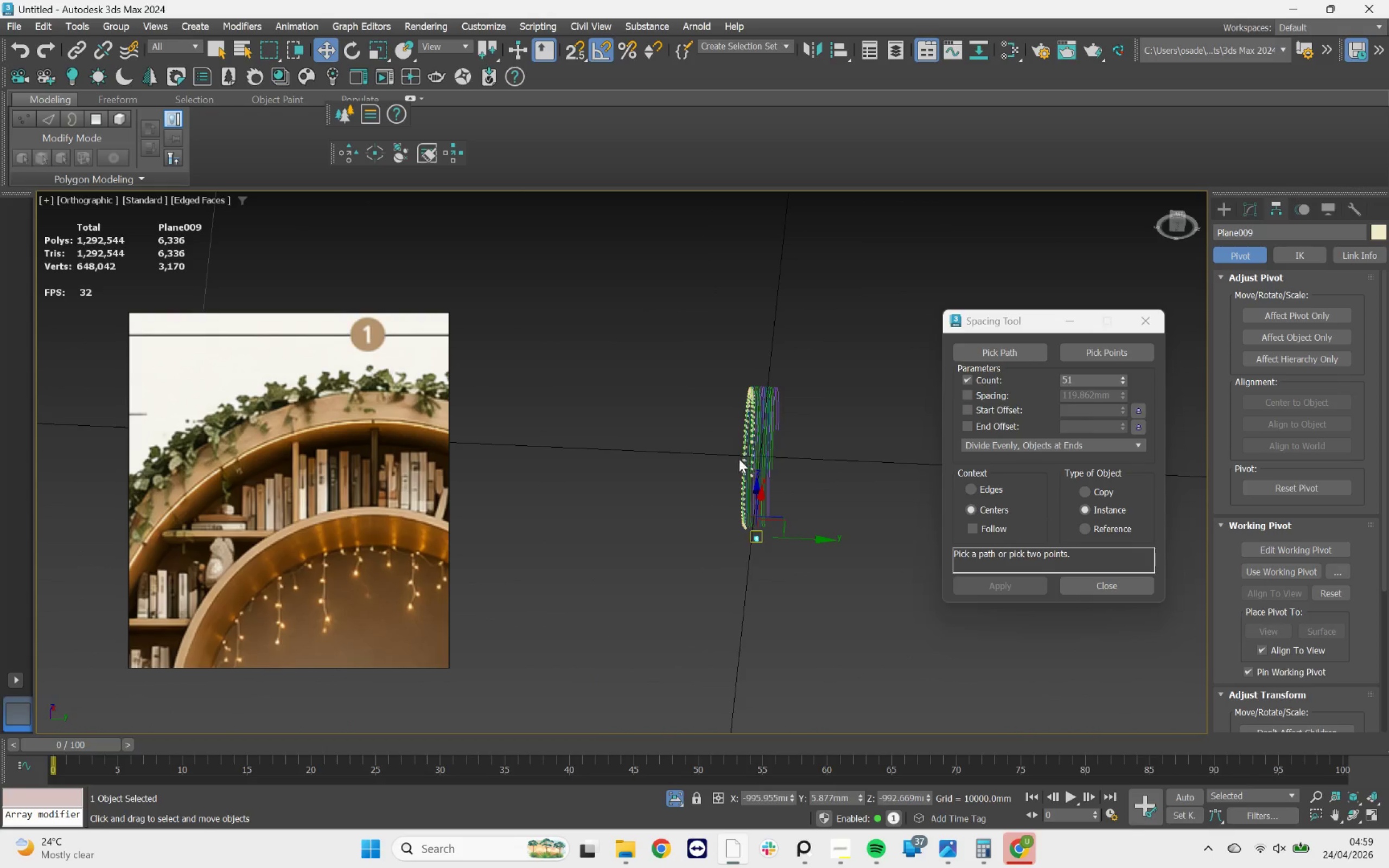 
scroll: coordinate [739, 457], scroll_direction: up, amount: 3.0
 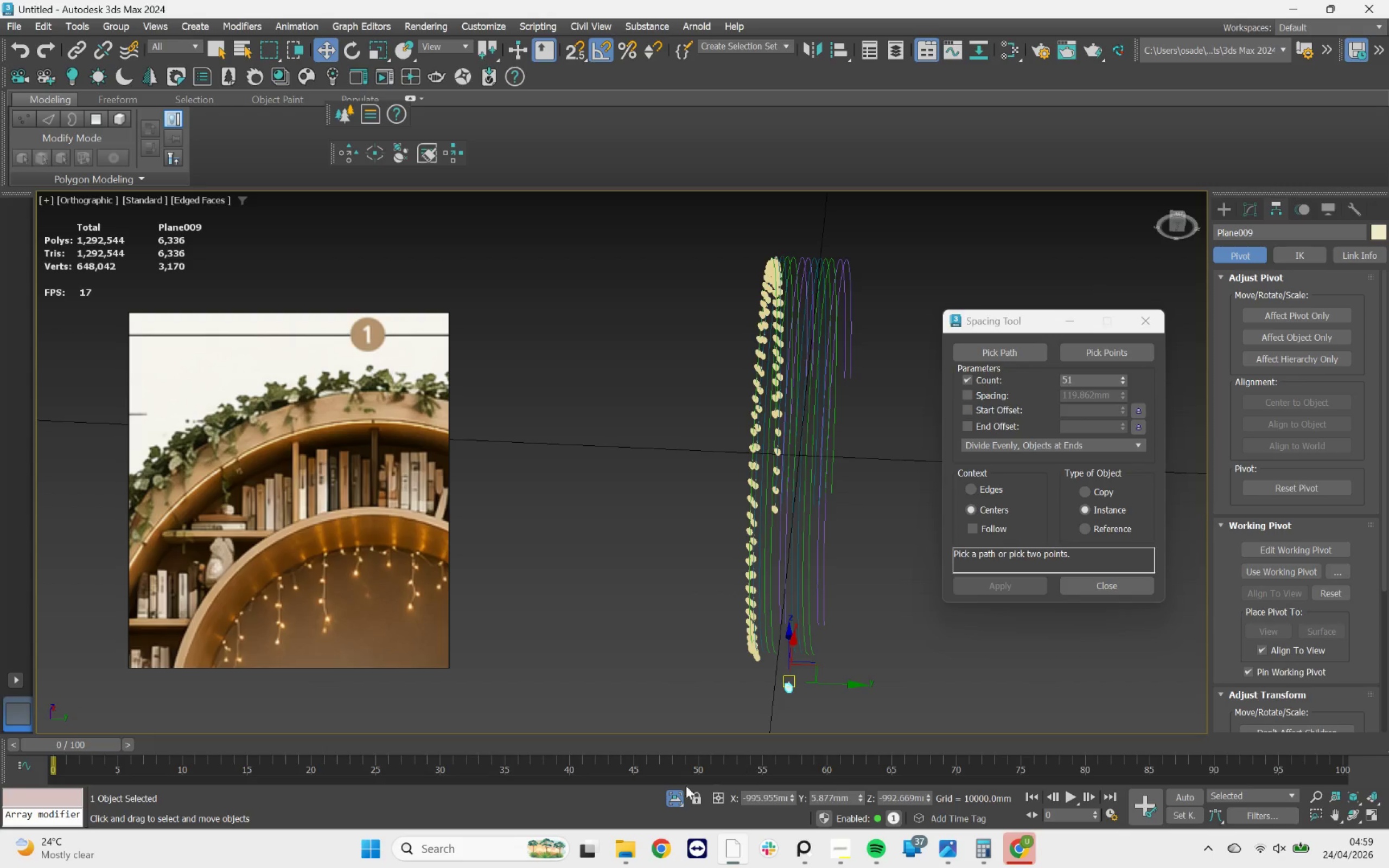 
left_click([671, 794])
 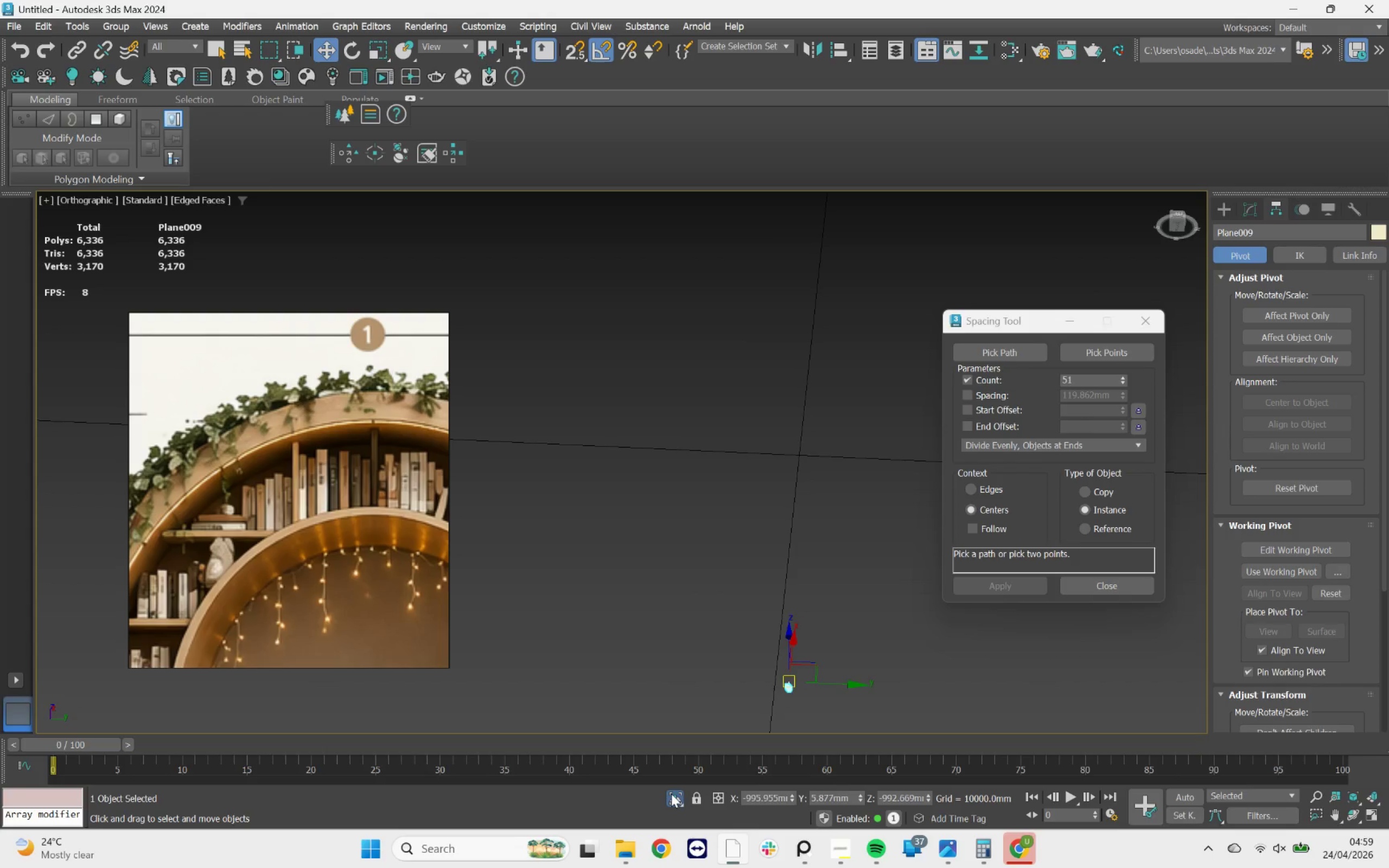 
left_click([671, 794])
 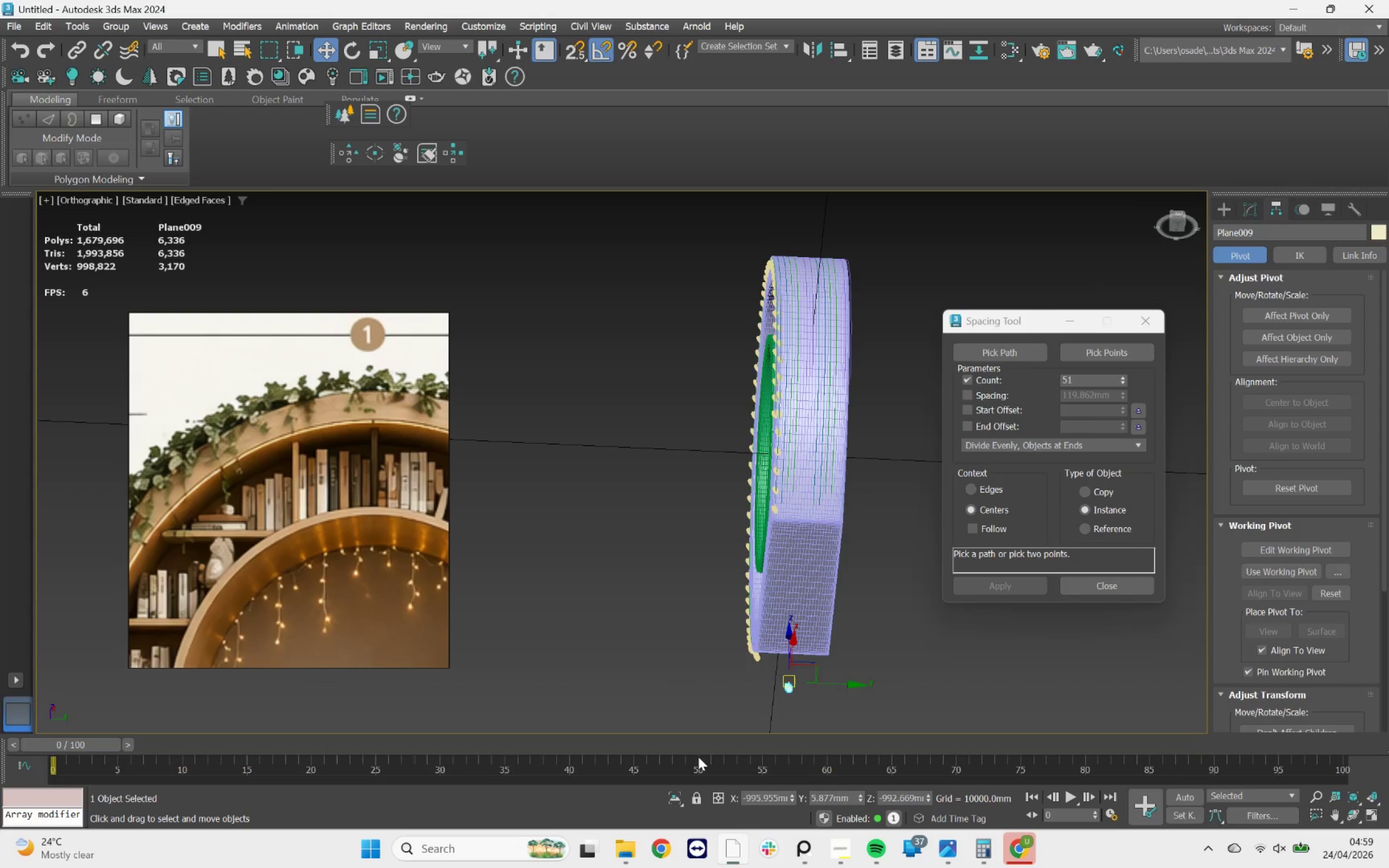 
hold_key(key=AltLeft, duration=0.97)
 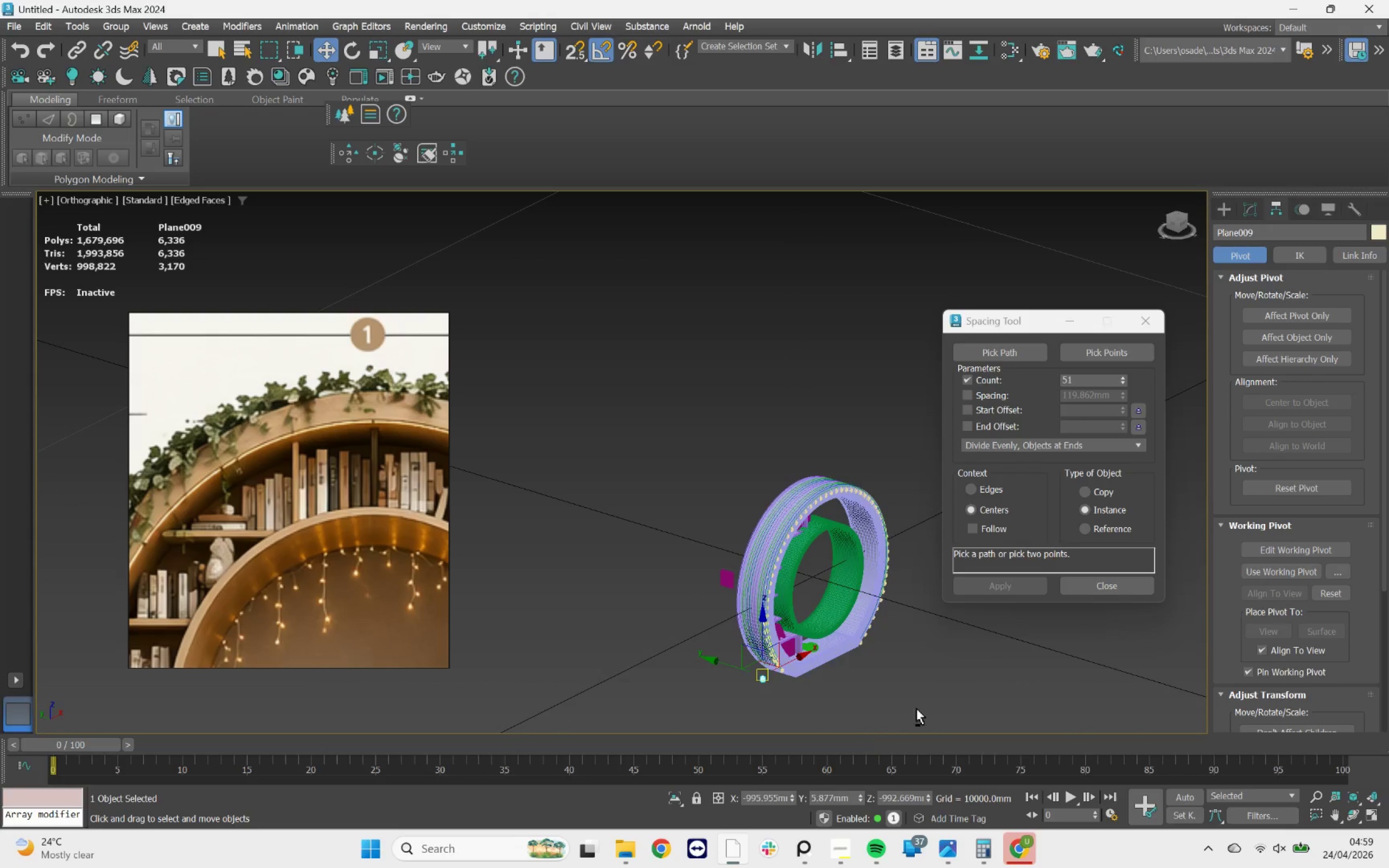 
scroll: coordinate [737, 670], scroll_direction: down, amount: 2.0
 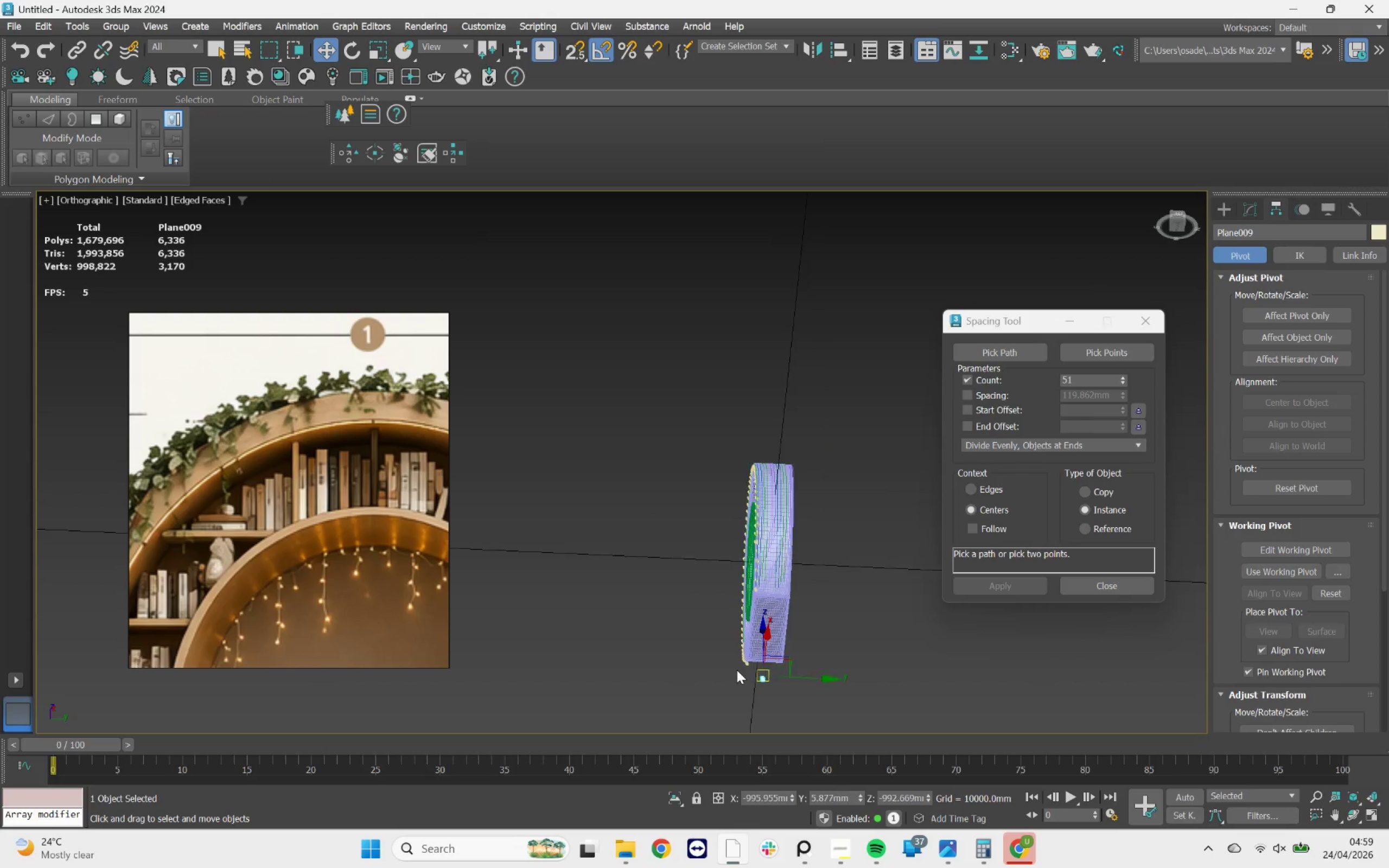 
scroll: coordinate [822, 533], scroll_direction: up, amount: 6.0
 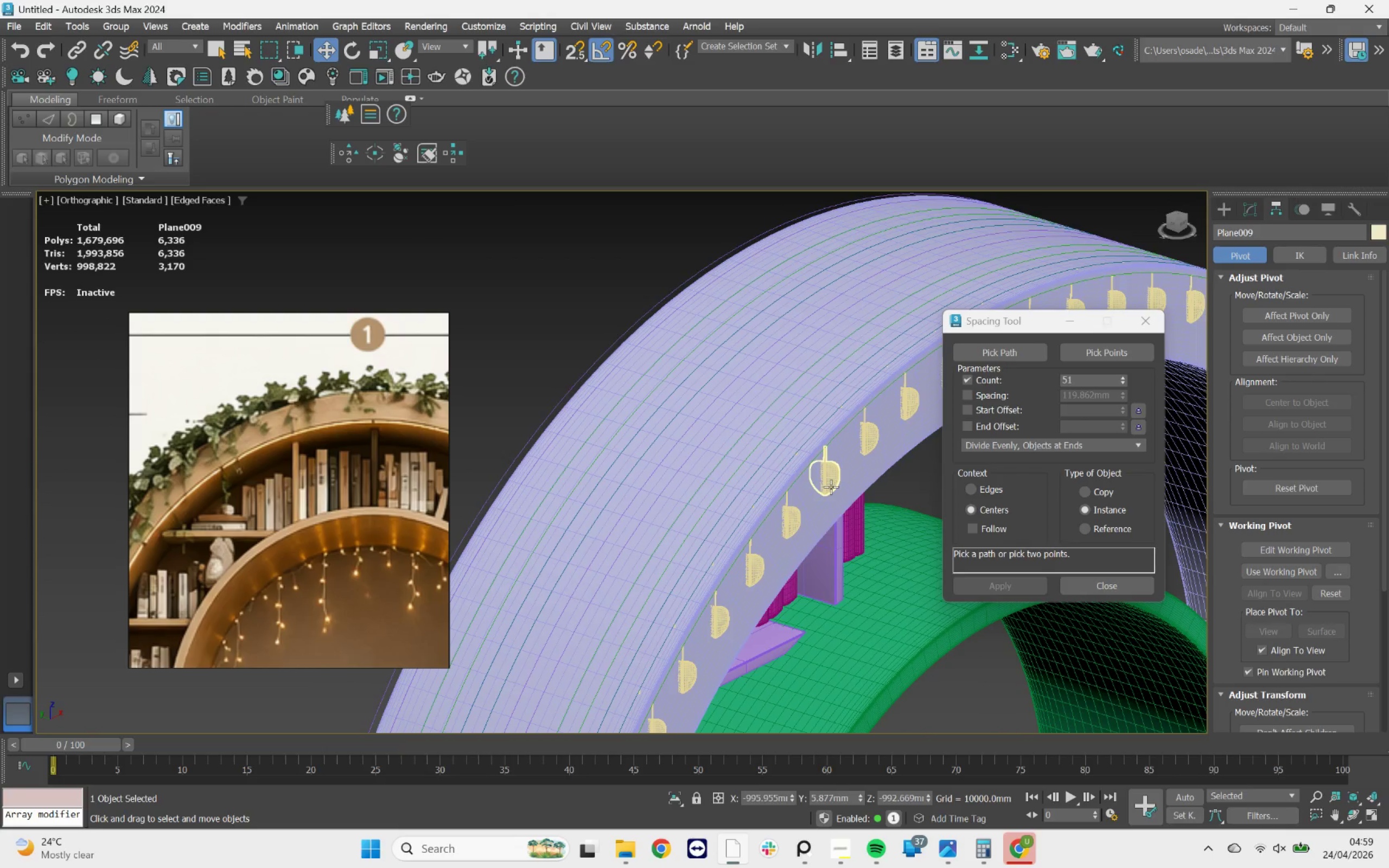 
scroll: coordinate [817, 487], scroll_direction: down, amount: 6.0
 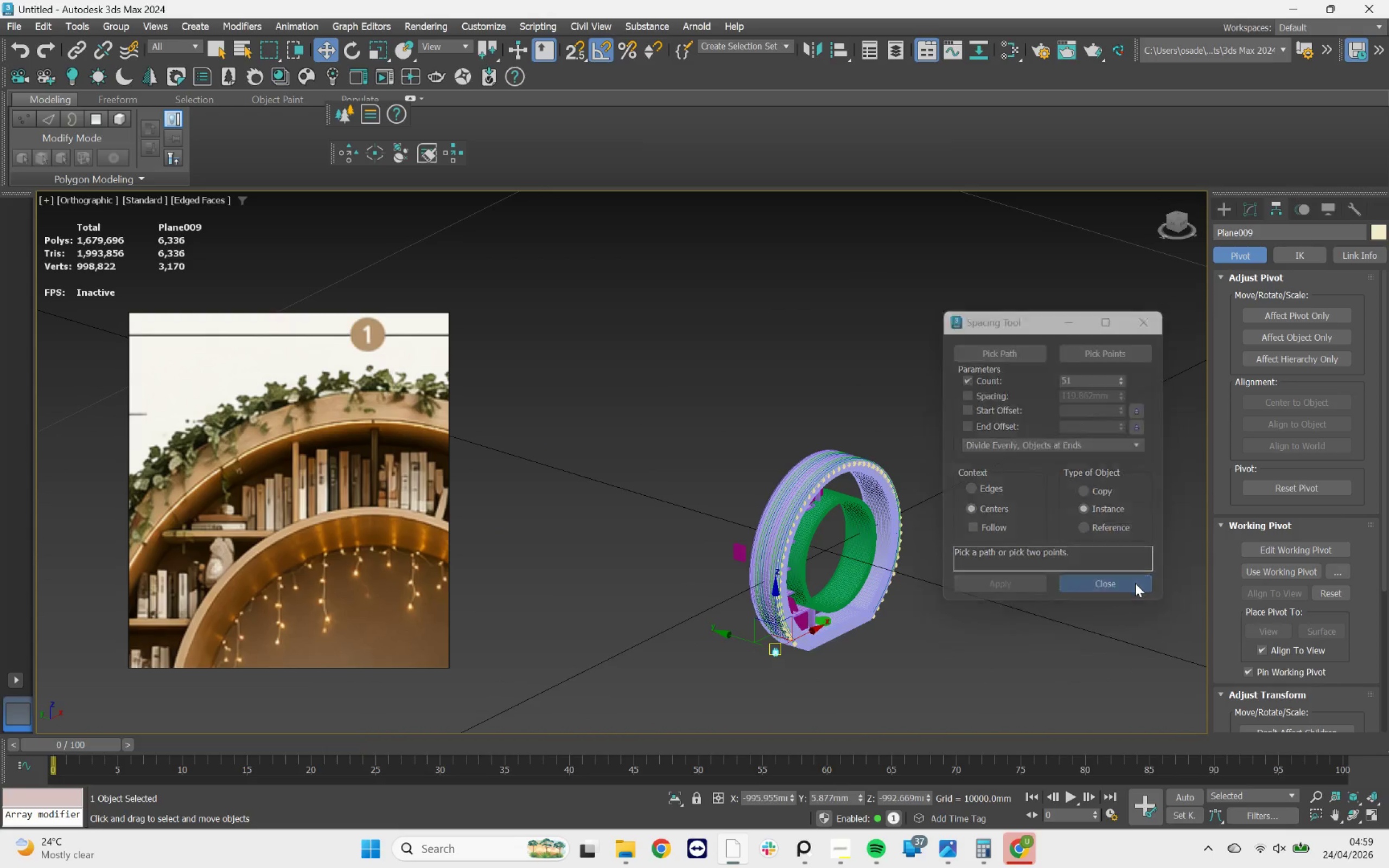 
scroll: coordinate [921, 515], scroll_direction: up, amount: 3.0
 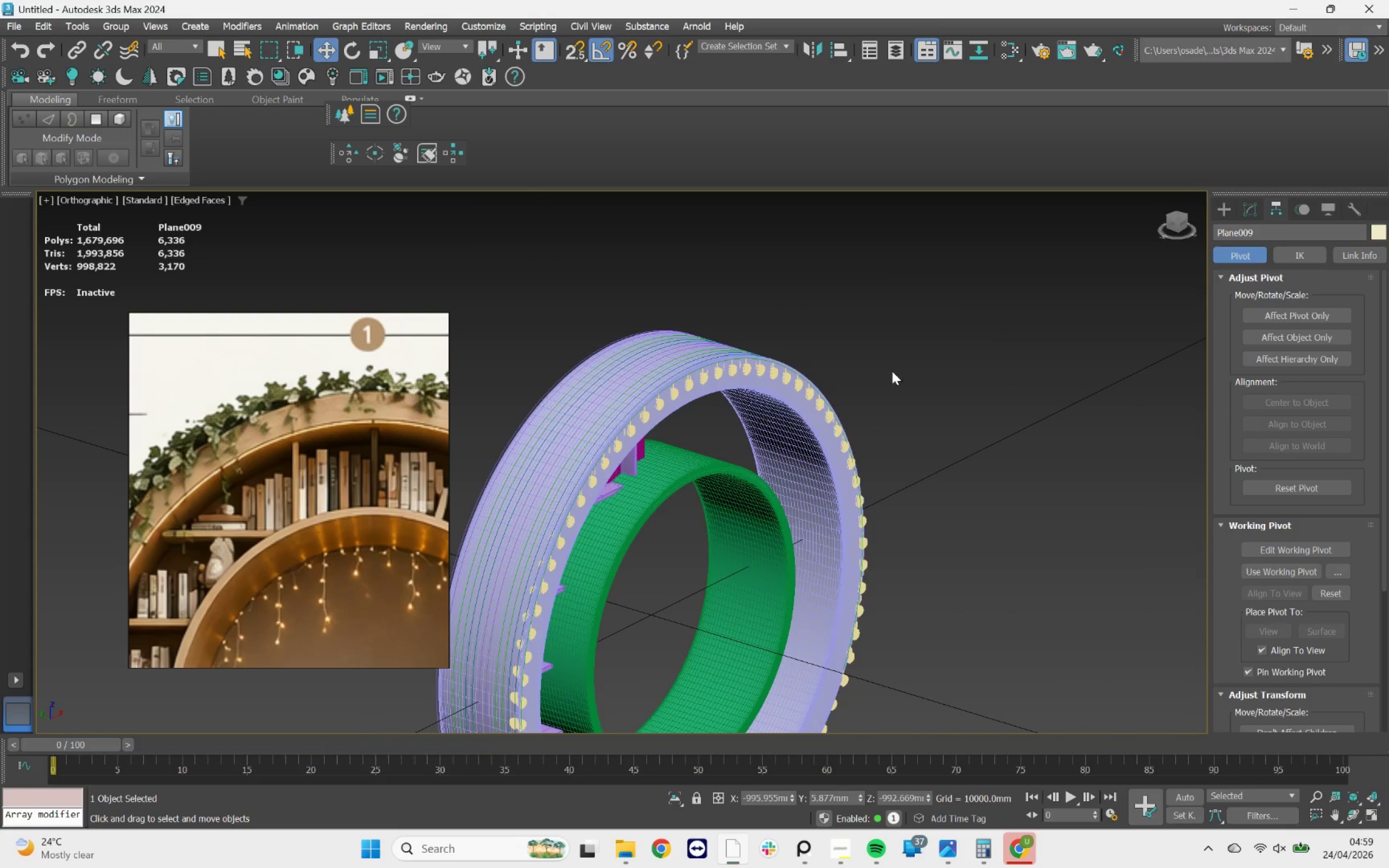 
scroll: coordinate [895, 354], scroll_direction: down, amount: 3.0
 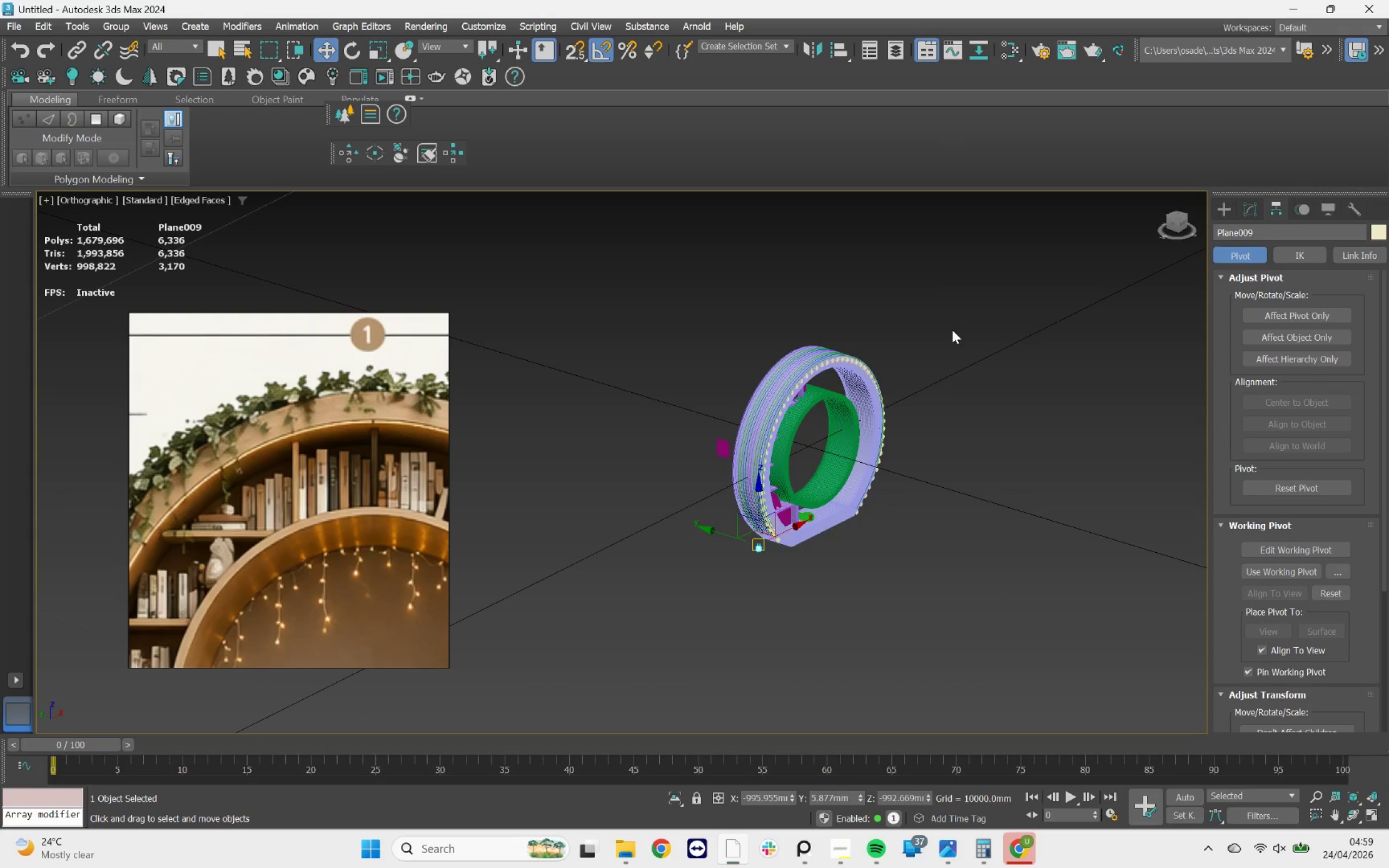 
key(Control+Shift+ShiftLeft)
 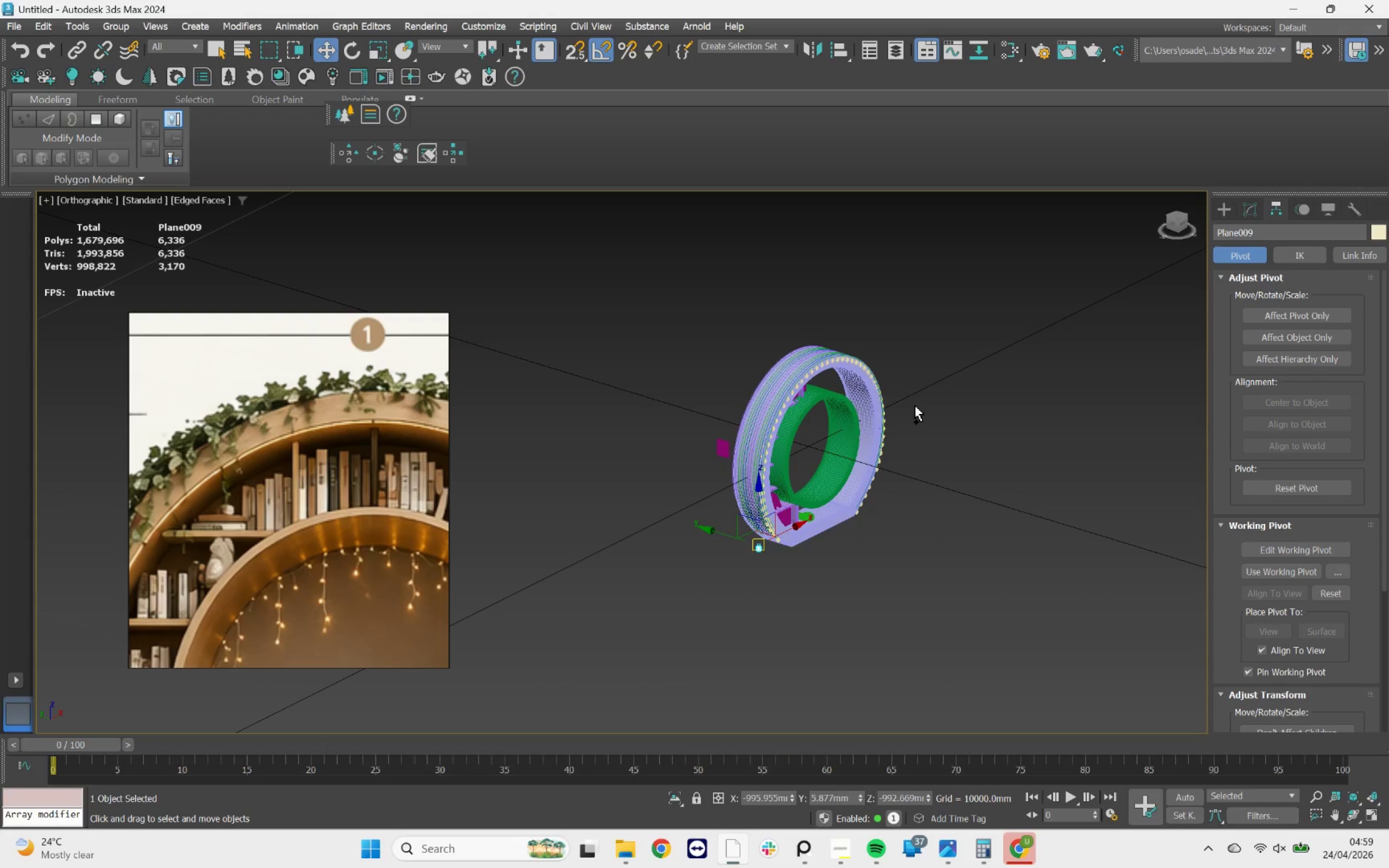 
key(Control+Z)
 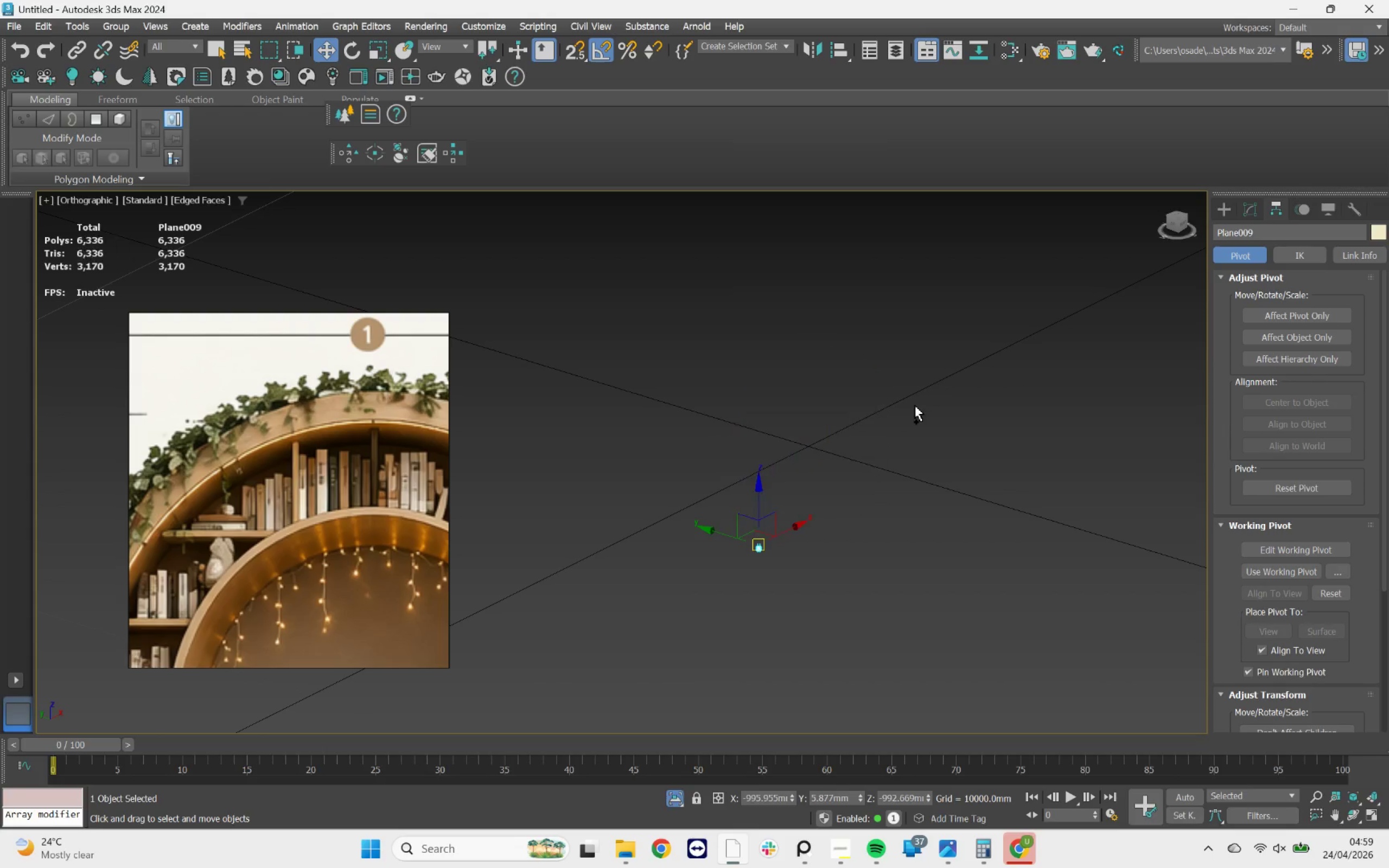 
key(Control+Z)
 